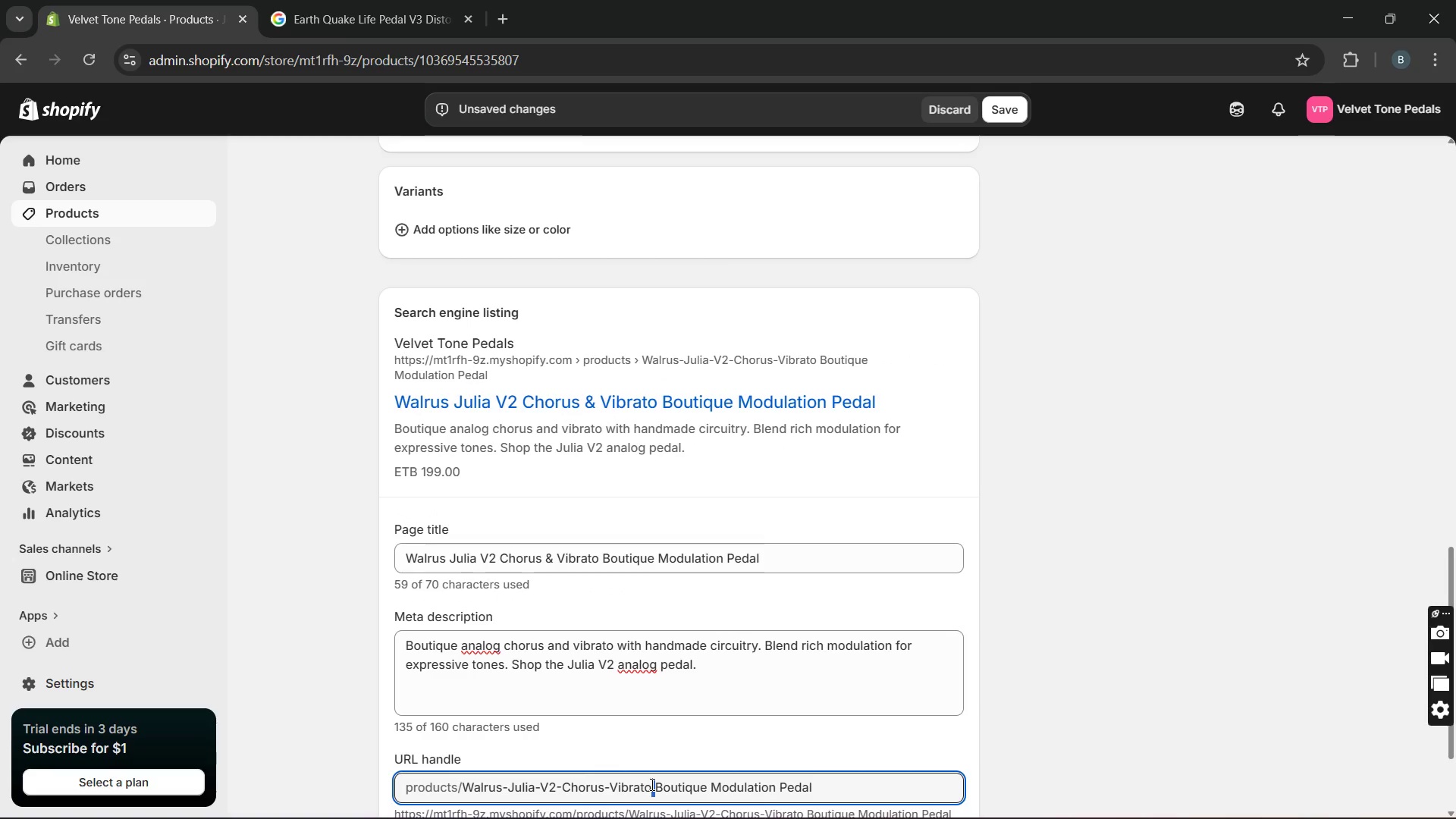 
key(Minus)
 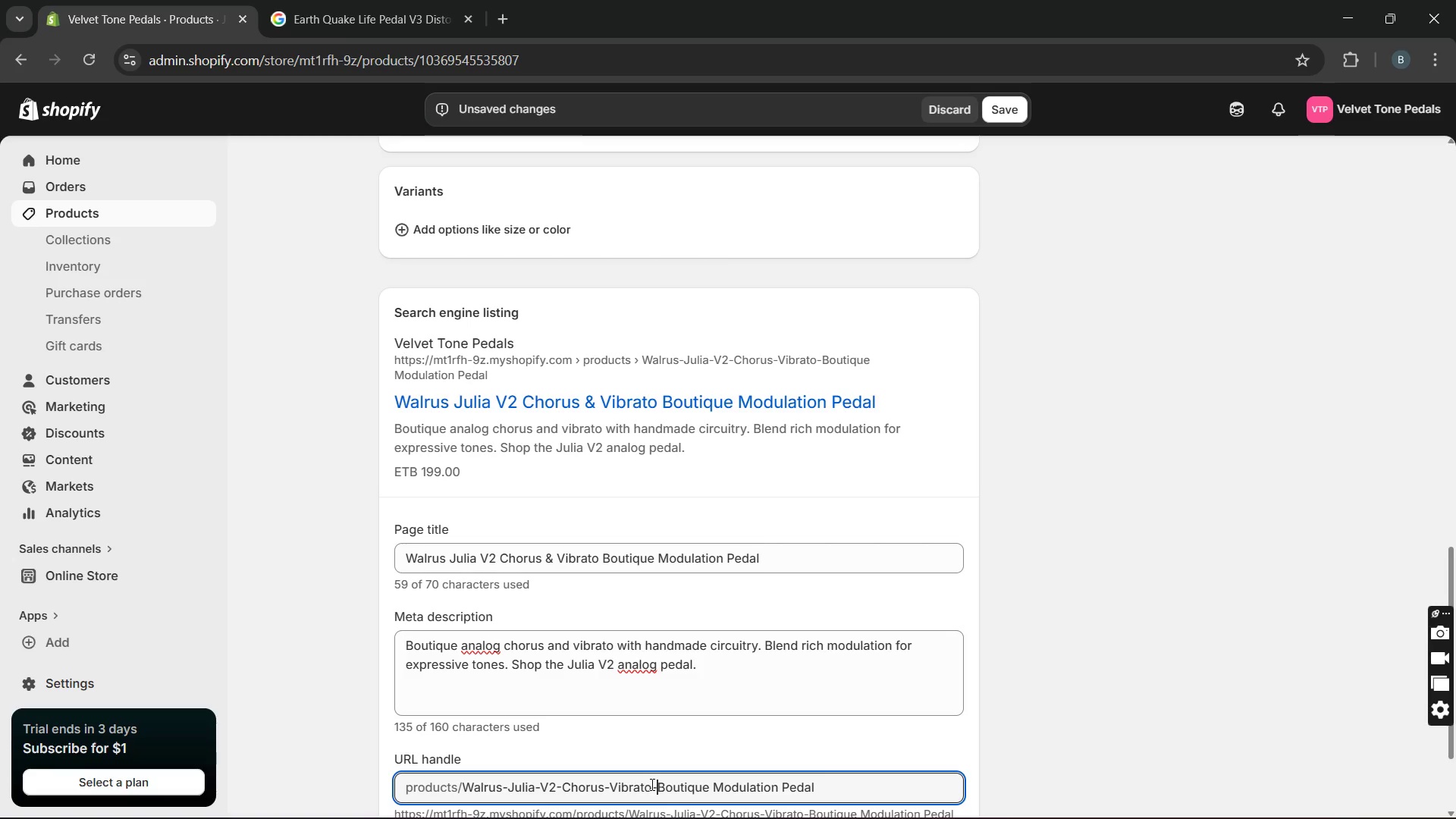 
wait(7.36)
 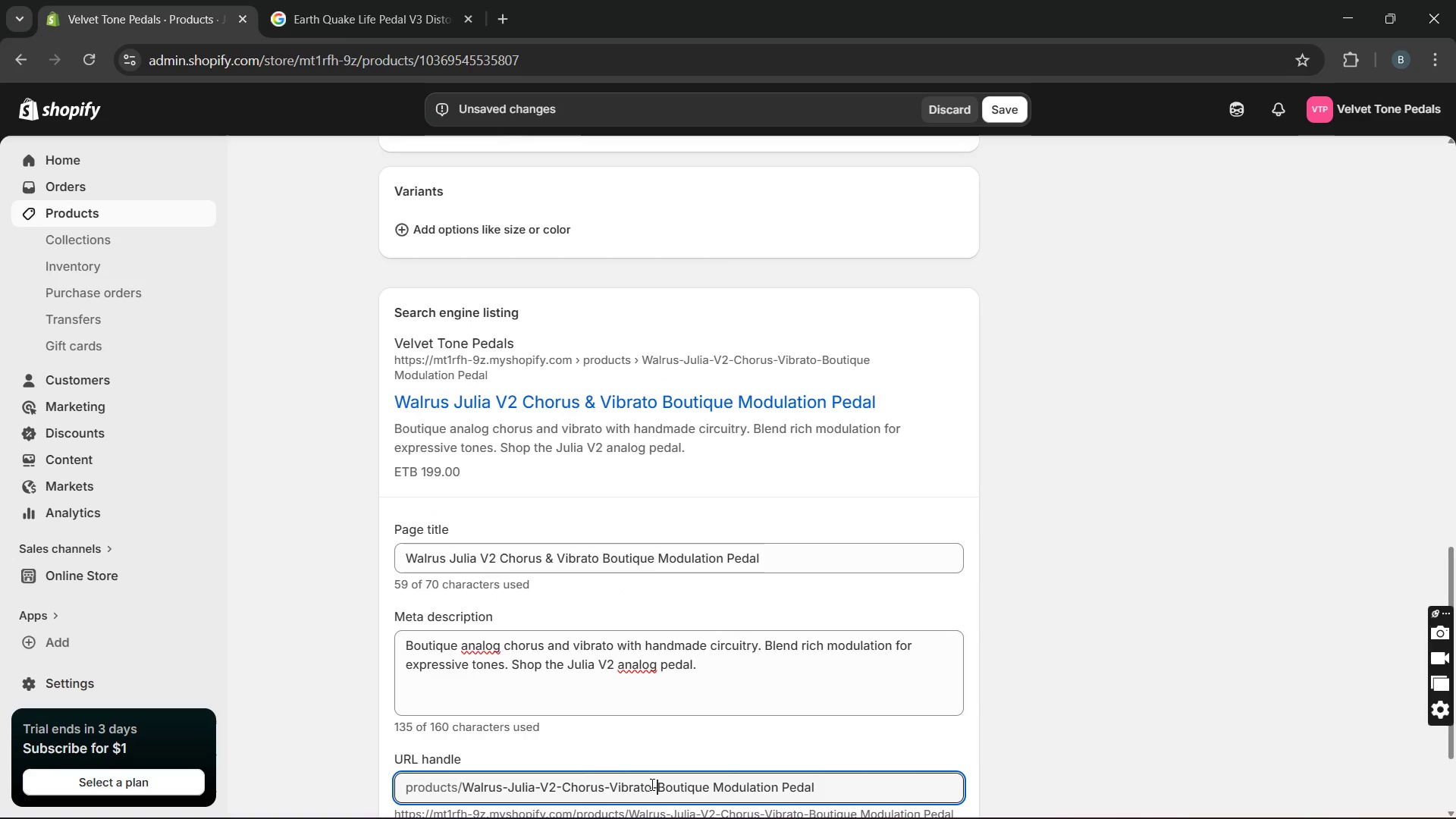 
left_click([713, 788])
 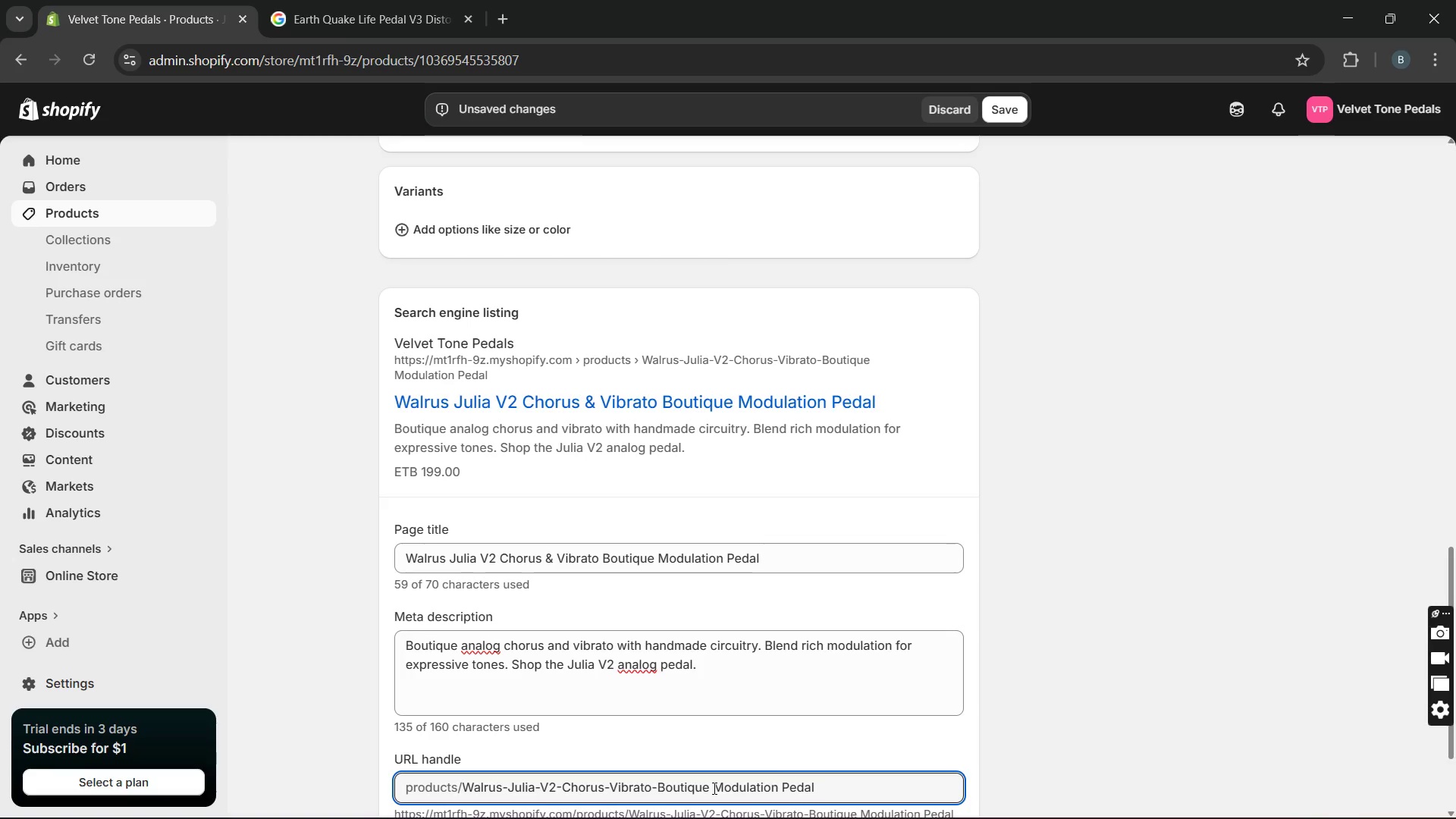 
key(Backspace)
 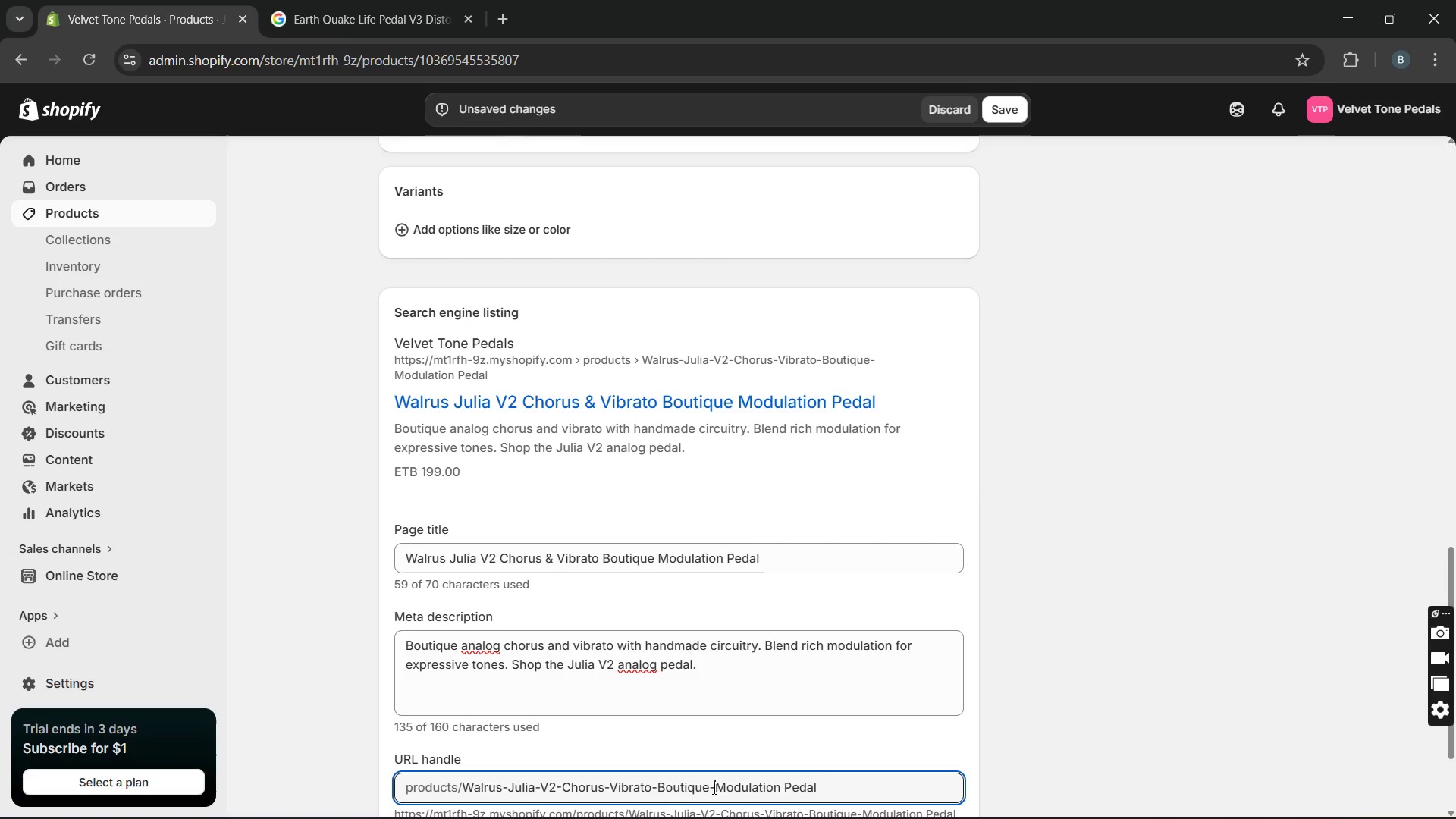 
key(Minus)
 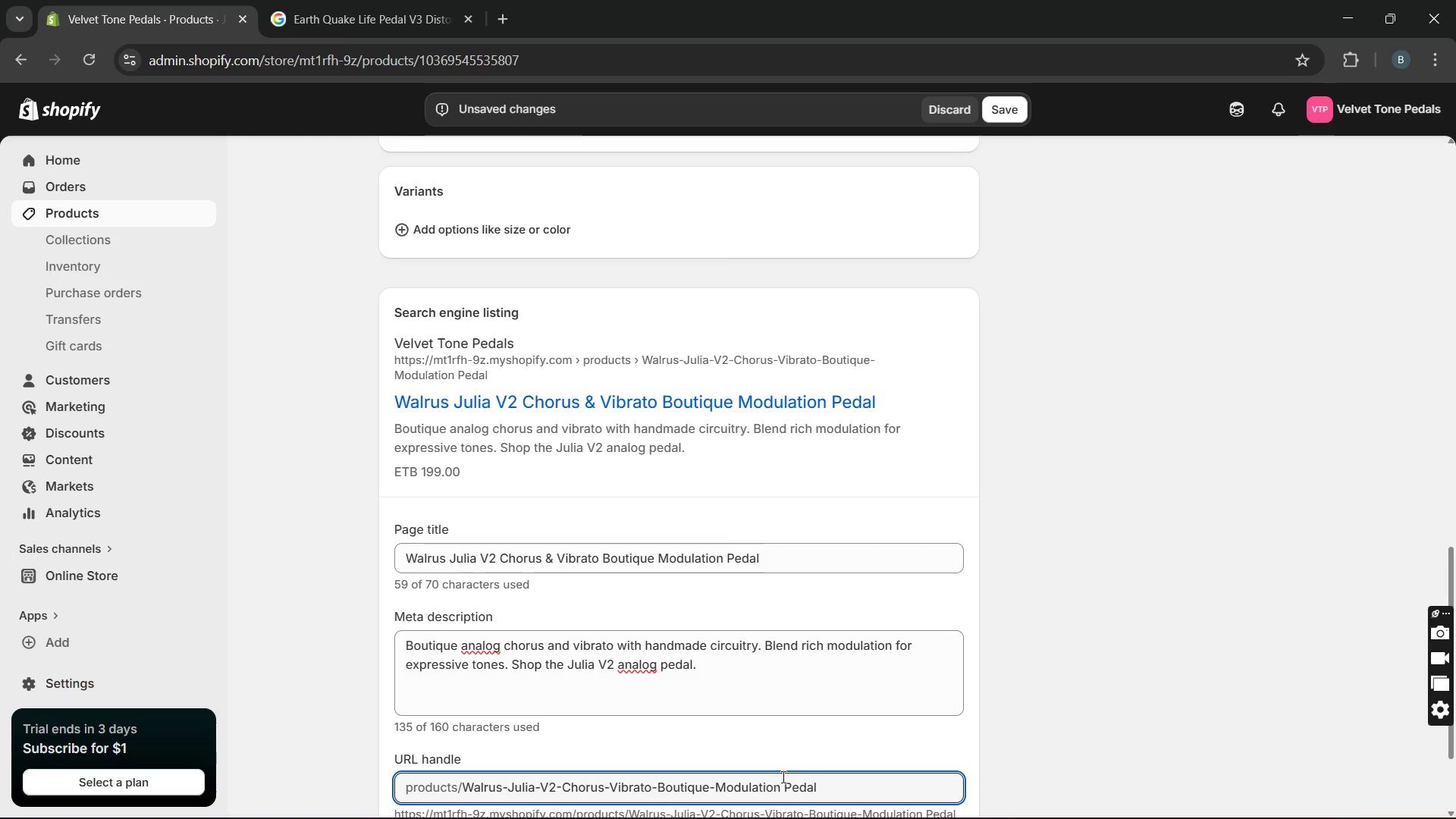 
left_click([782, 777])
 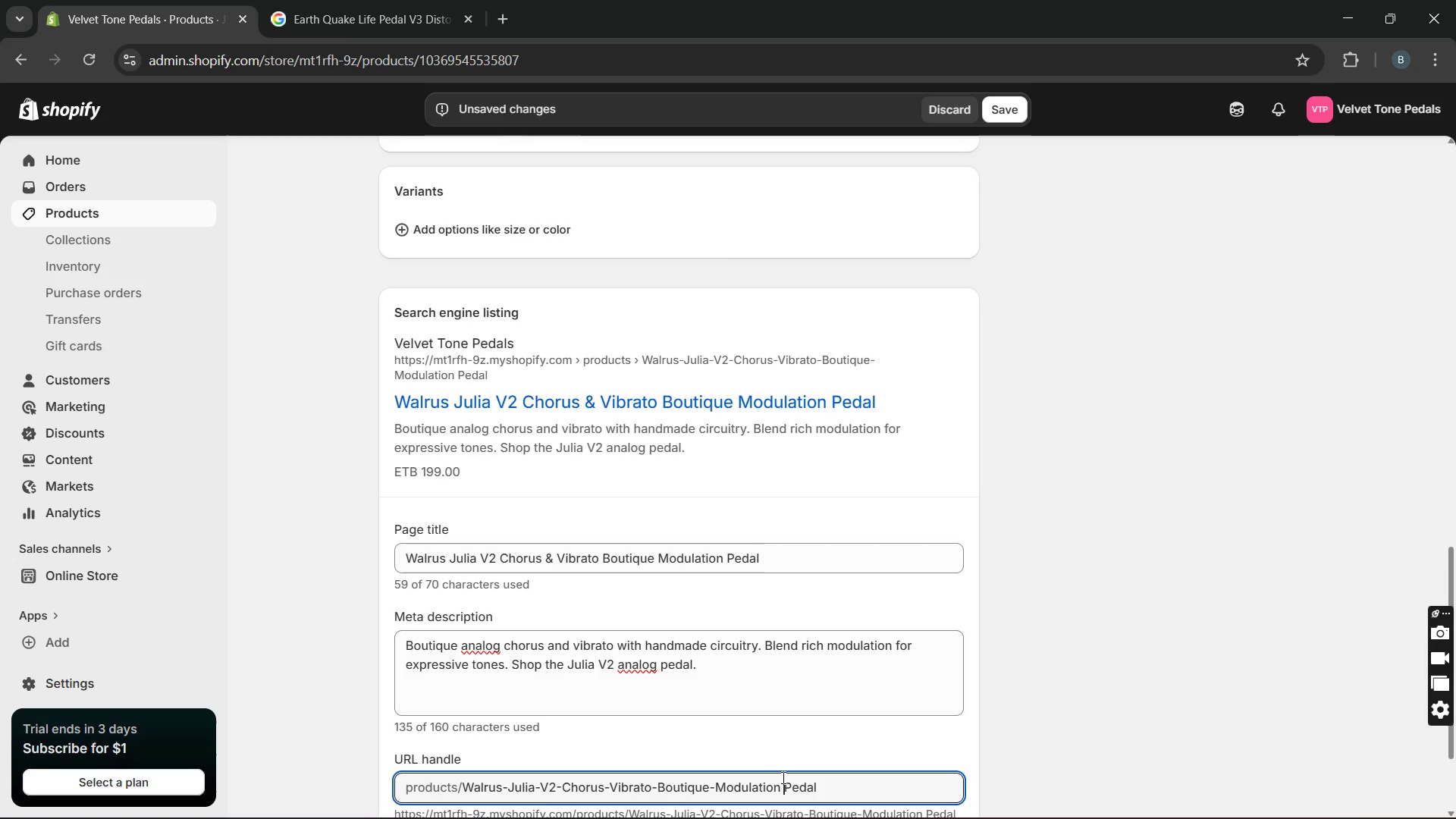 
key(ArrowRight)
 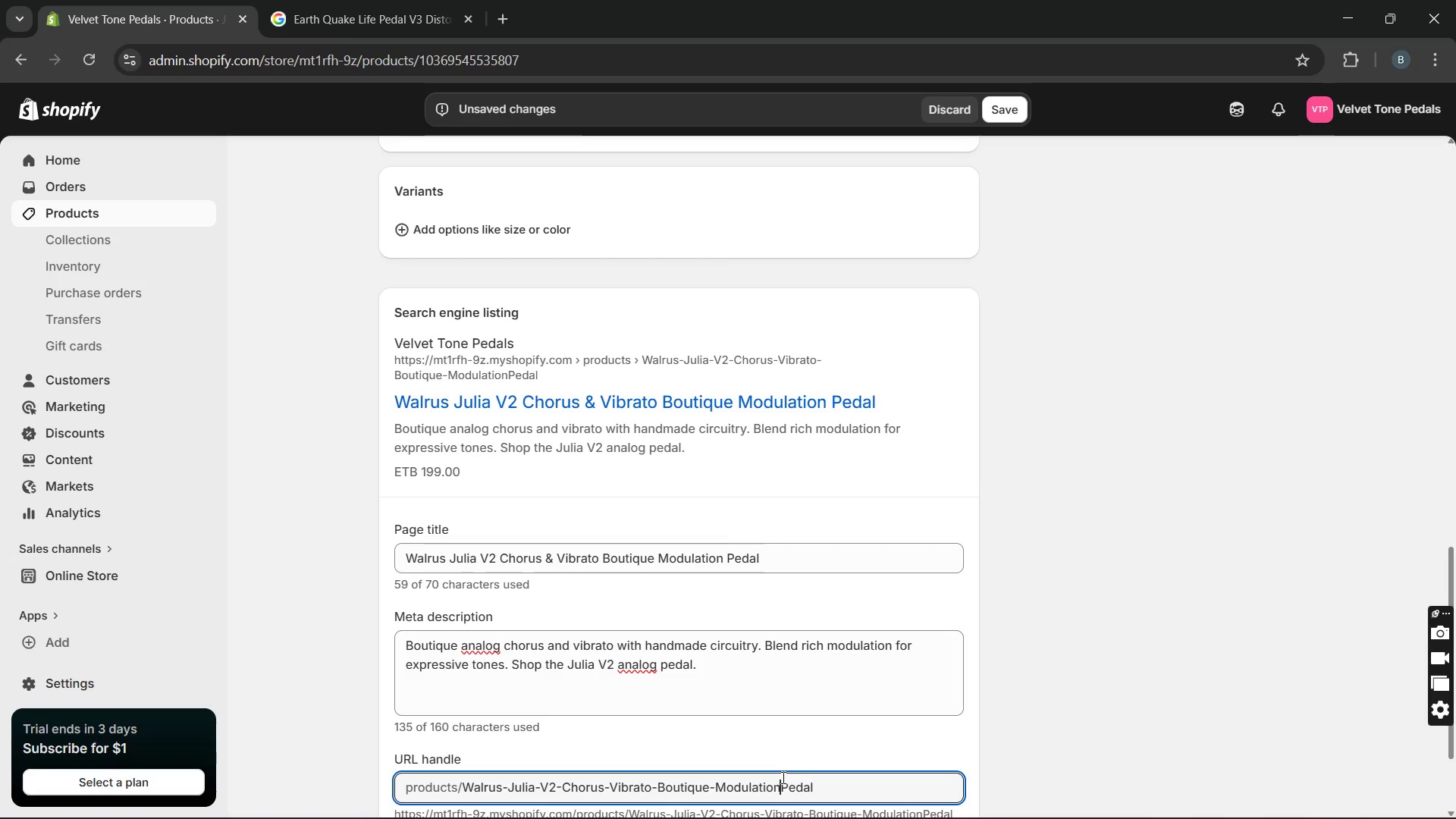 
key(Backspace)
 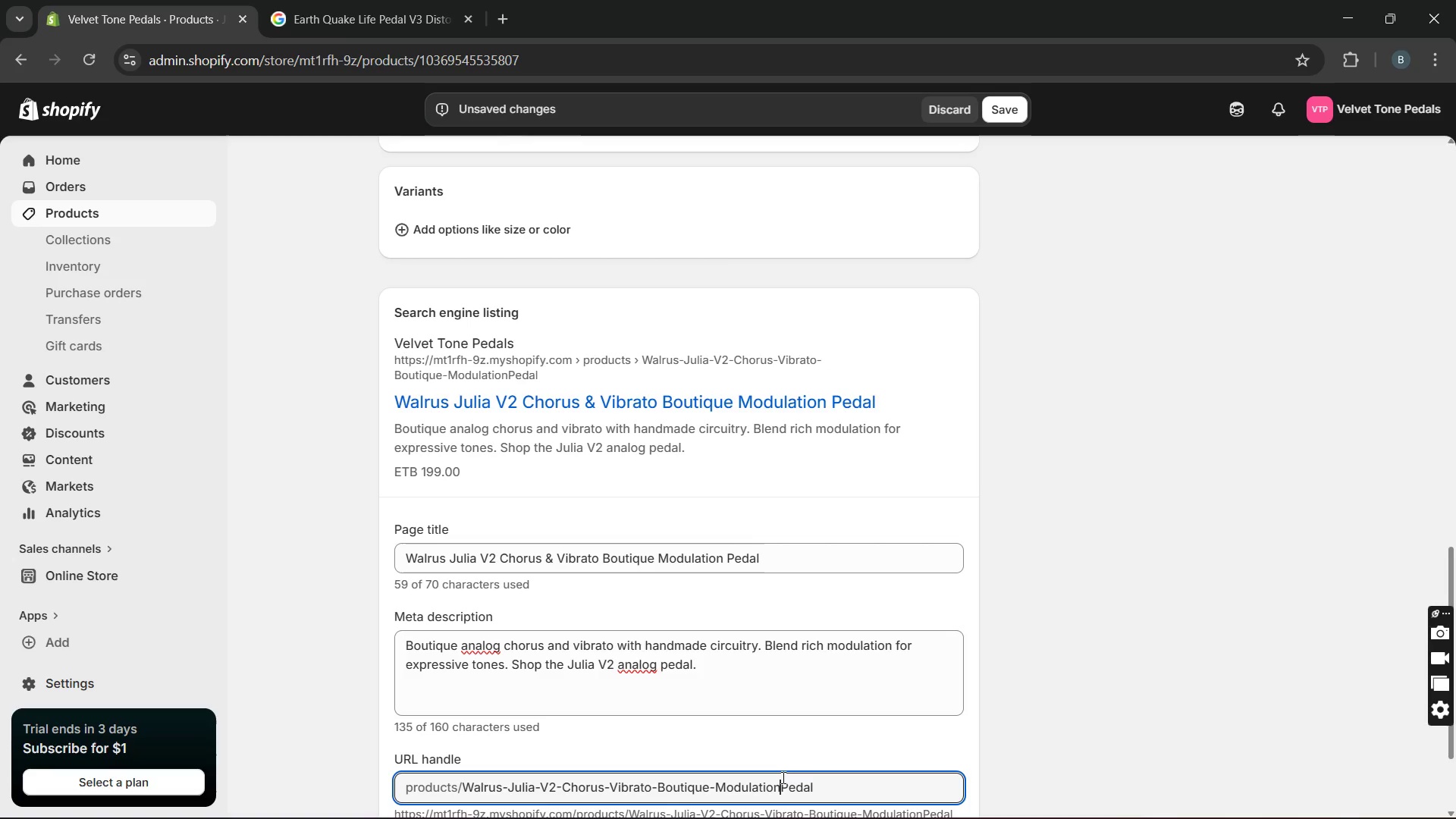 
key(Minus)
 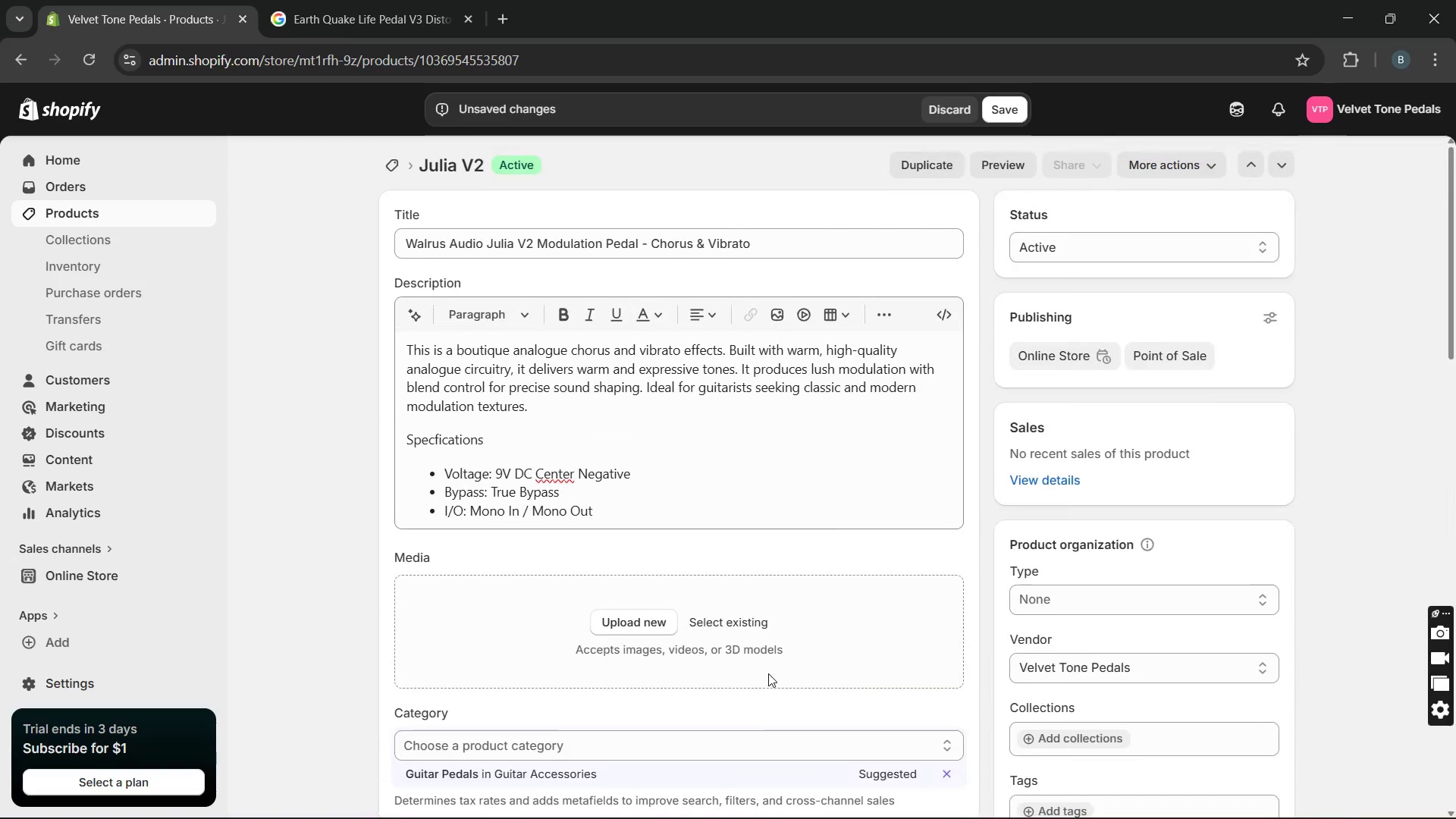 
wait(5.94)
 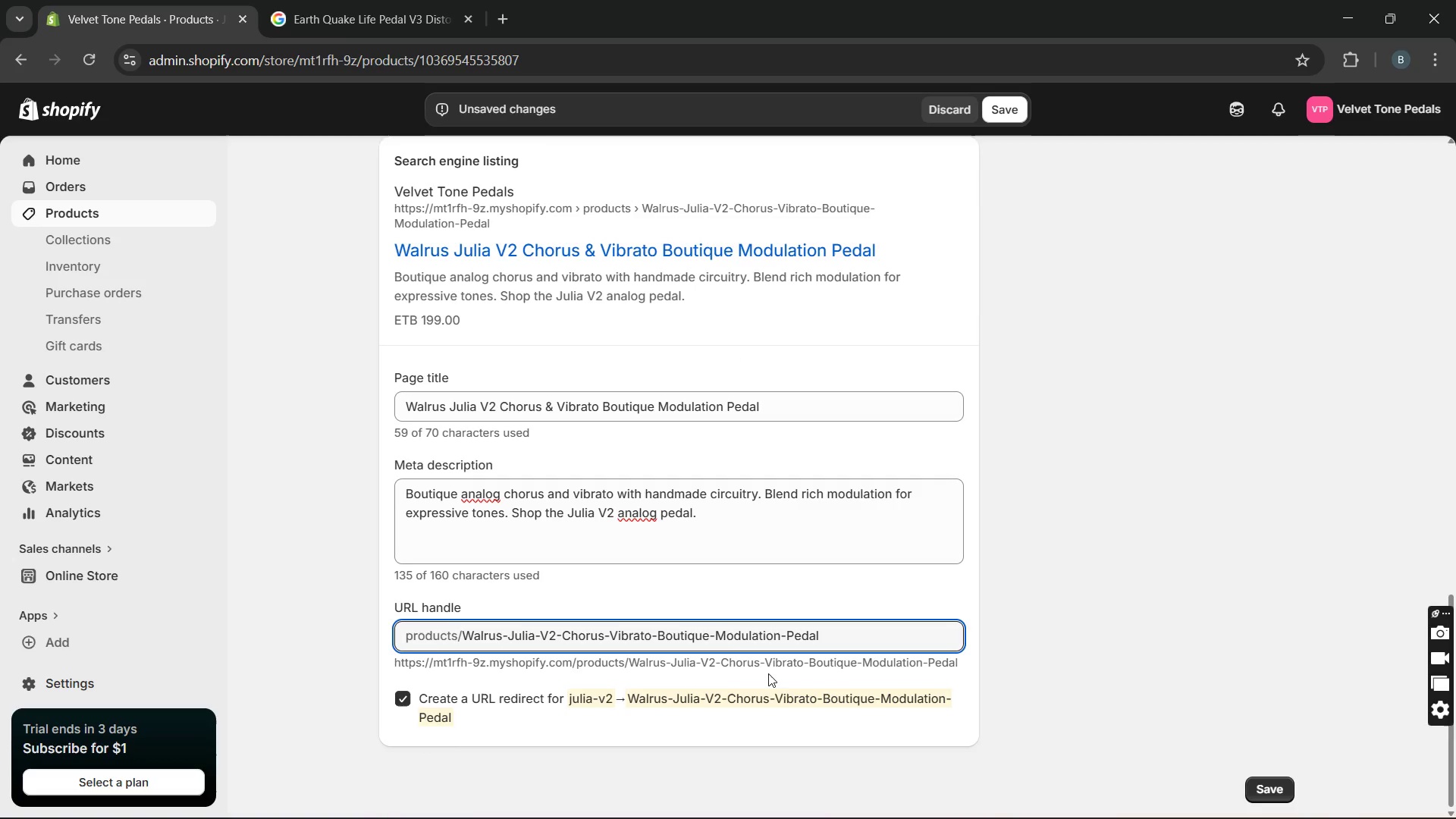 
left_click([653, 627])
 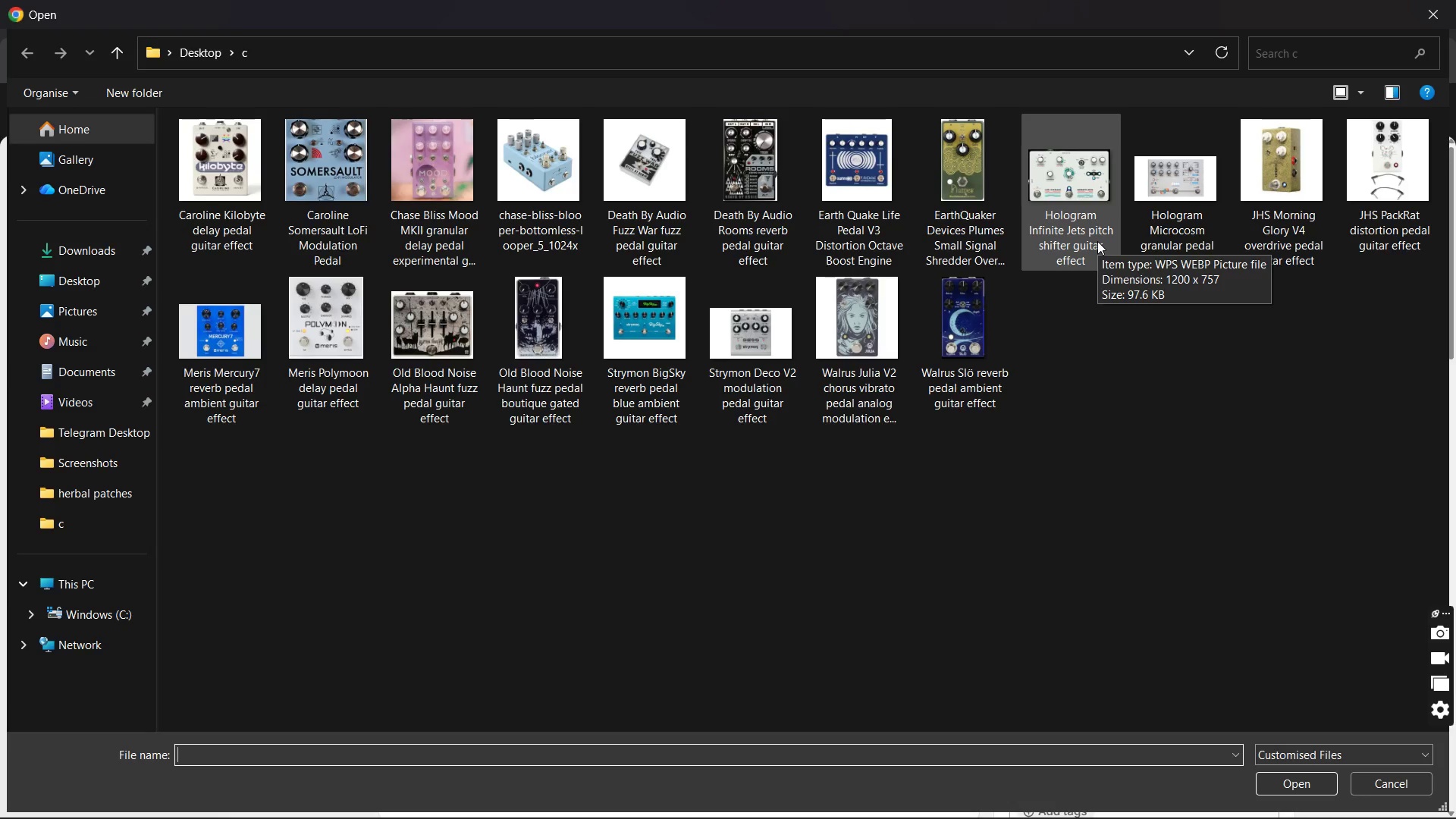 
wait(13.45)
 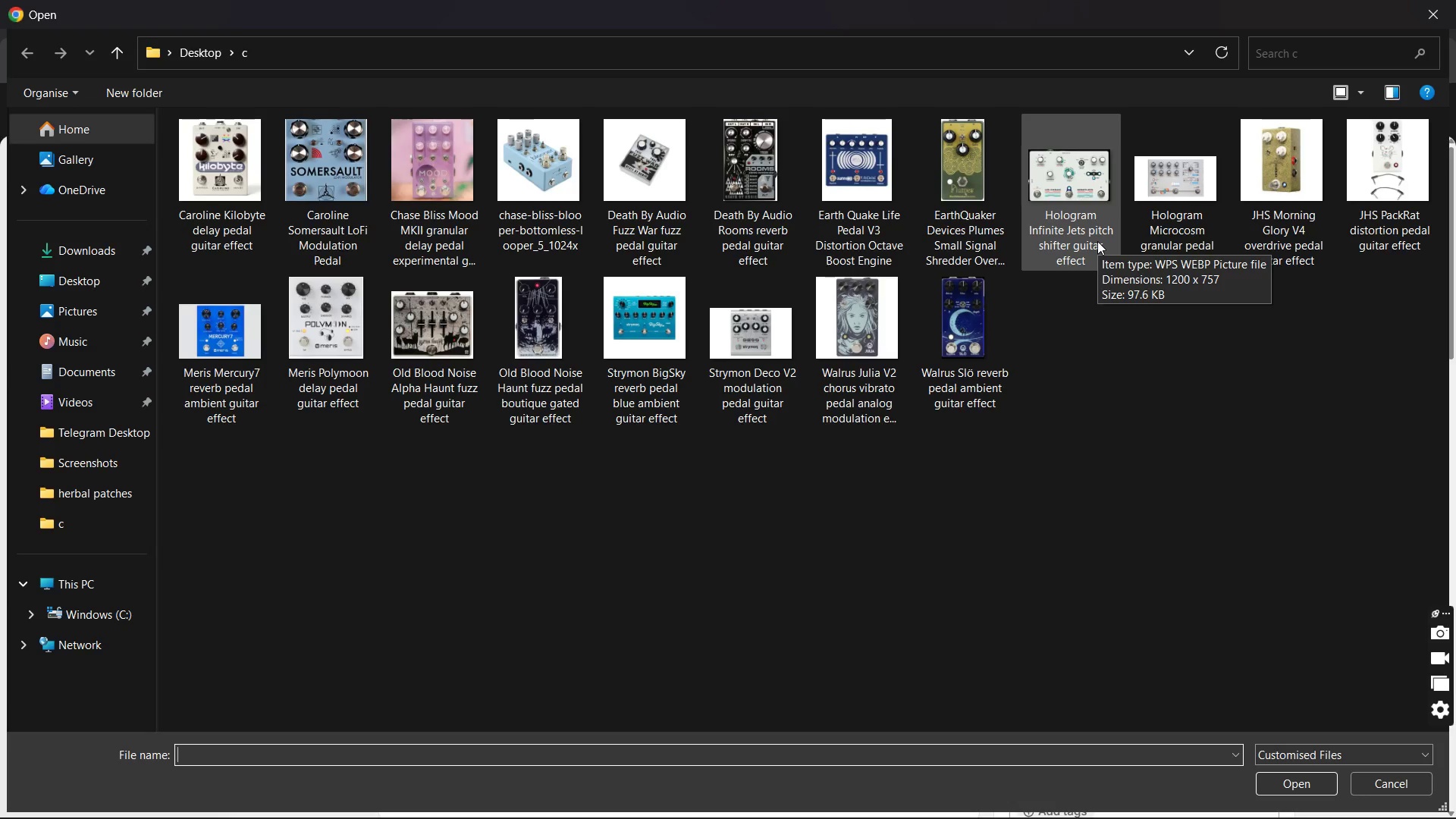 
double_click([848, 346])
 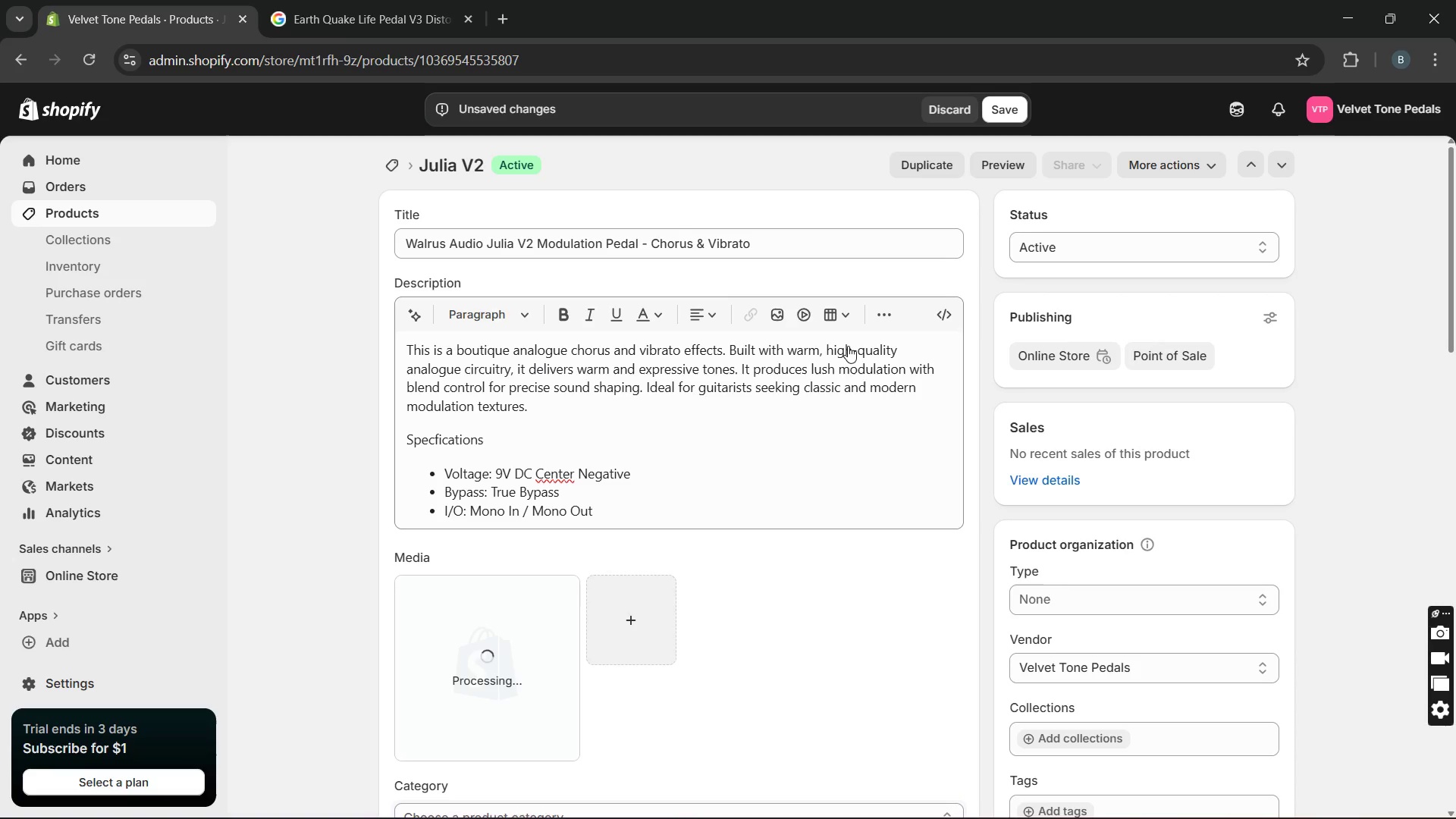 
wait(10.89)
 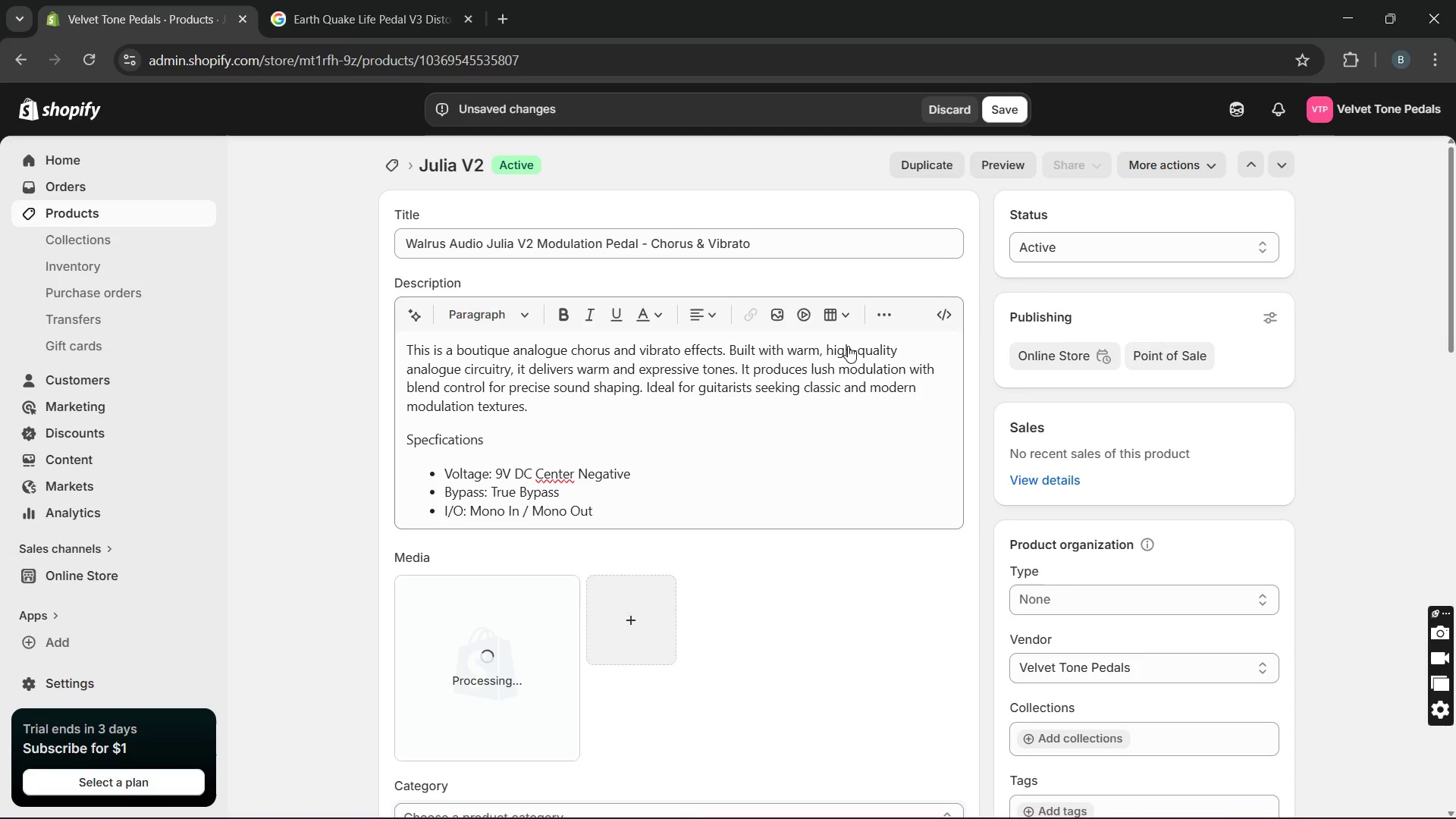 
double_click([455, 714])
 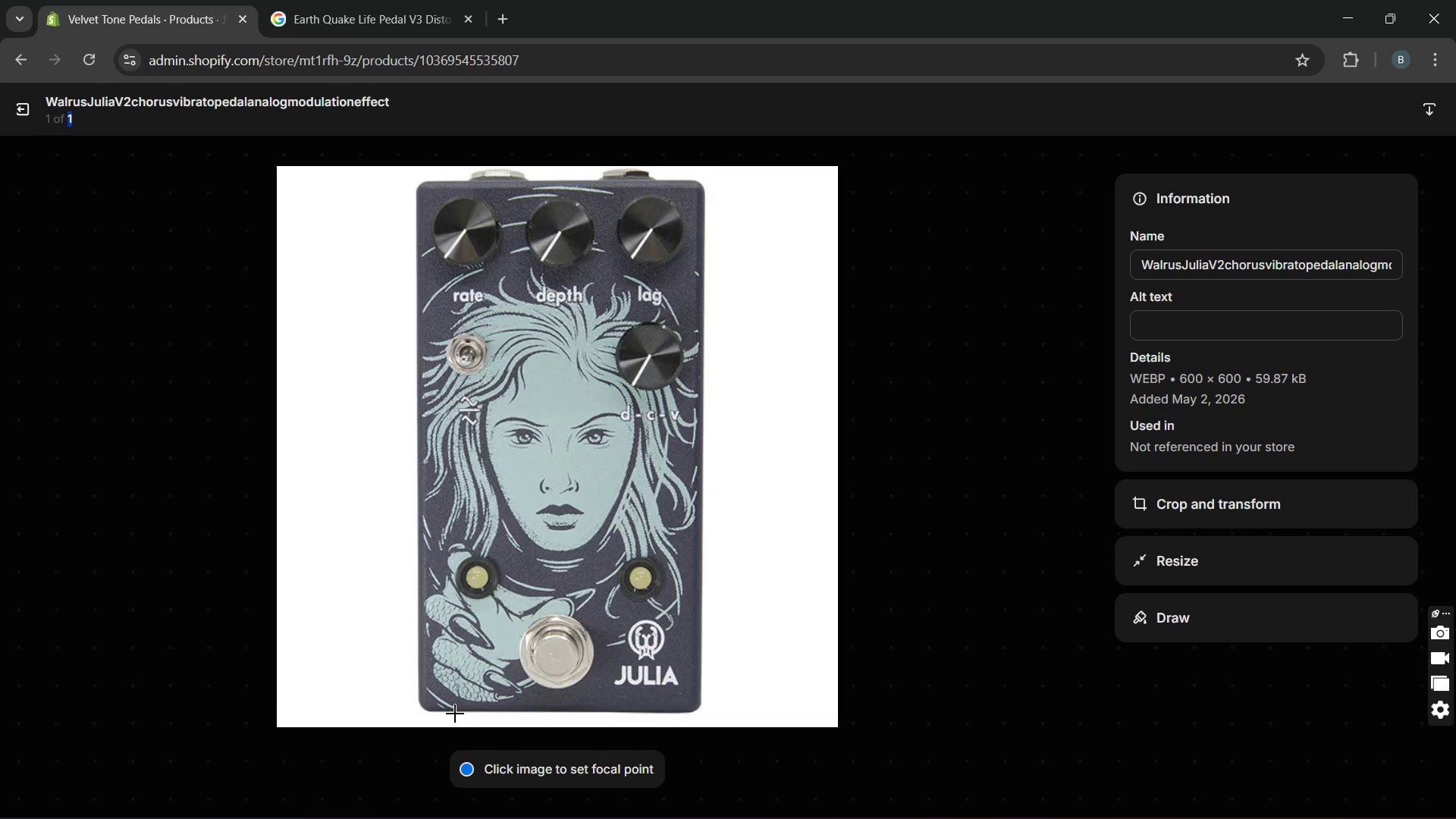 
wait(9.25)
 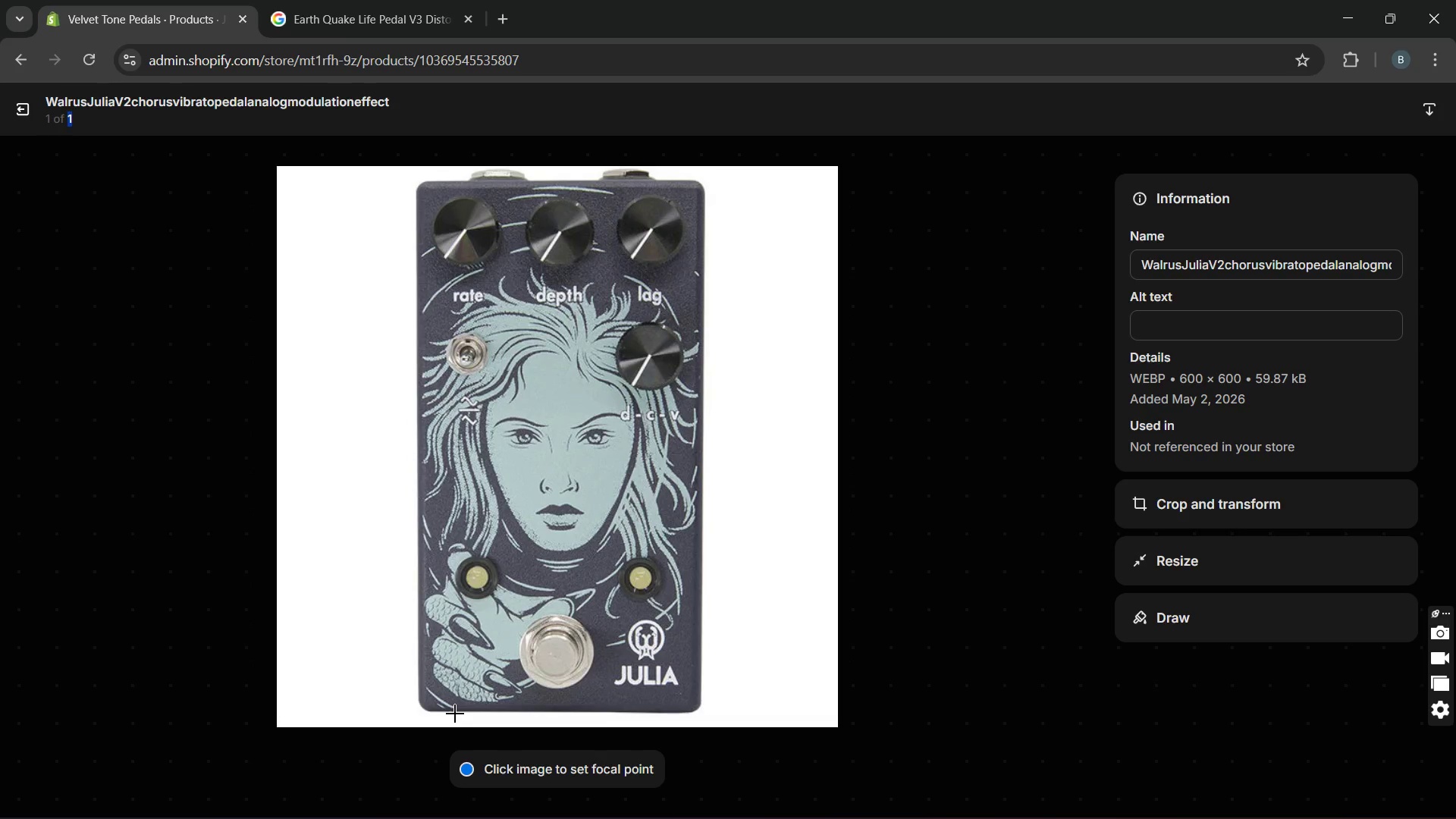 
key(Control+V)
 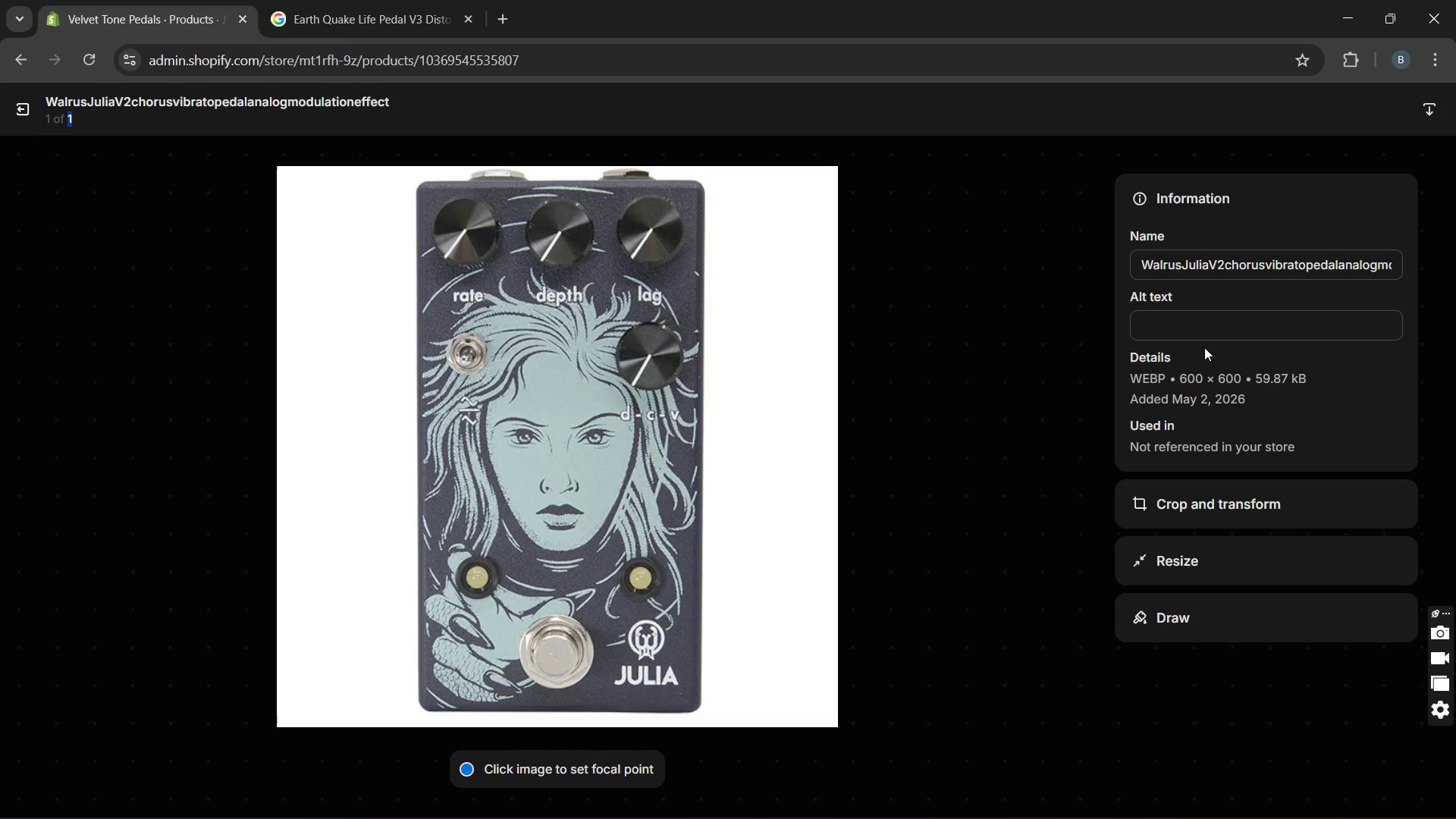 
left_click([1200, 337])
 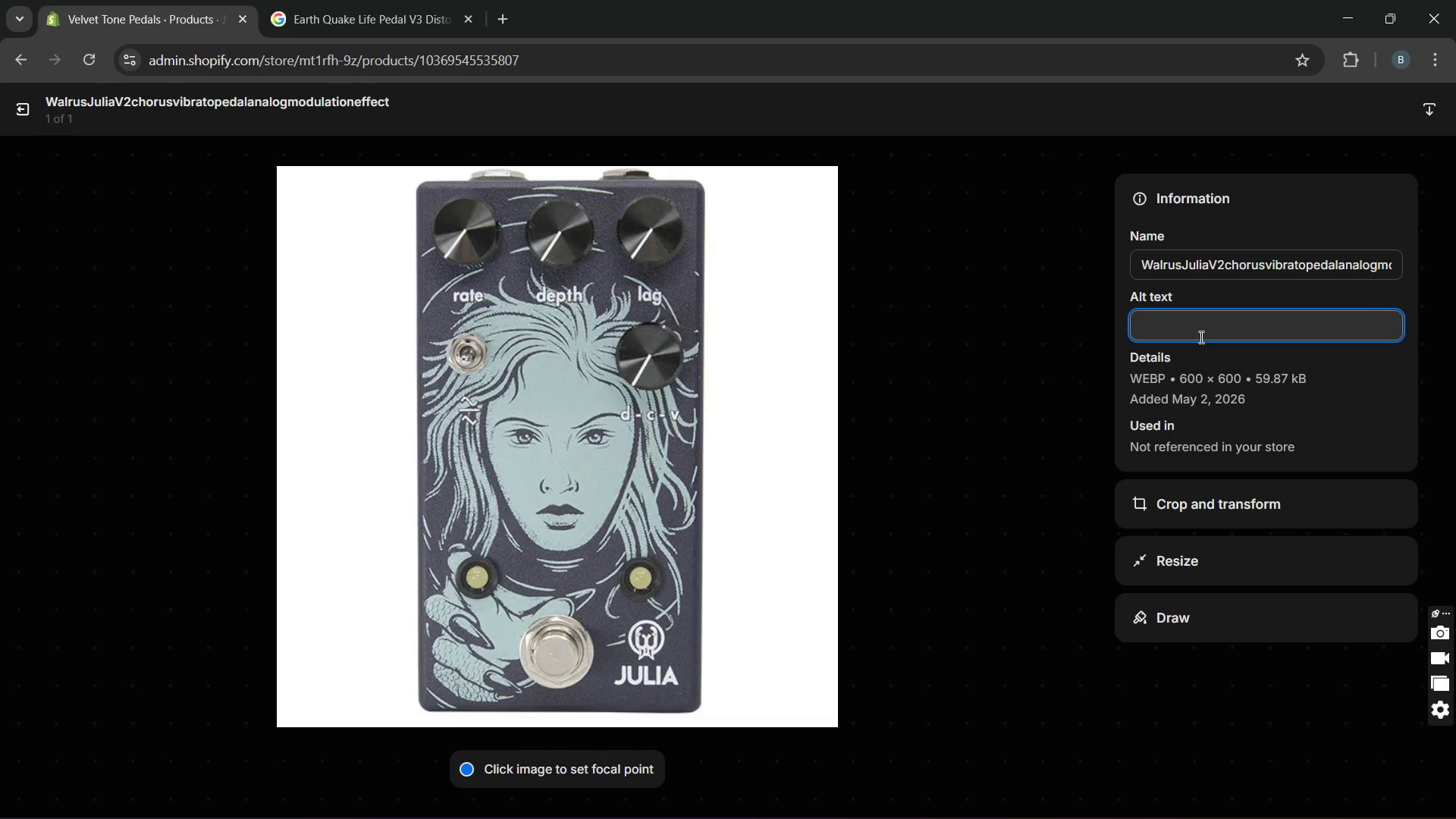 
key(Control+V)
 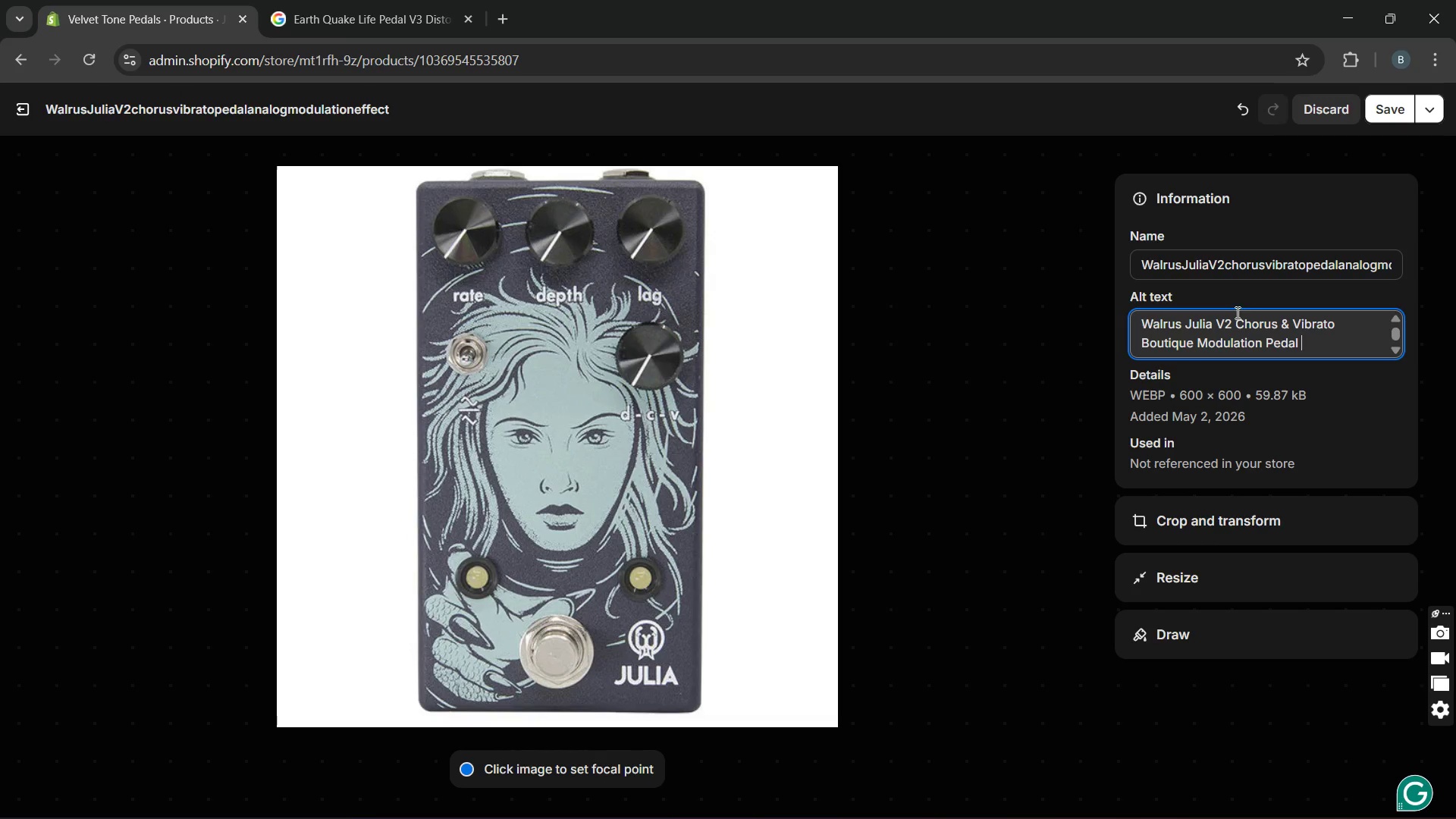 
wait(5.14)
 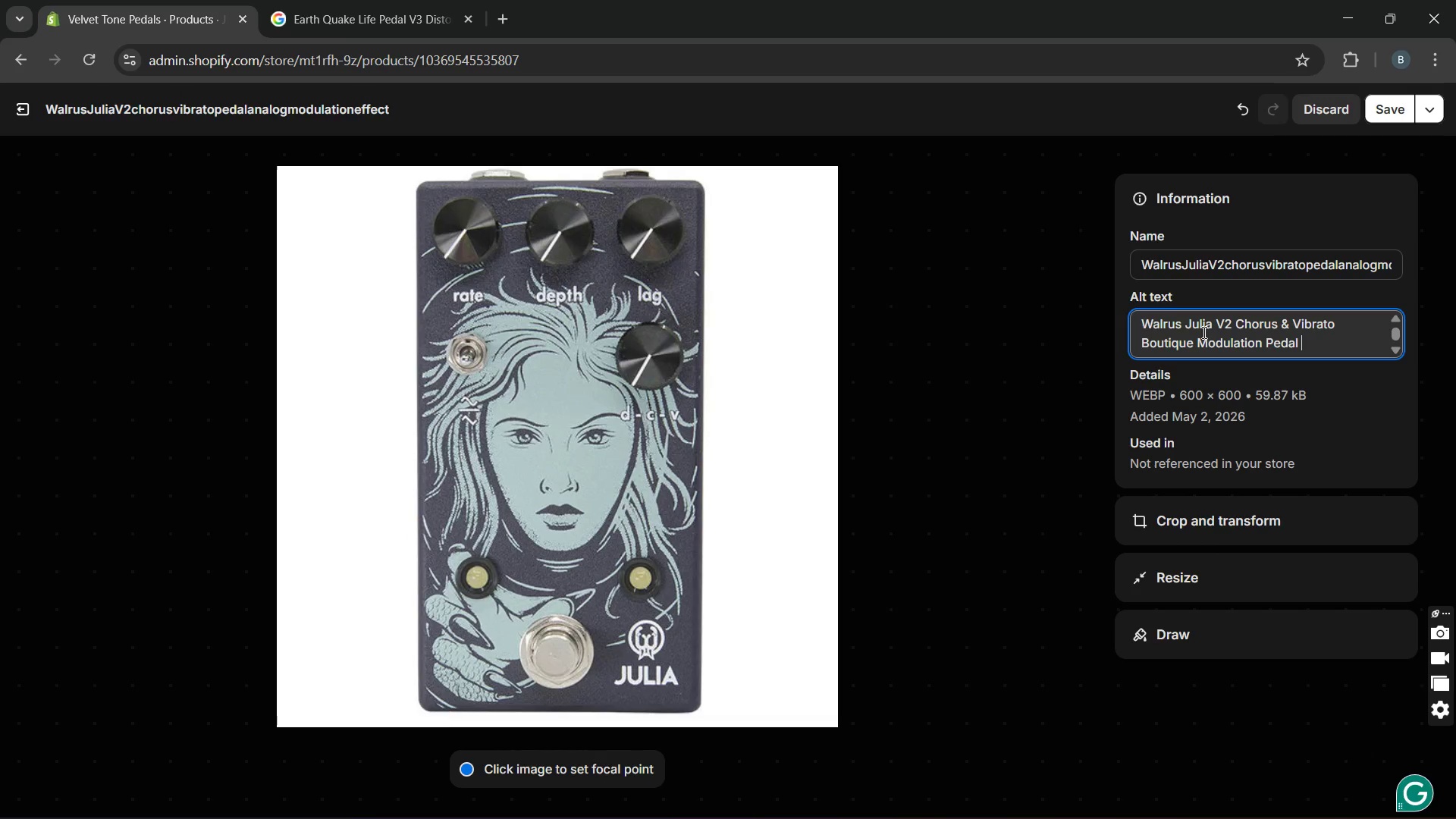 
left_click([1291, 326])
 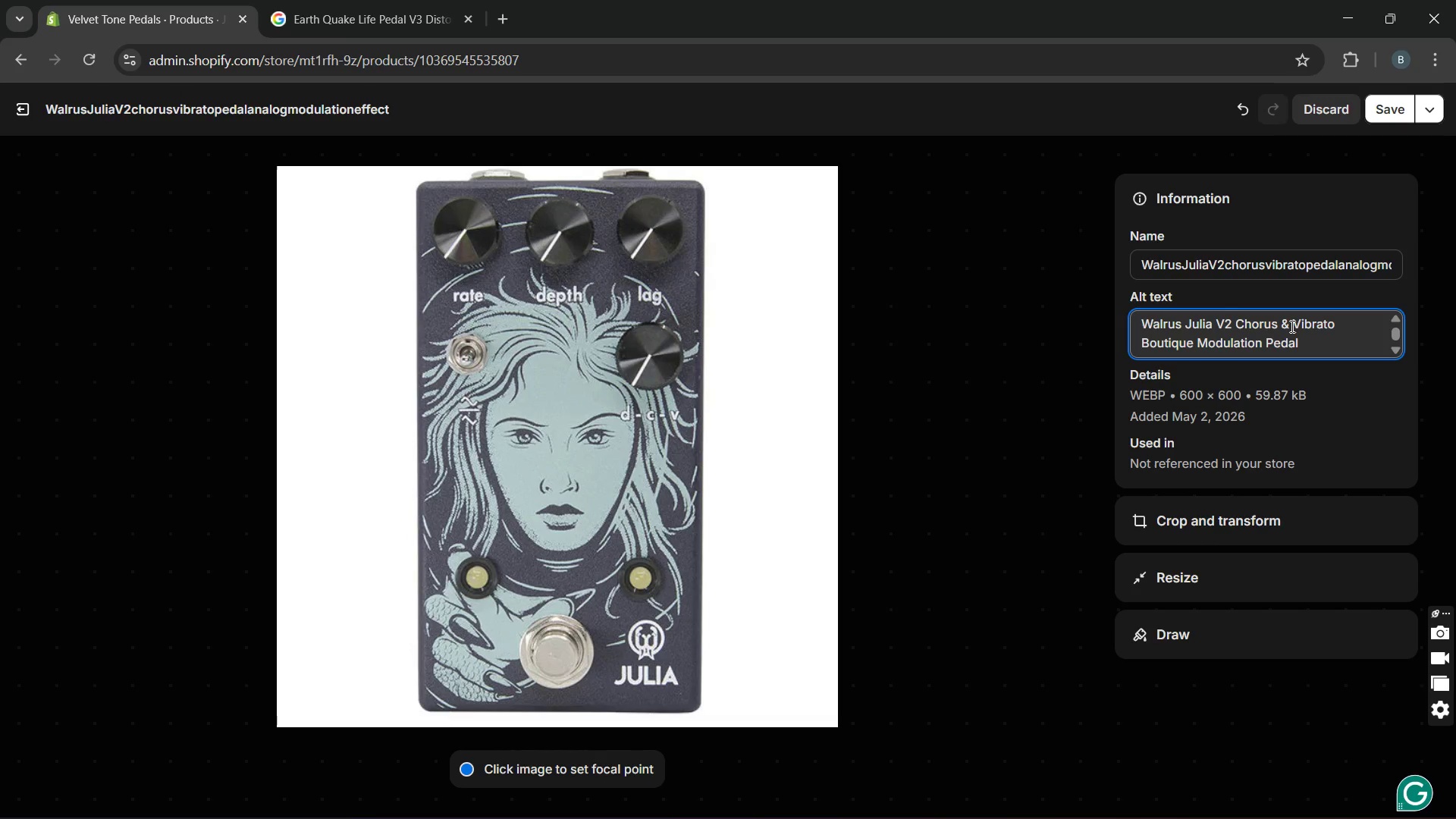 
key(Backspace)
 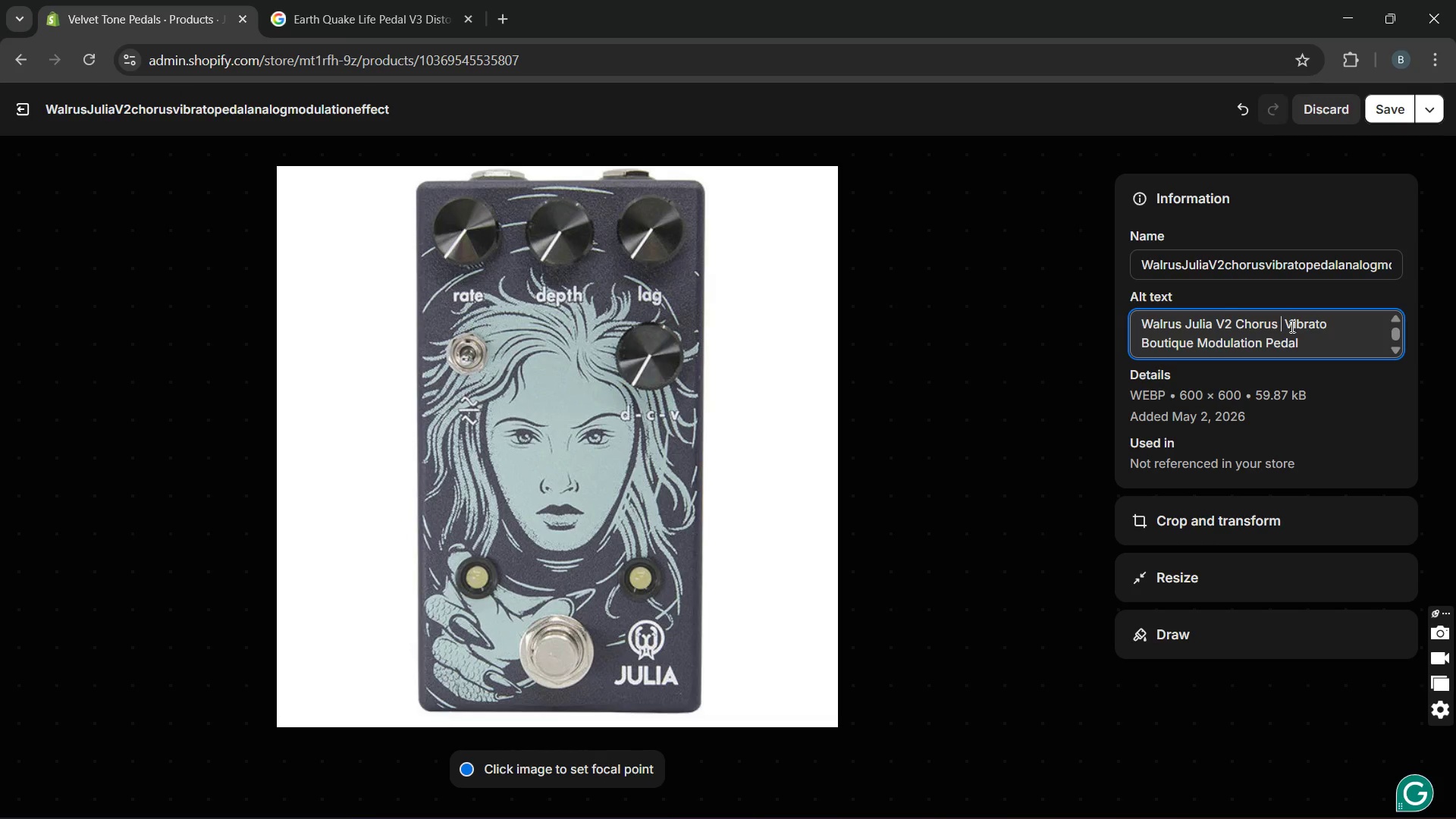 
key(Backspace)
 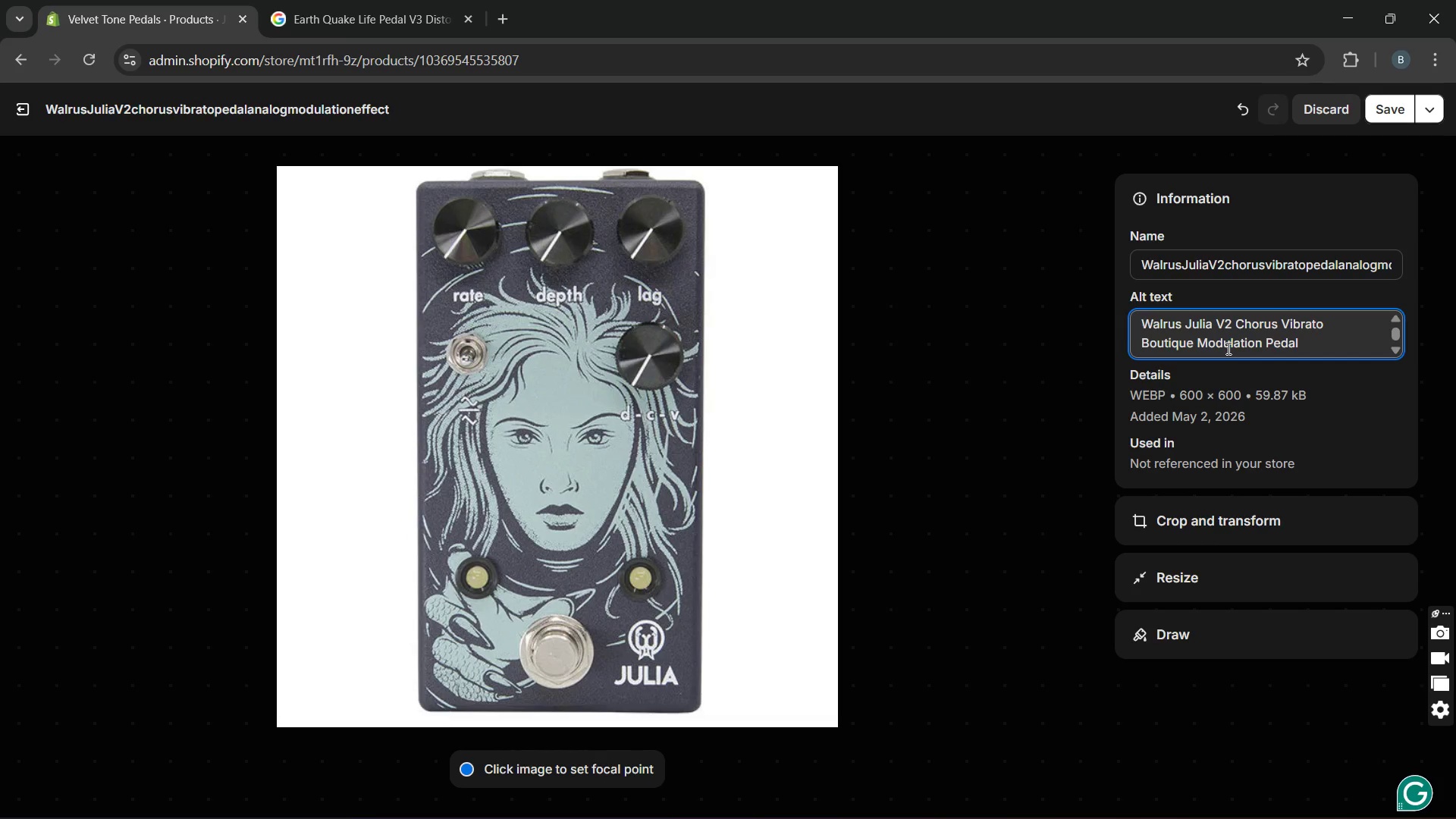 
wait(13.78)
 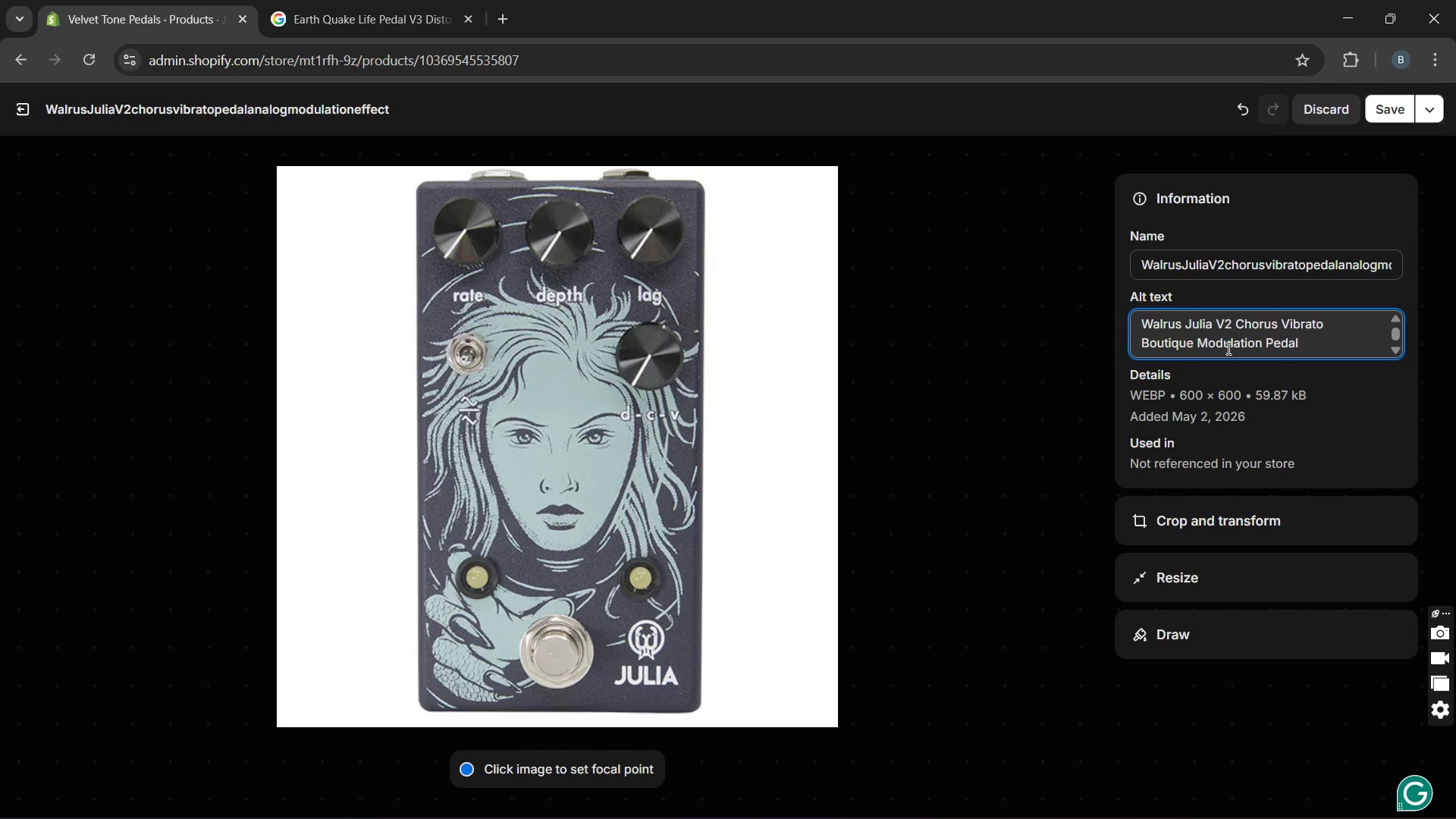 
left_click_drag(start_coordinate=[1262, 344], to_coordinate=[1140, 339])
 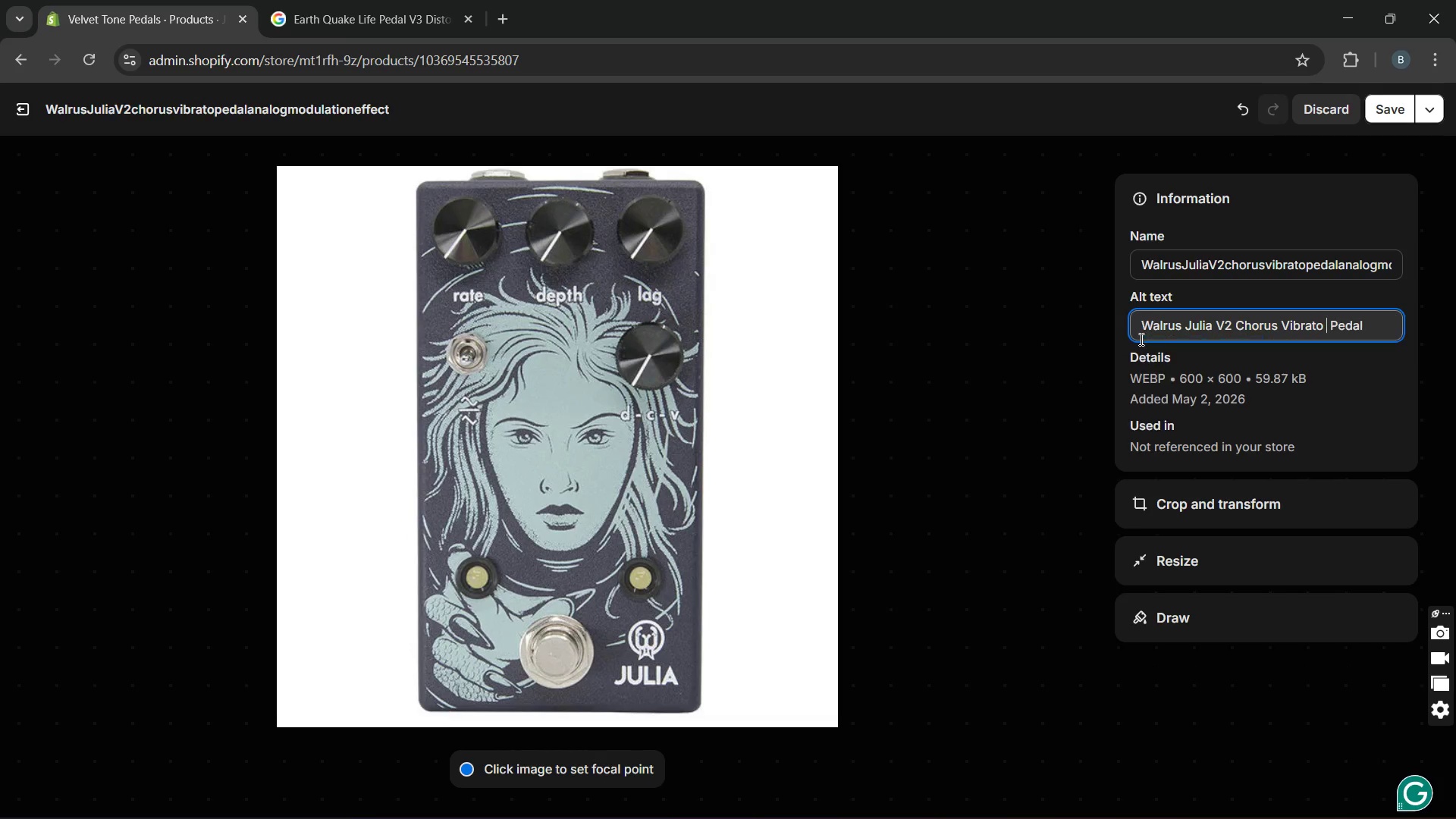 
key(Backspace)
 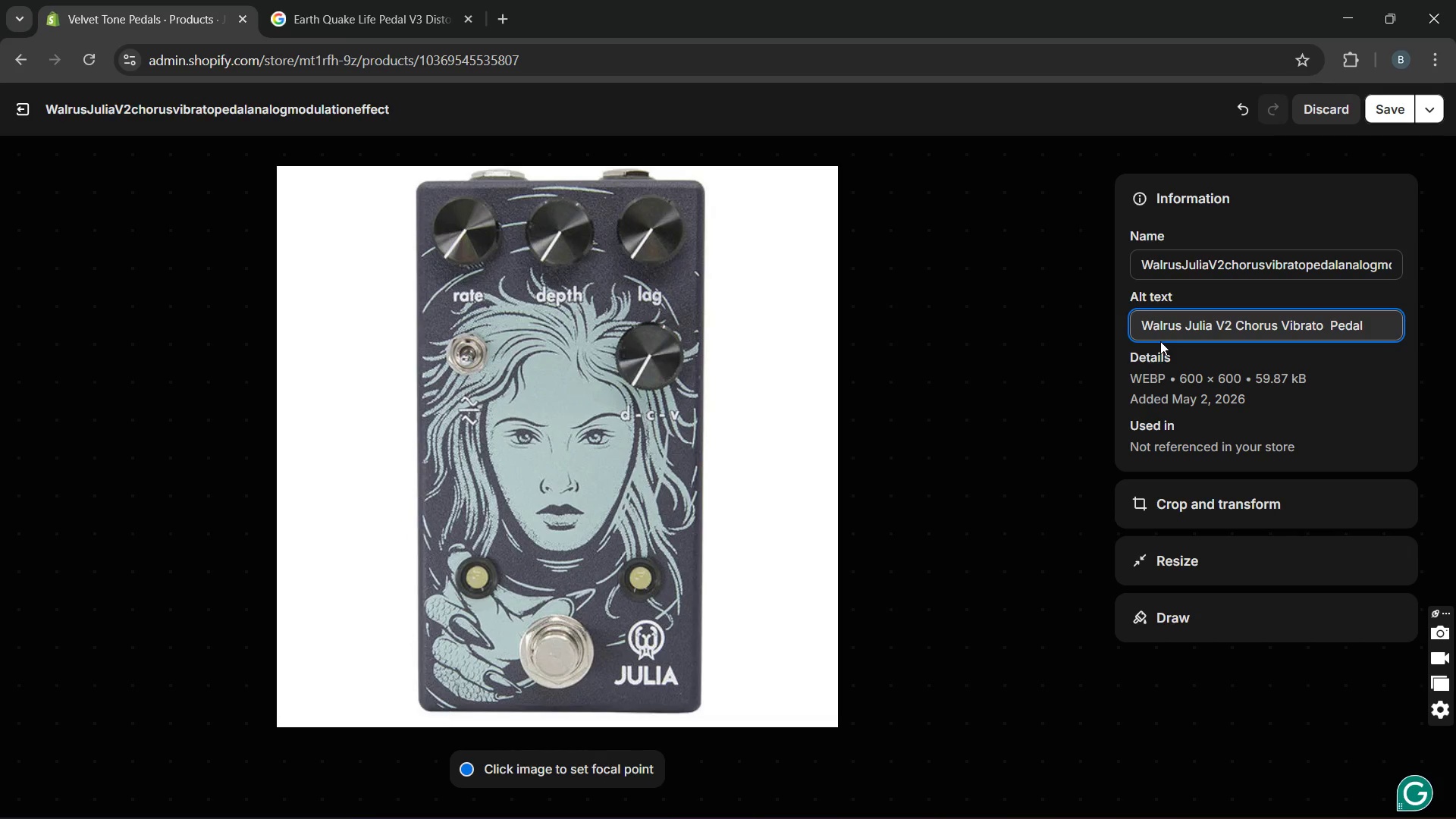 
key(Backspace)
 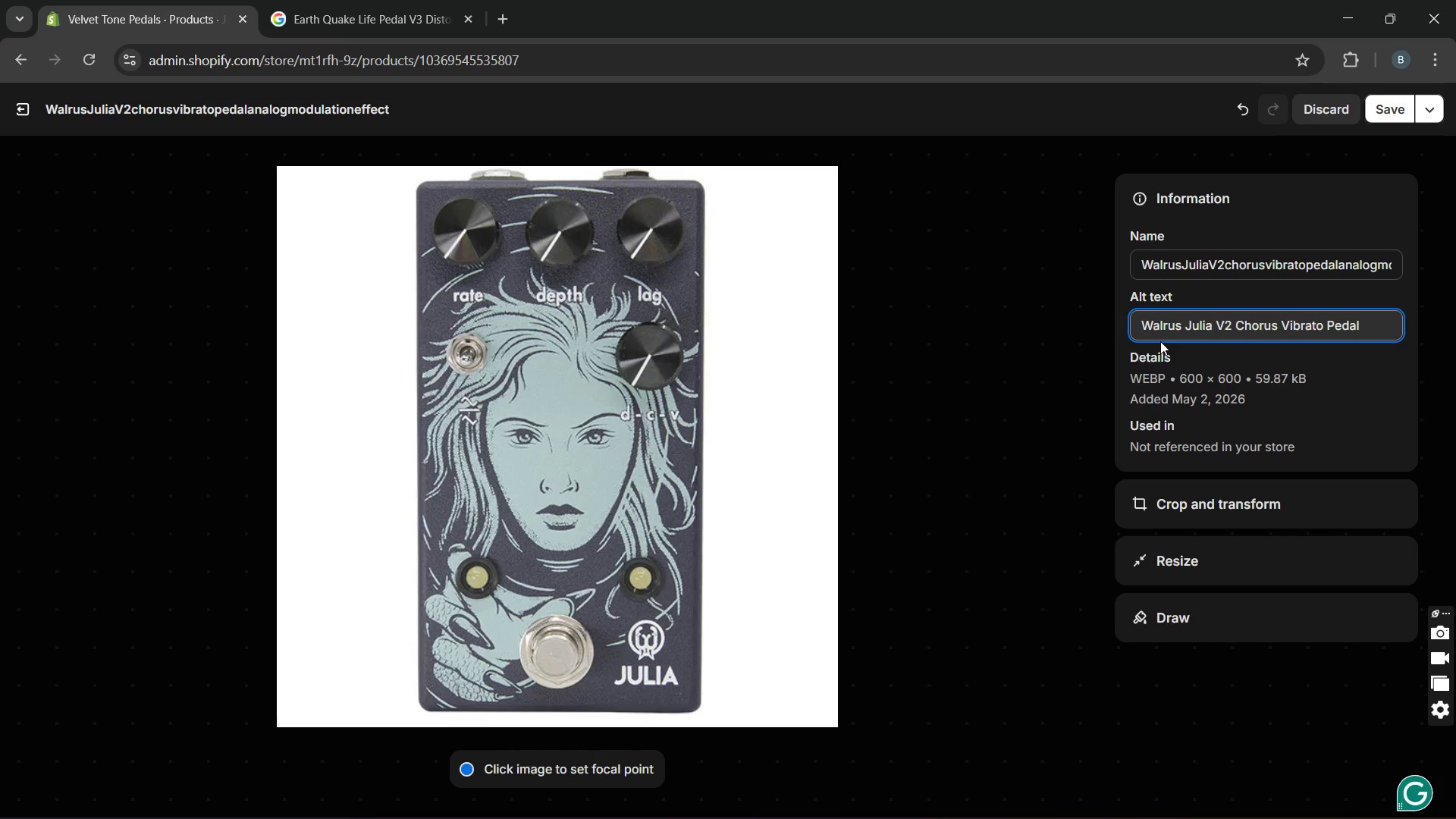 
hold_key(key=ArrowRight, duration=0.95)
 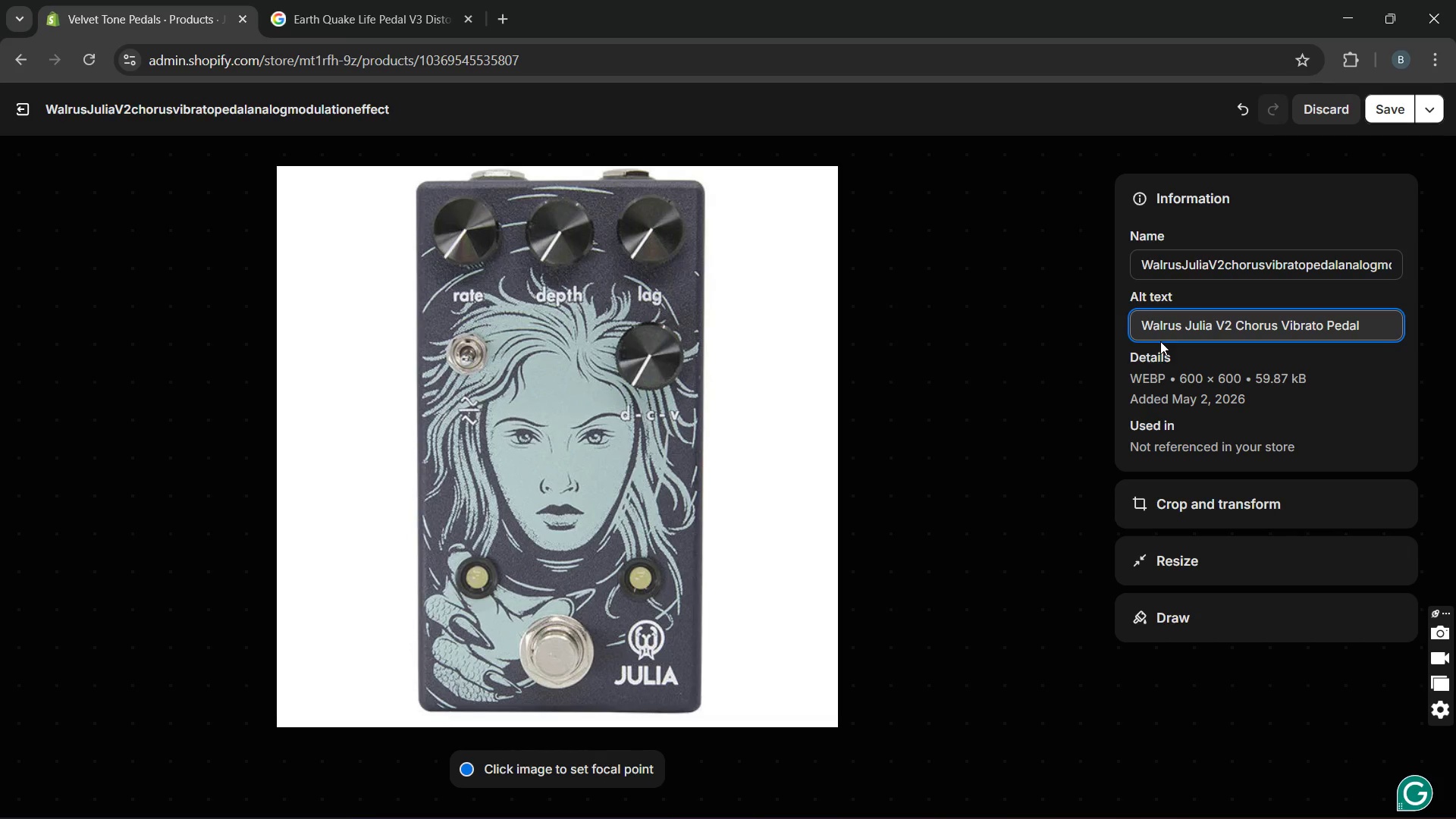 
type(analog modulation effect)
 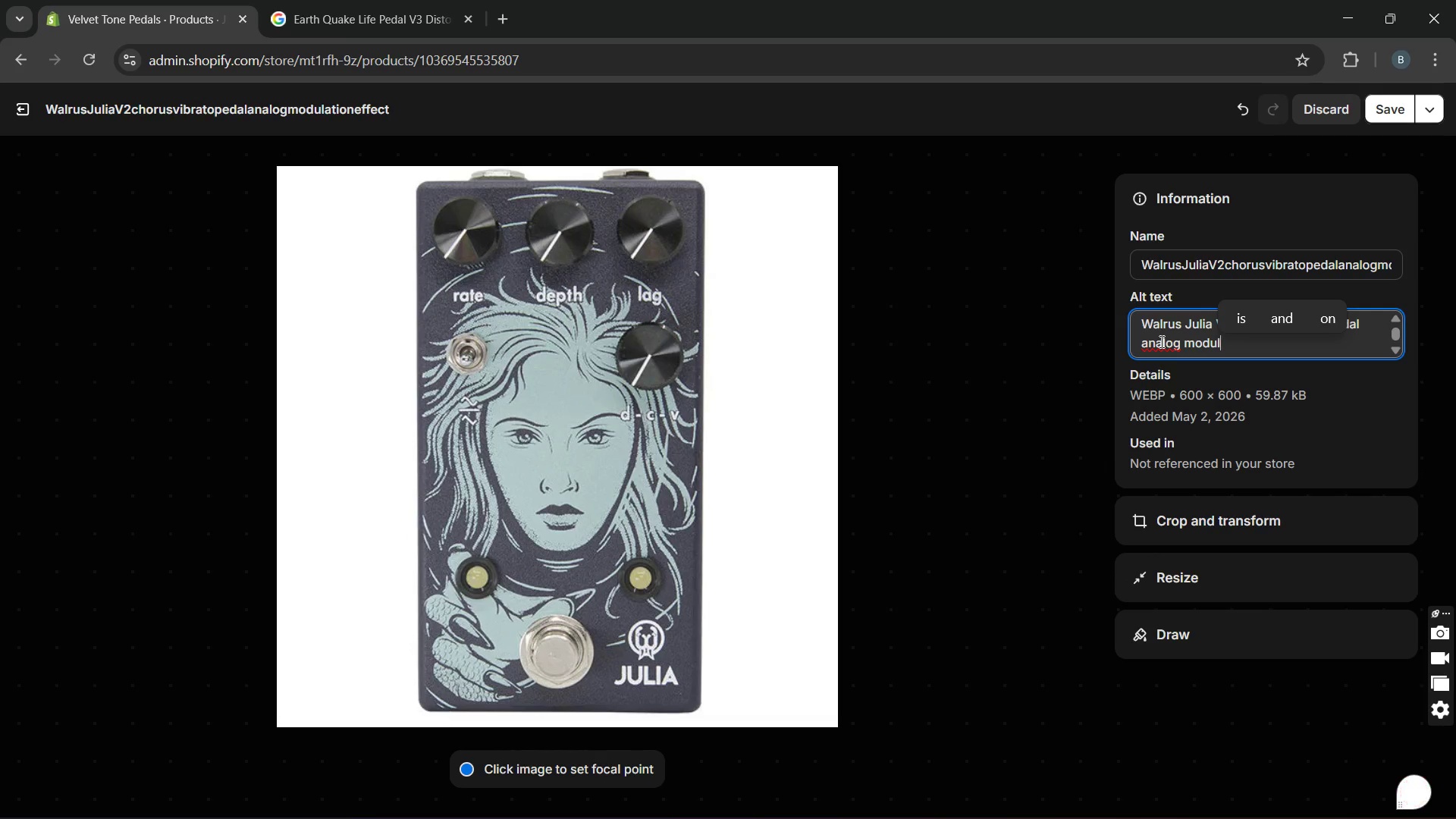 
left_click_drag(start_coordinate=[1160, 341], to_coordinate=[1370, 156])
 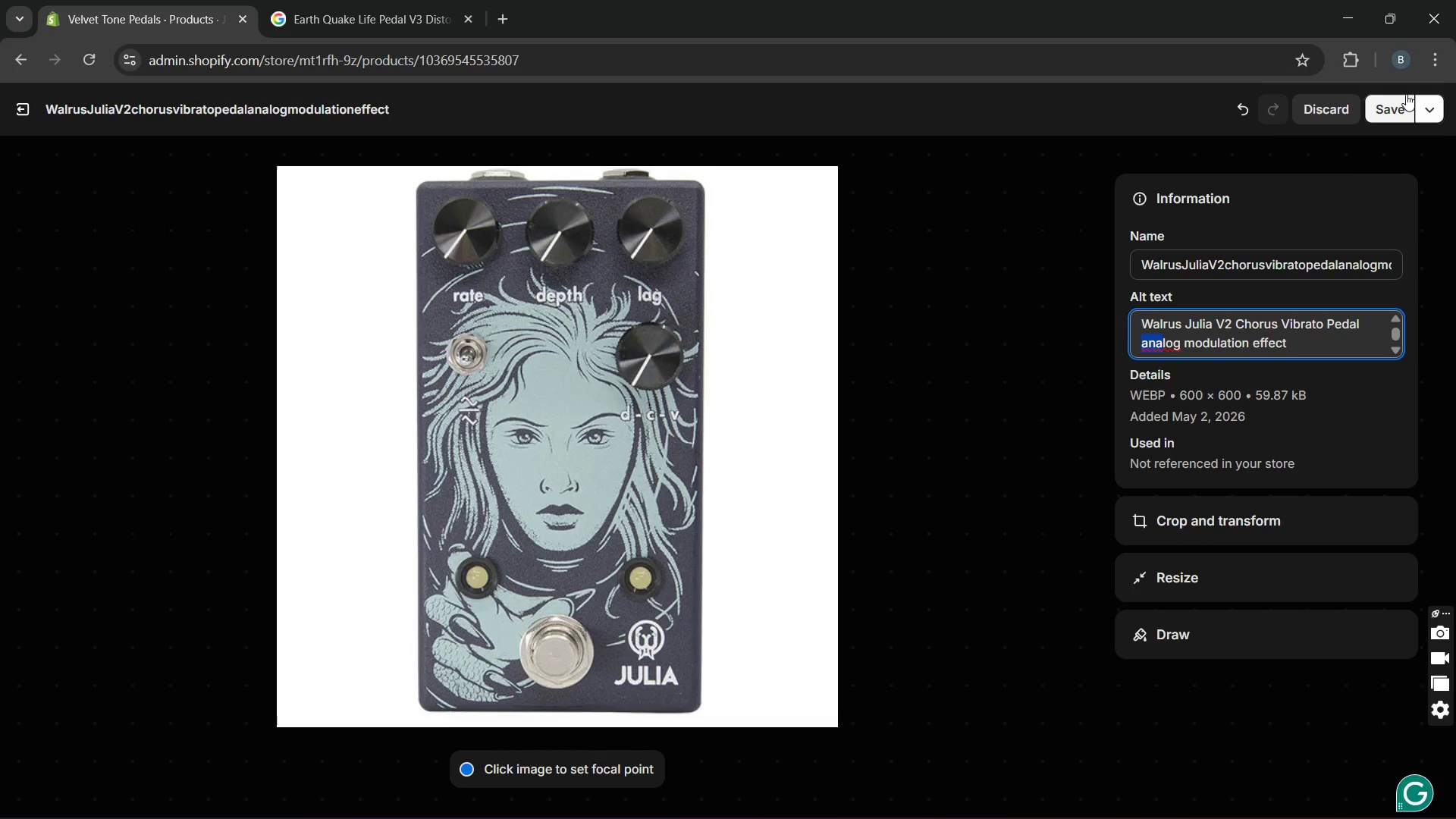 
left_click([1398, 105])
 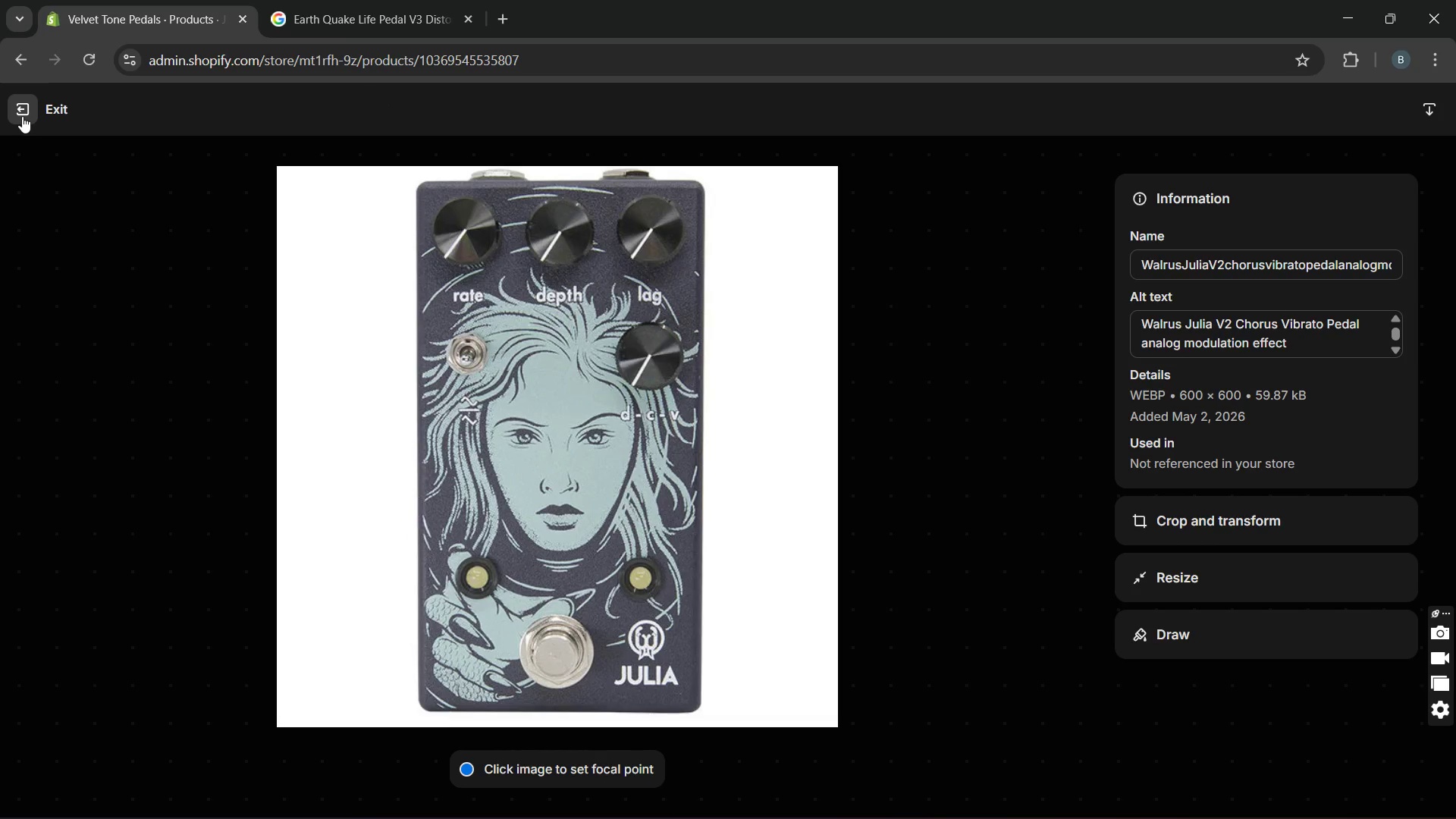 
wait(7.3)
 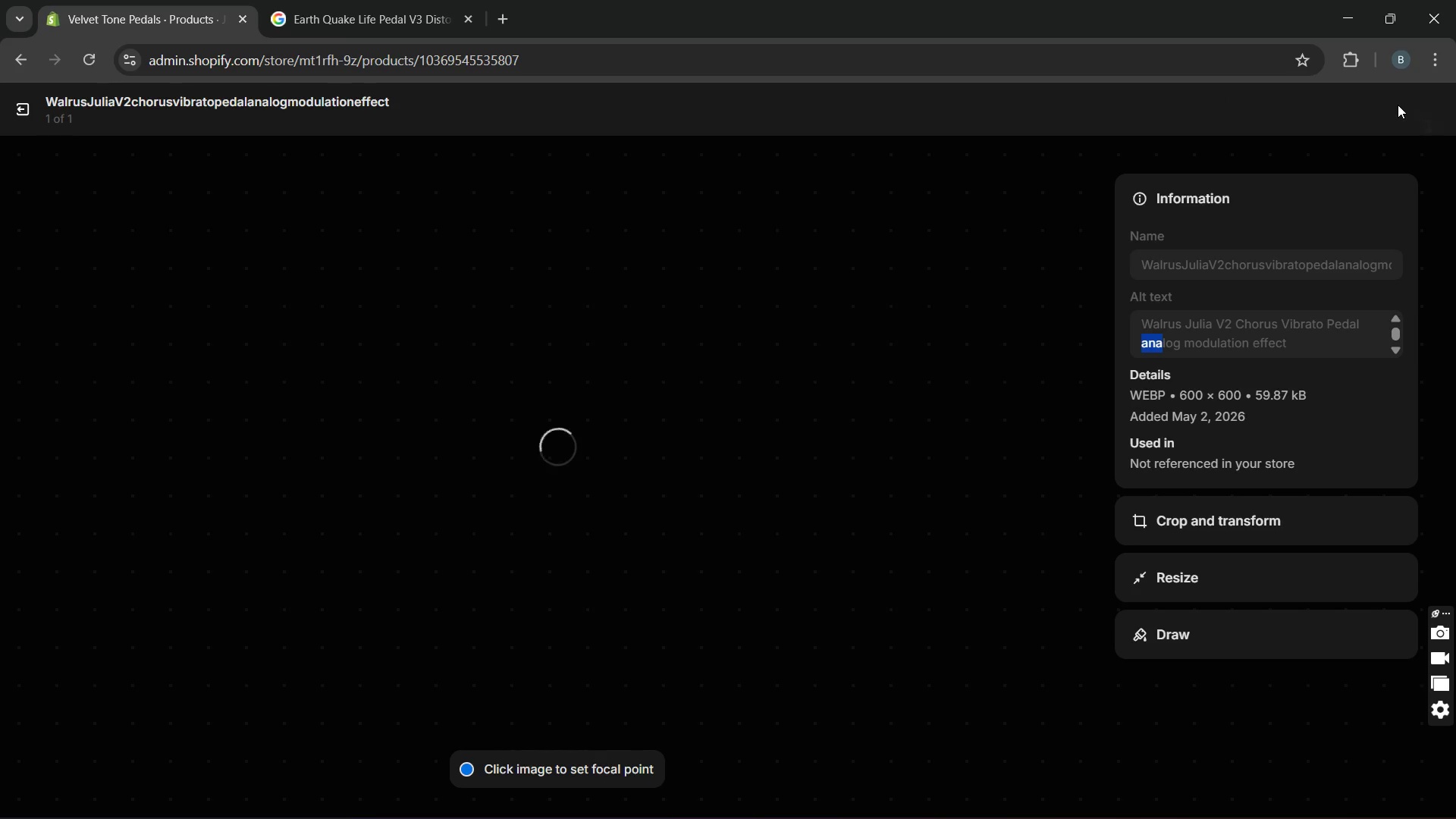 
left_click([22, 116])
 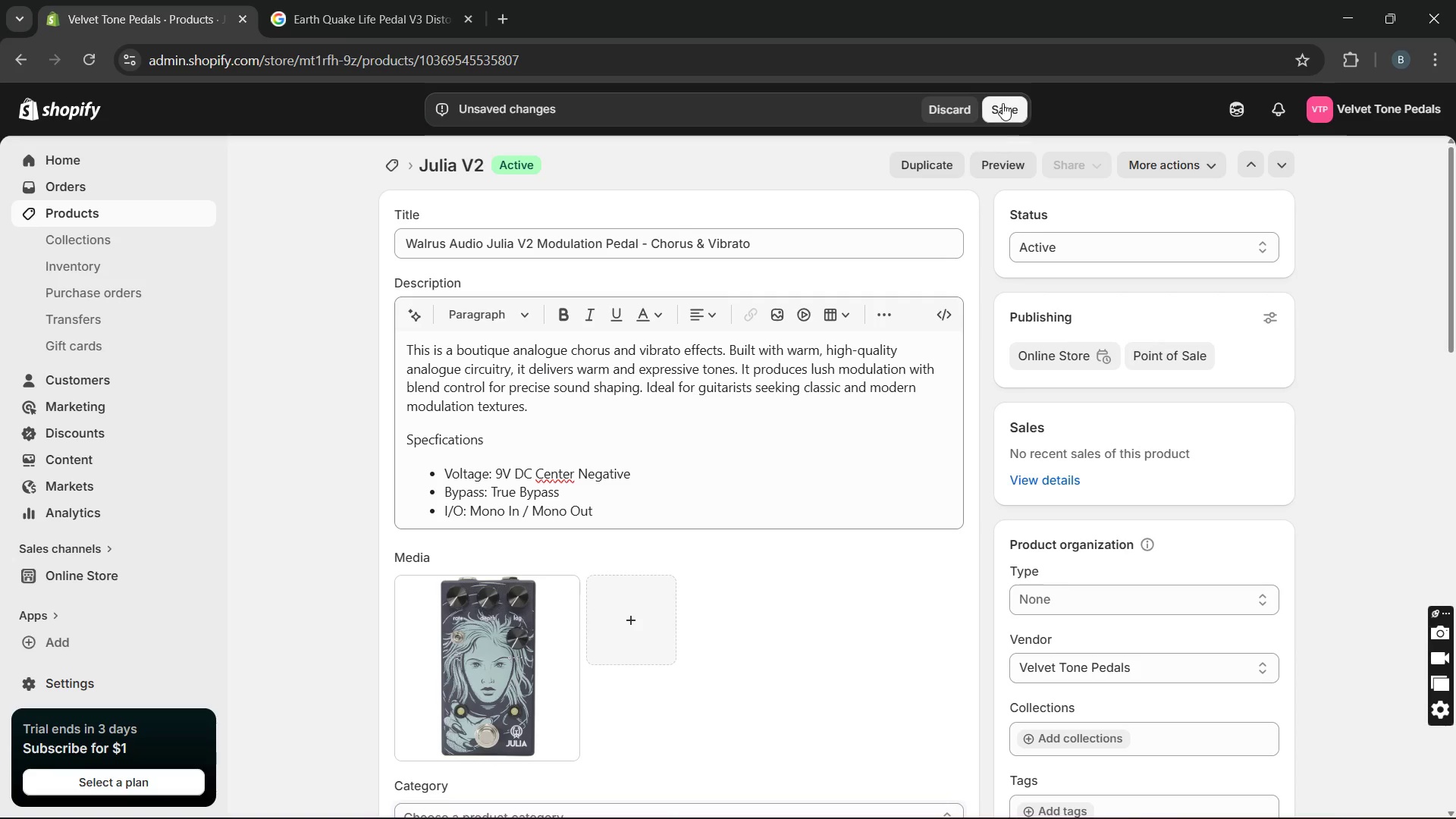 
left_click([1006, 101])
 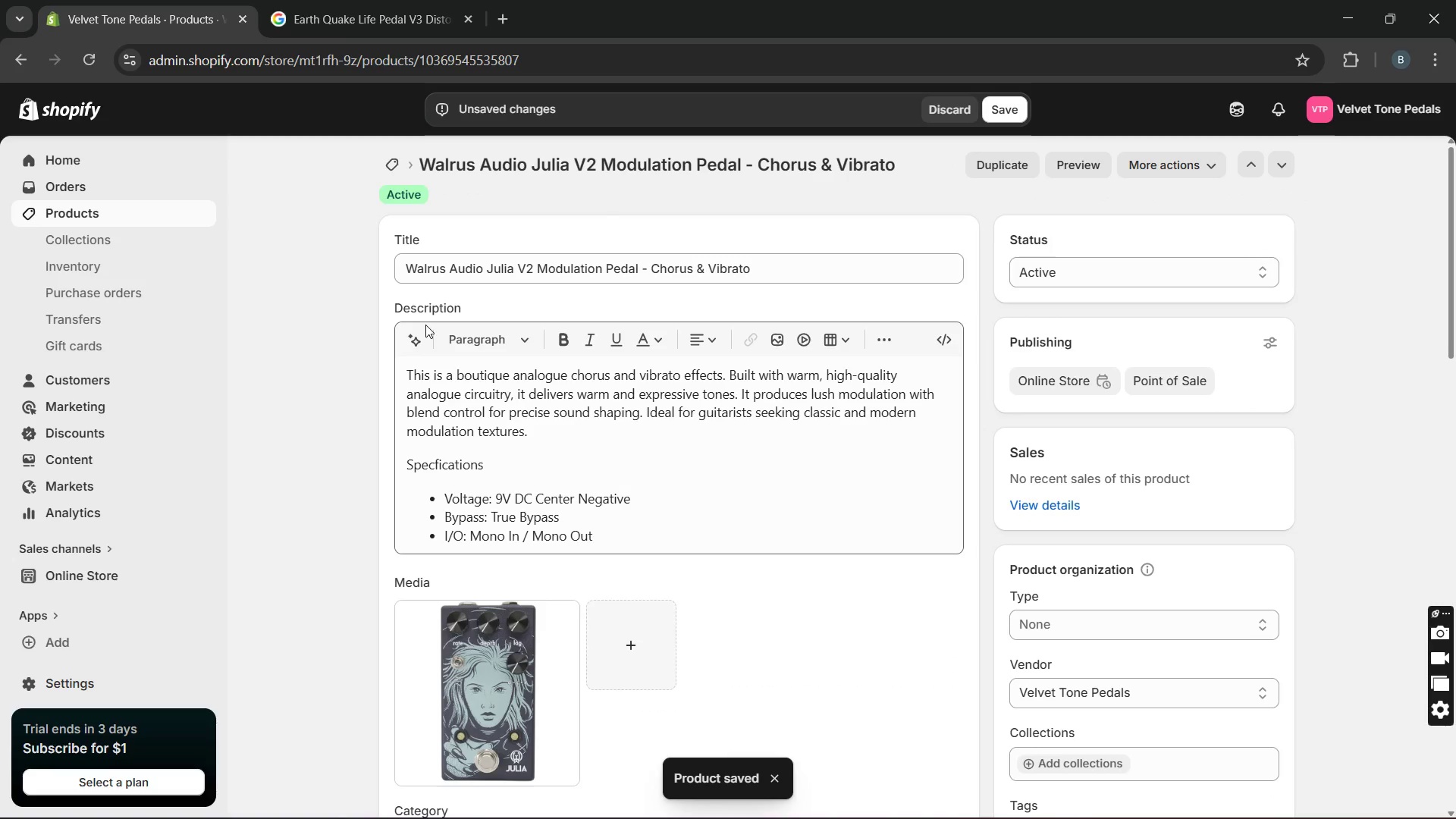 
wait(13.27)
 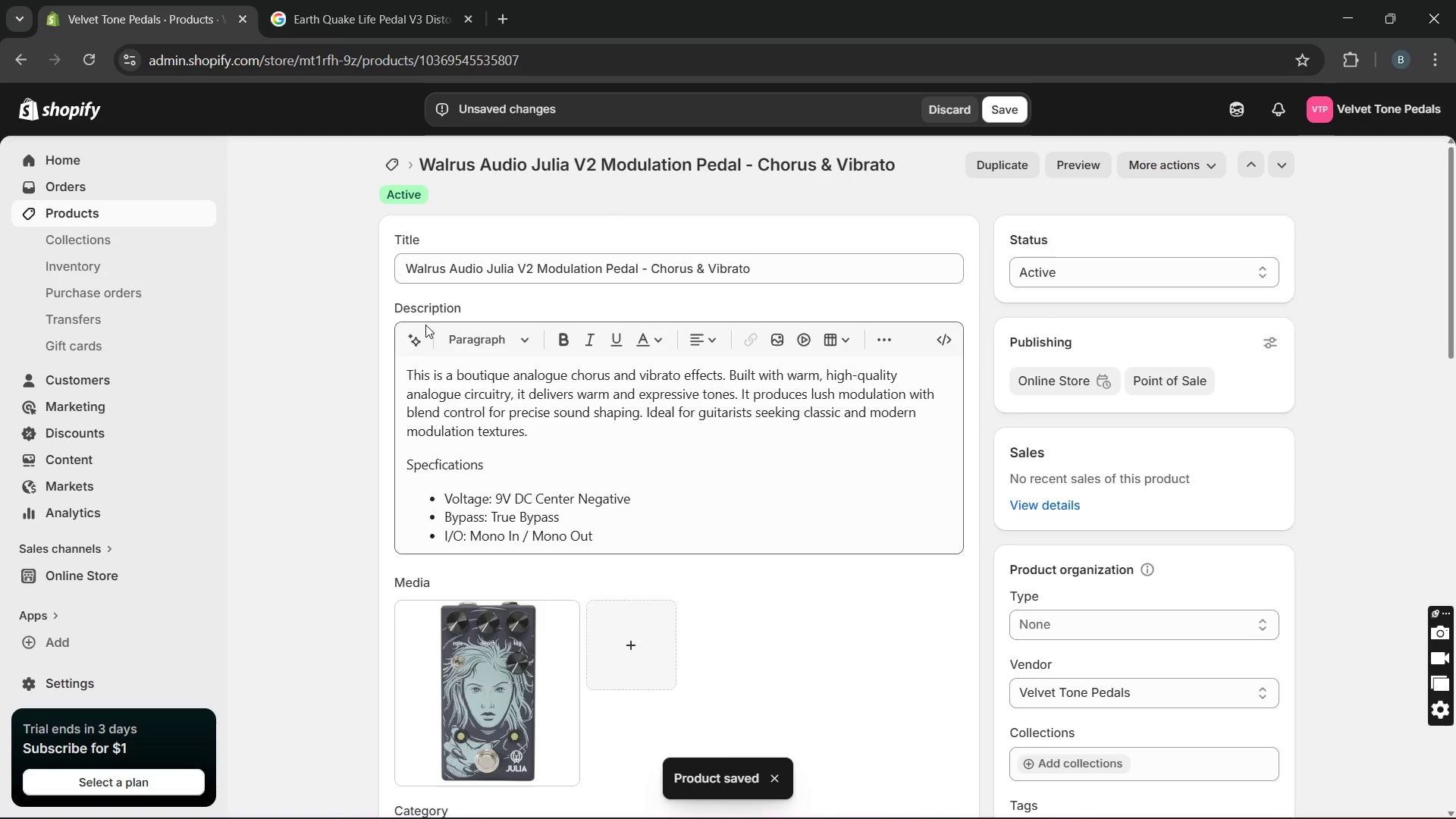 
left_click([208, 215])
 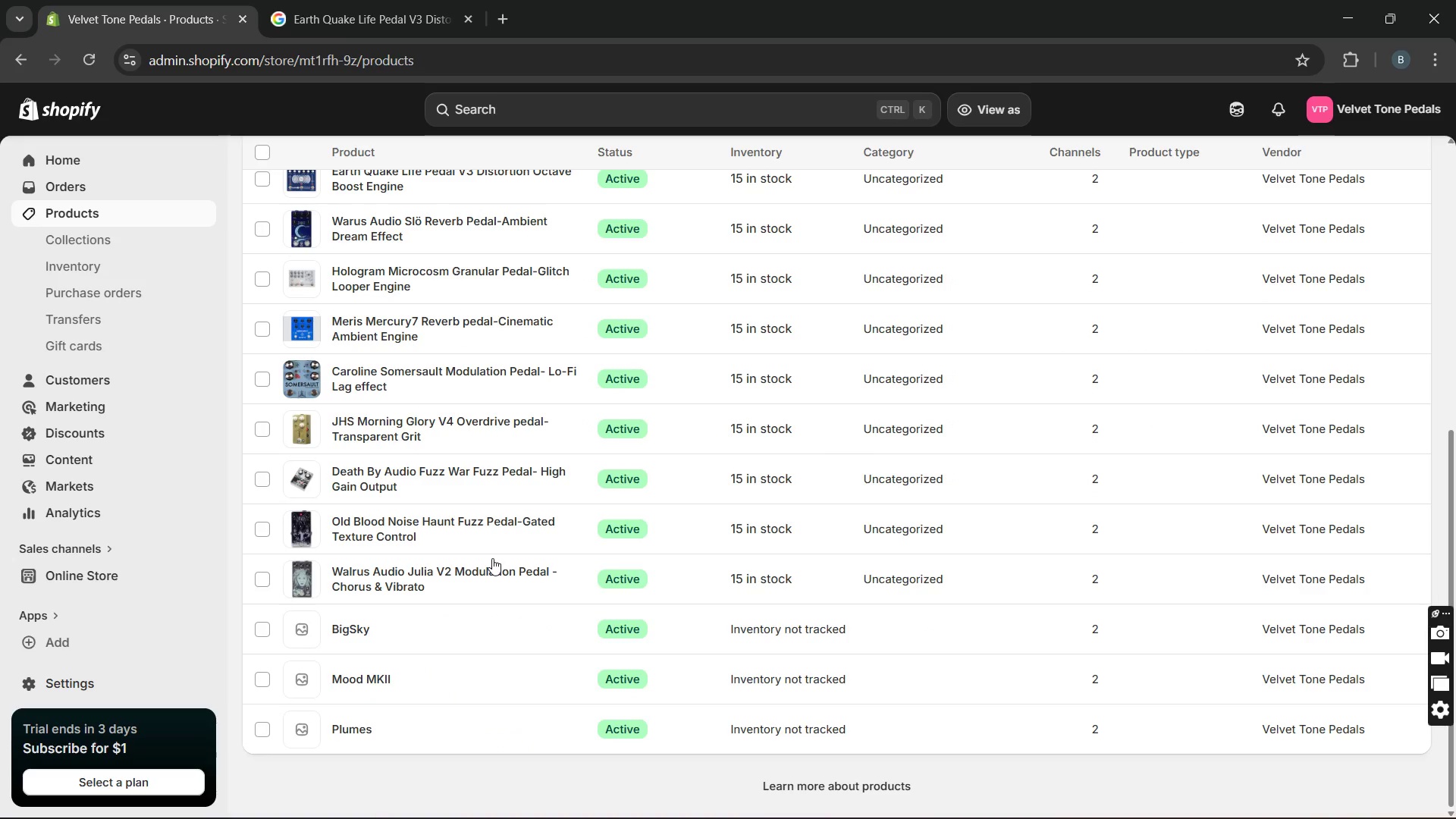 
wait(5.83)
 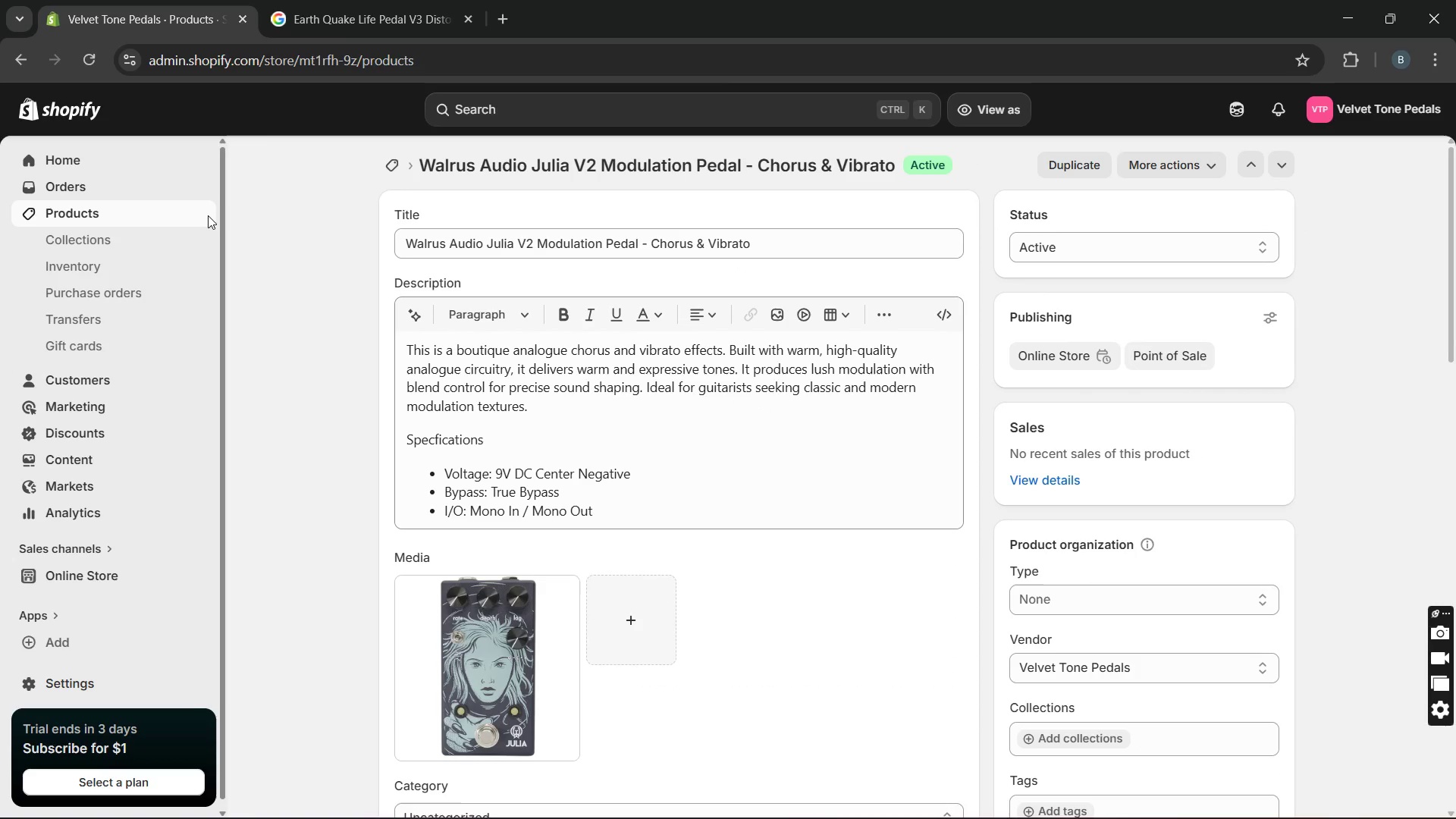 
left_click([429, 635])
 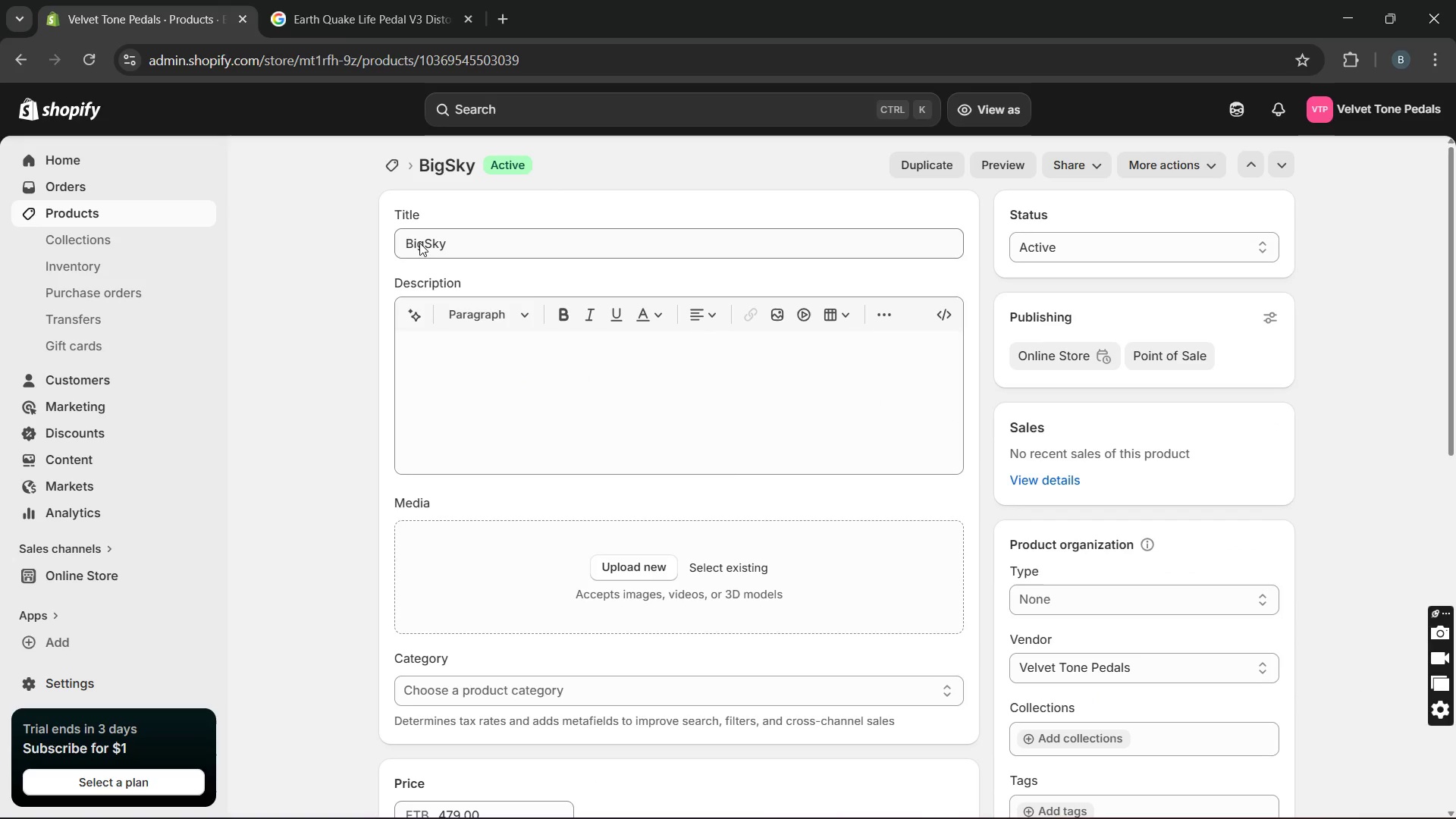 
wait(6.98)
 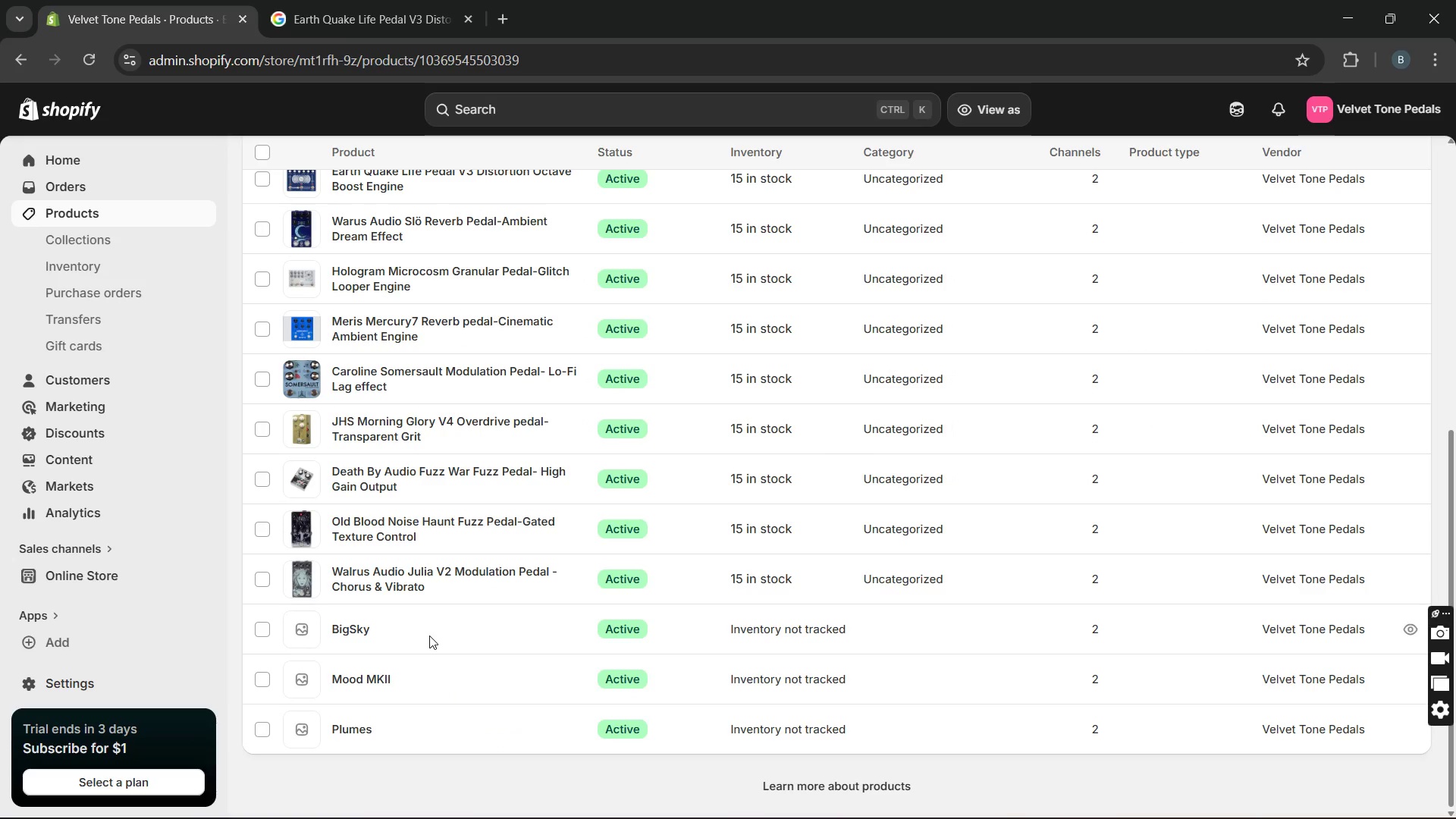 
left_click([403, 249])
 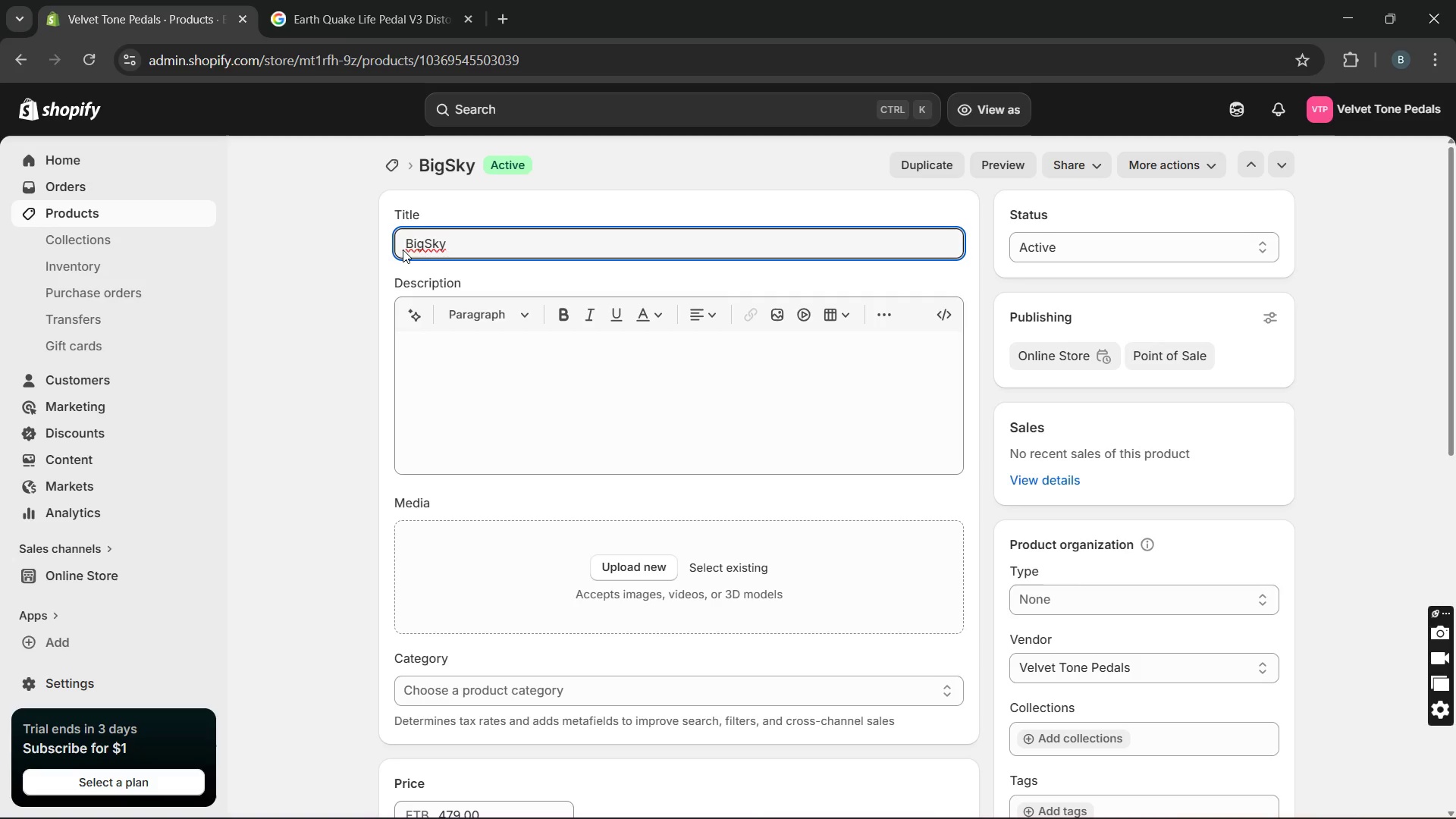 
left_click([403, 249])
 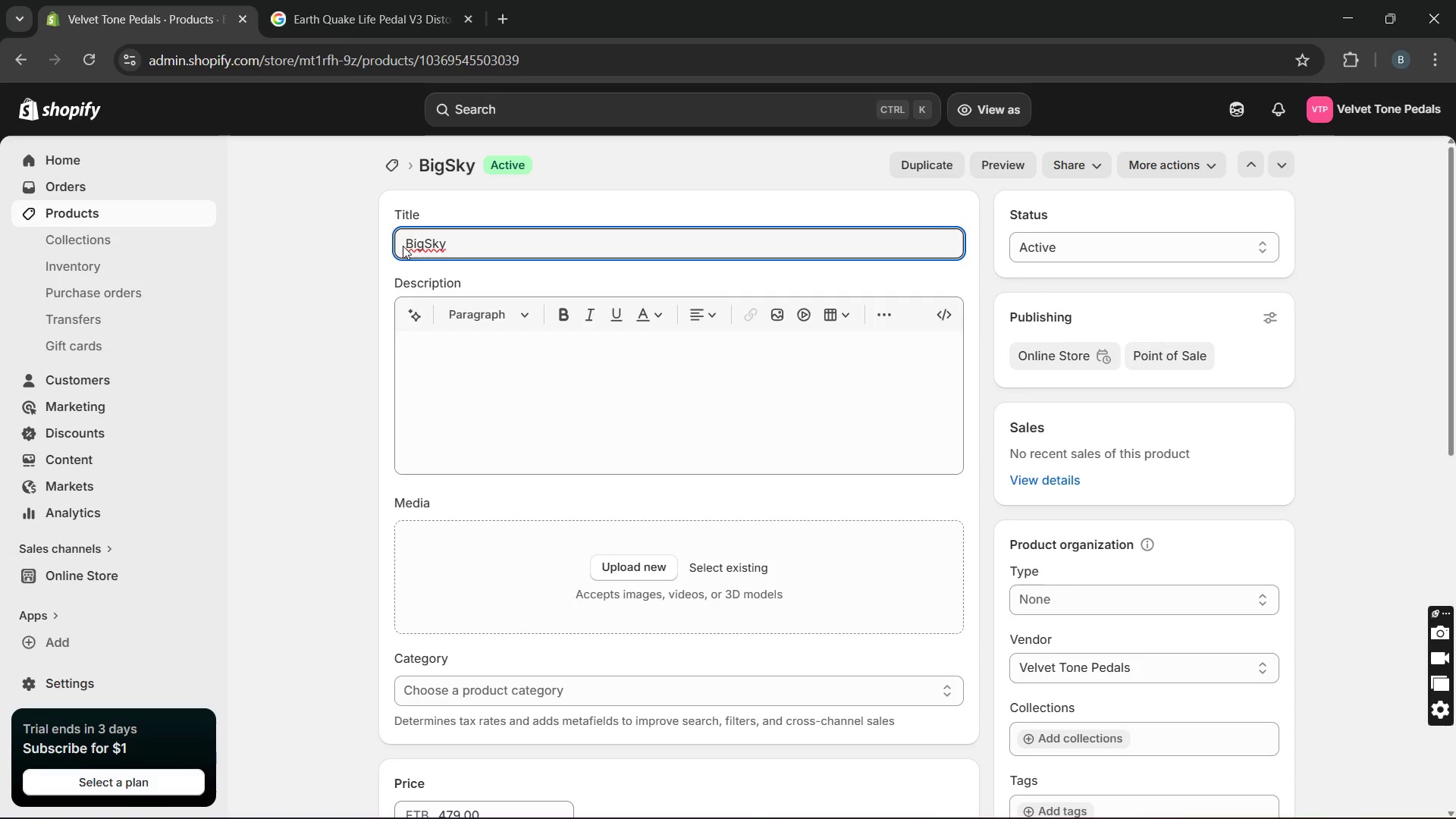 
left_click([403, 246])
 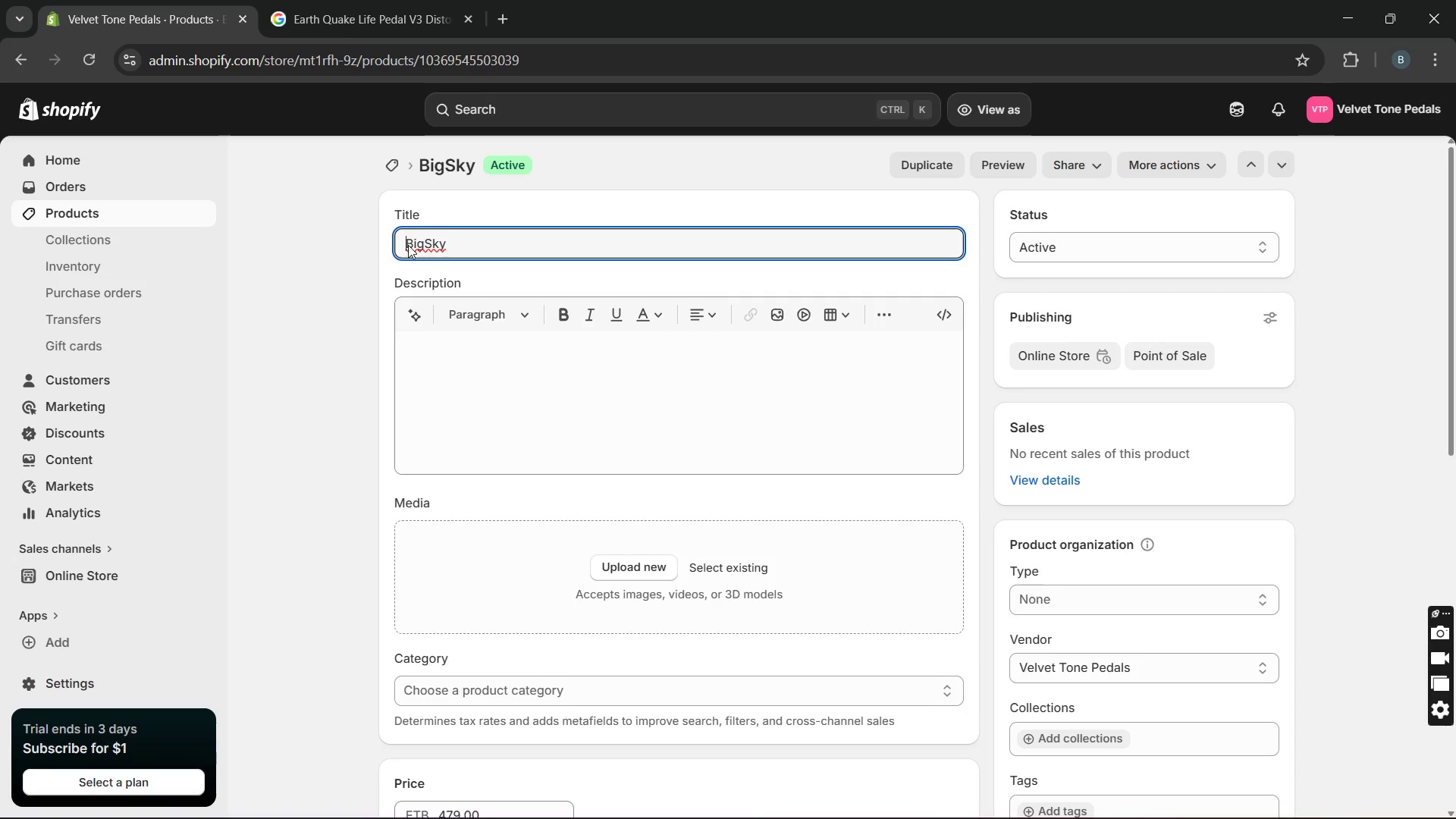 
double_click([408, 245])
 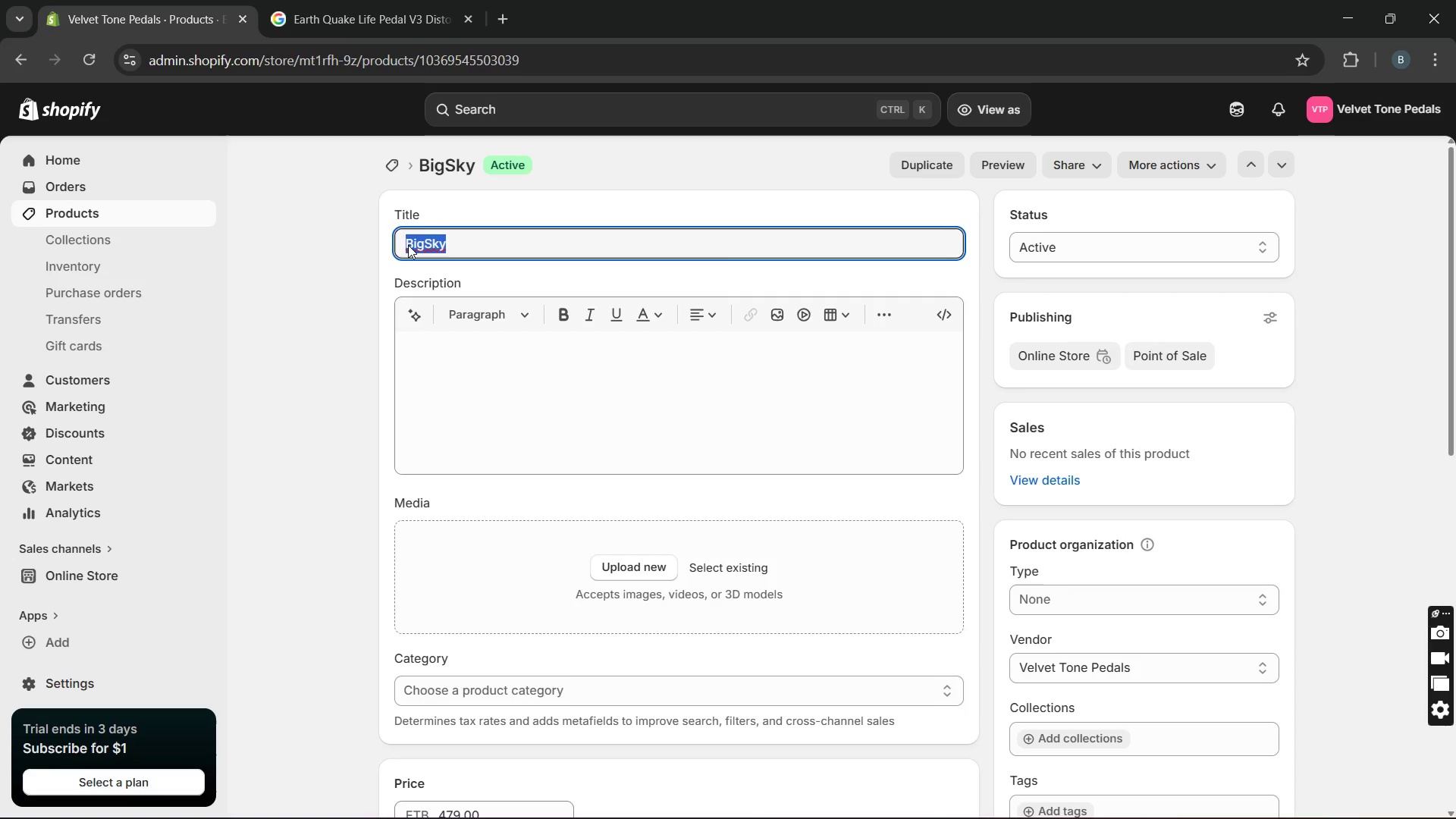 
left_click([408, 245])
 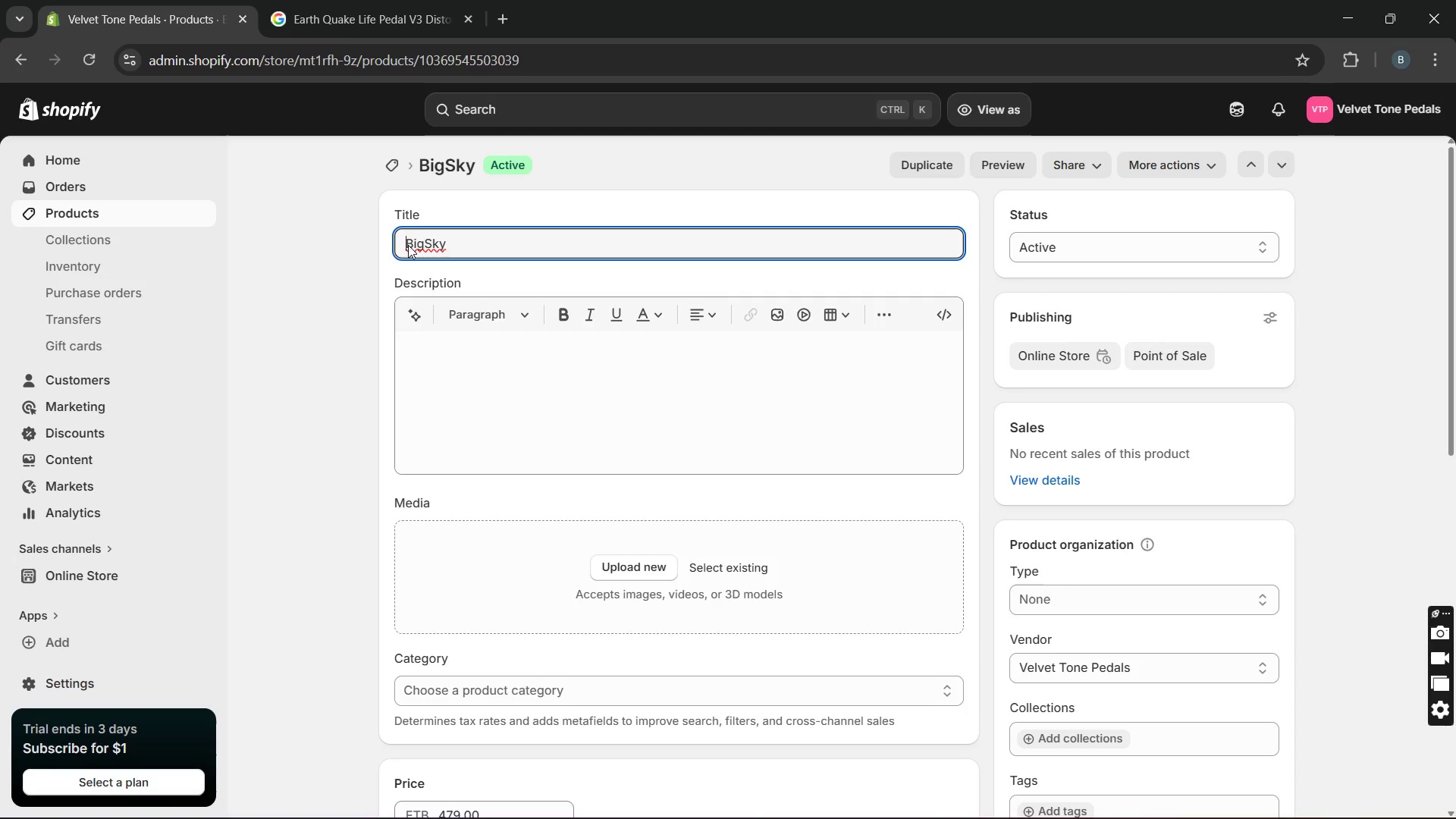 
hold_key(key=CapsLock, duration=0.31)
 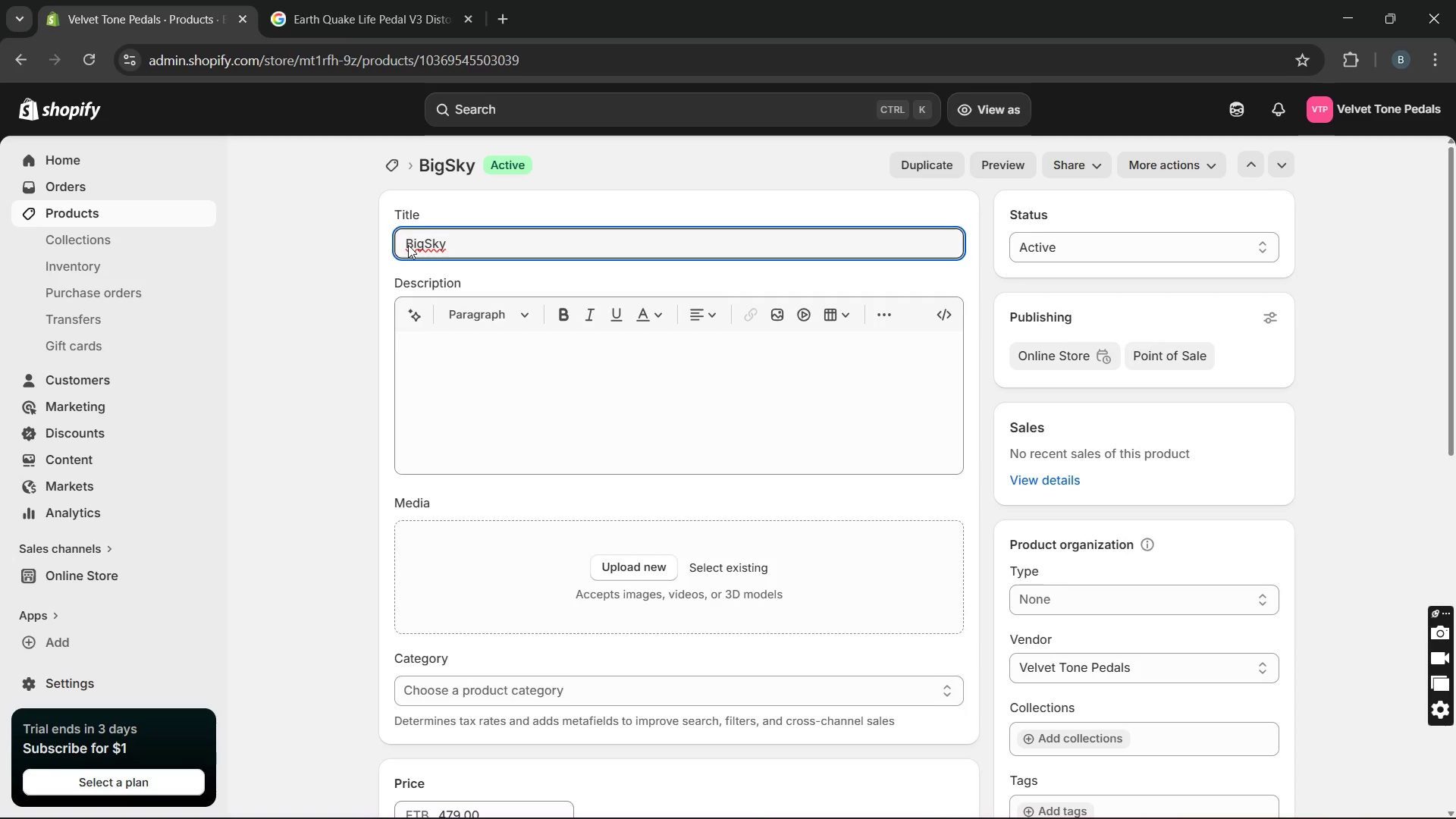 
hold_key(key=S, duration=0.31)
 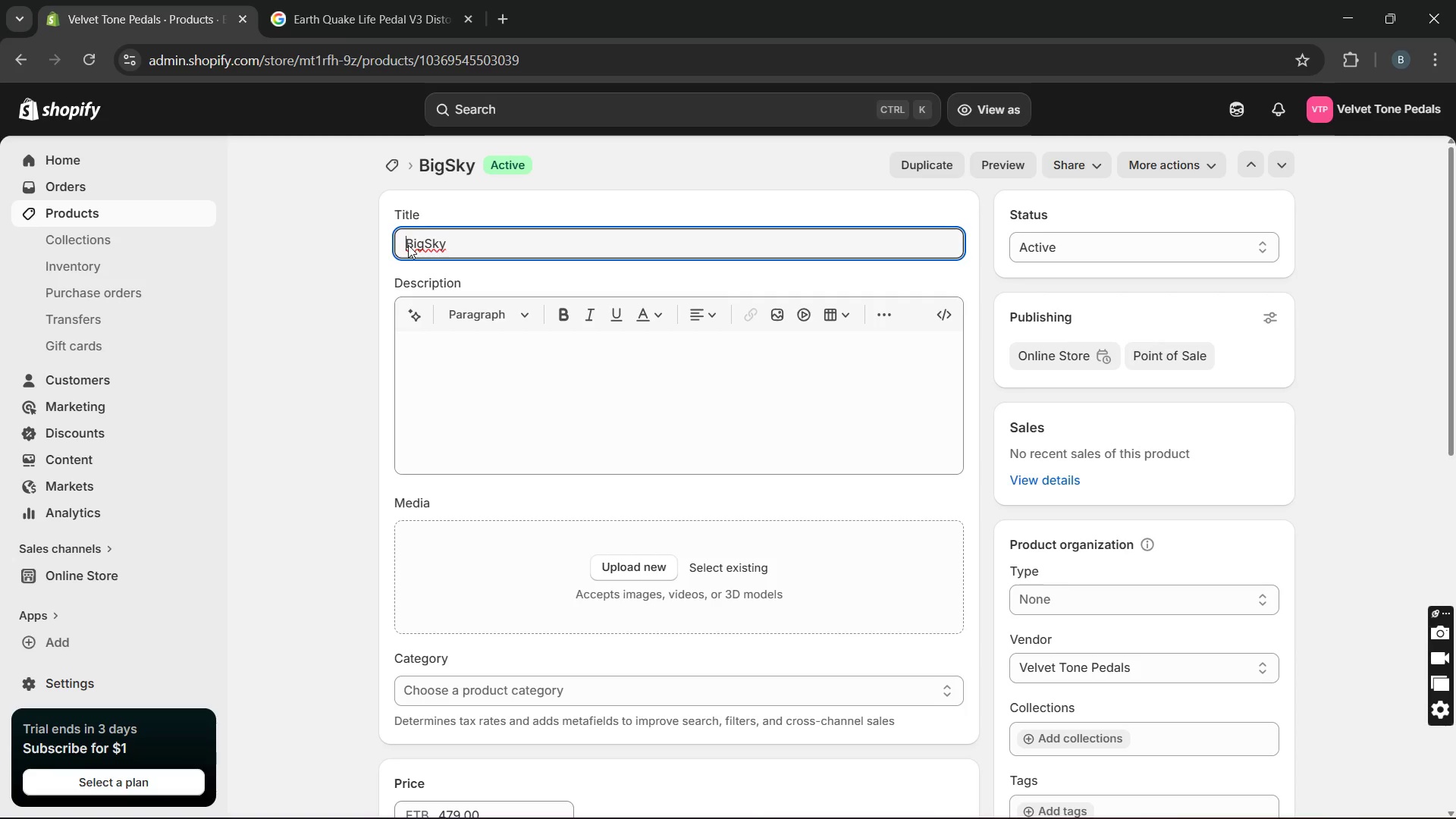 
hold_key(key=CapsLock, duration=0.31)
 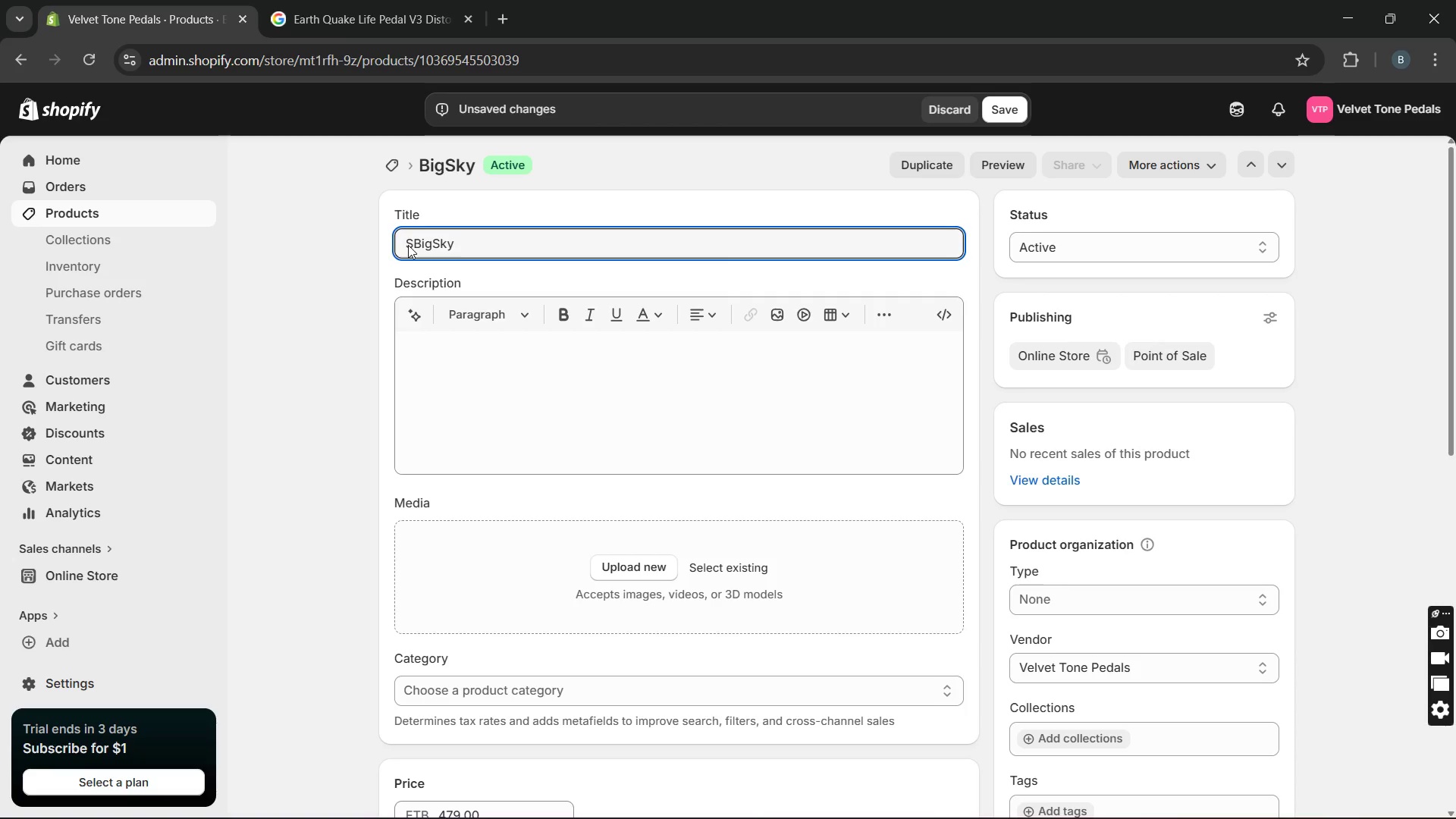 
type(trymon )
 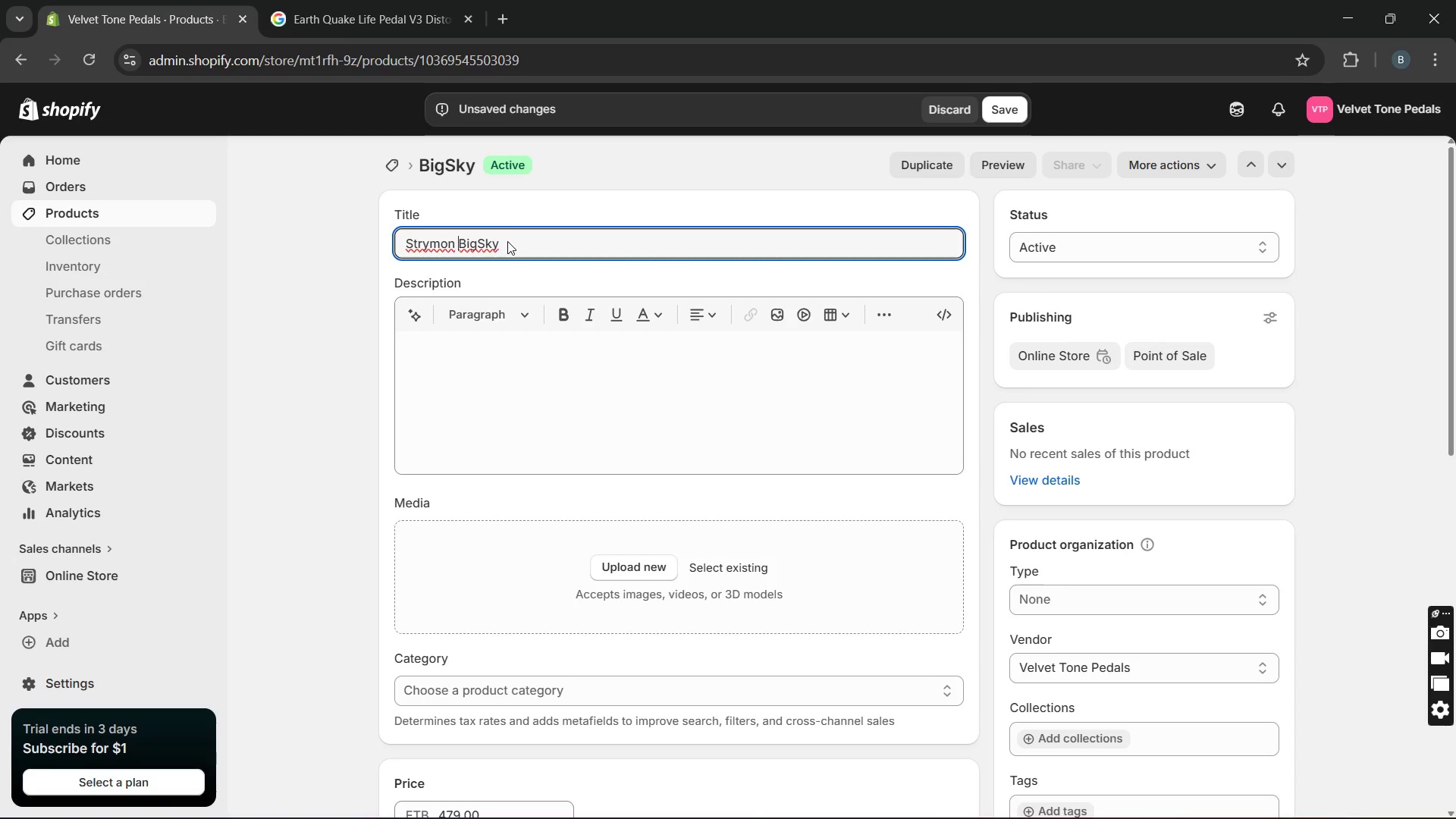 
left_click([507, 241])
 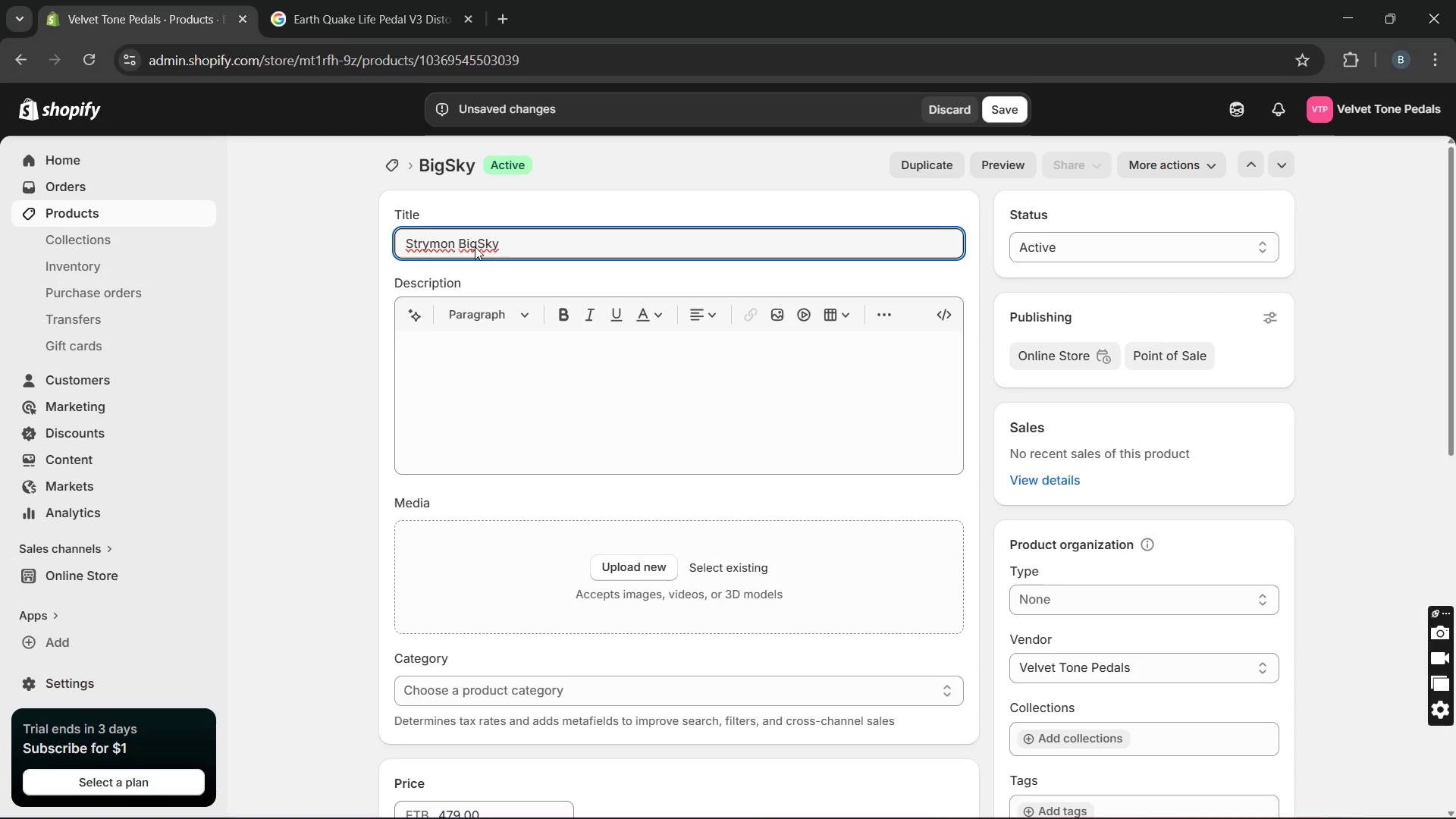 
wait(5.08)
 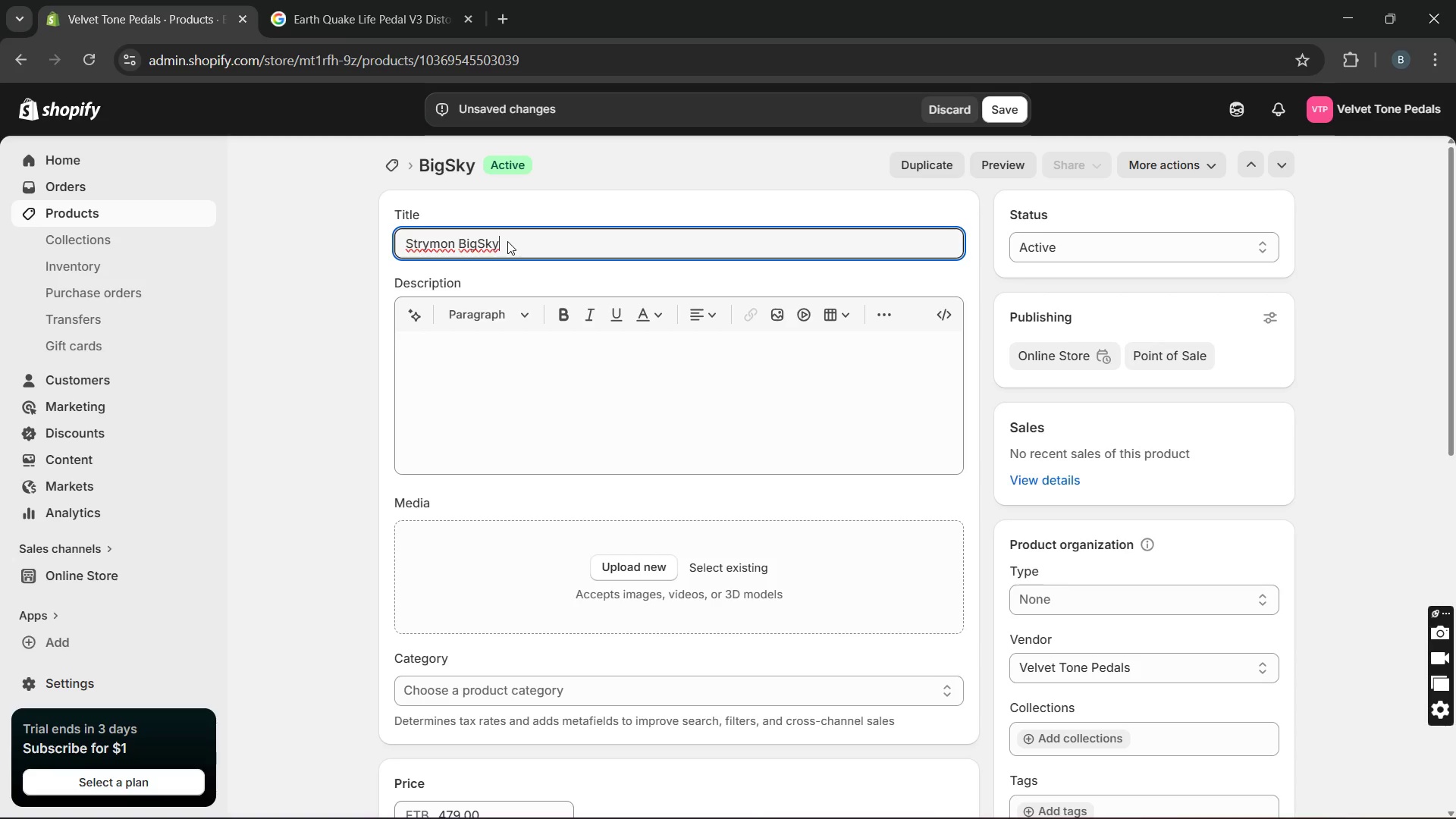 
key(Space)
 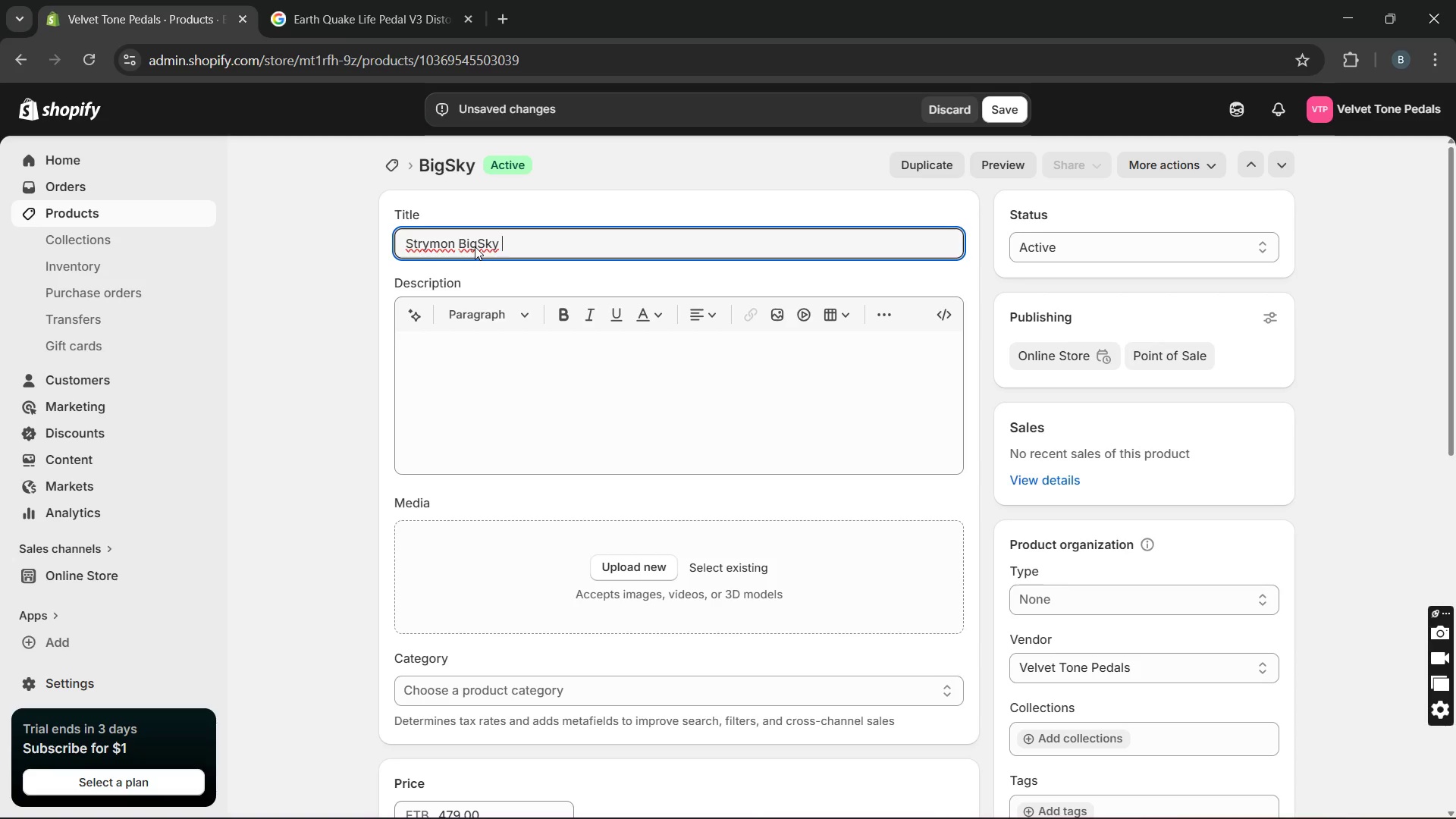 
type(Reverb )
 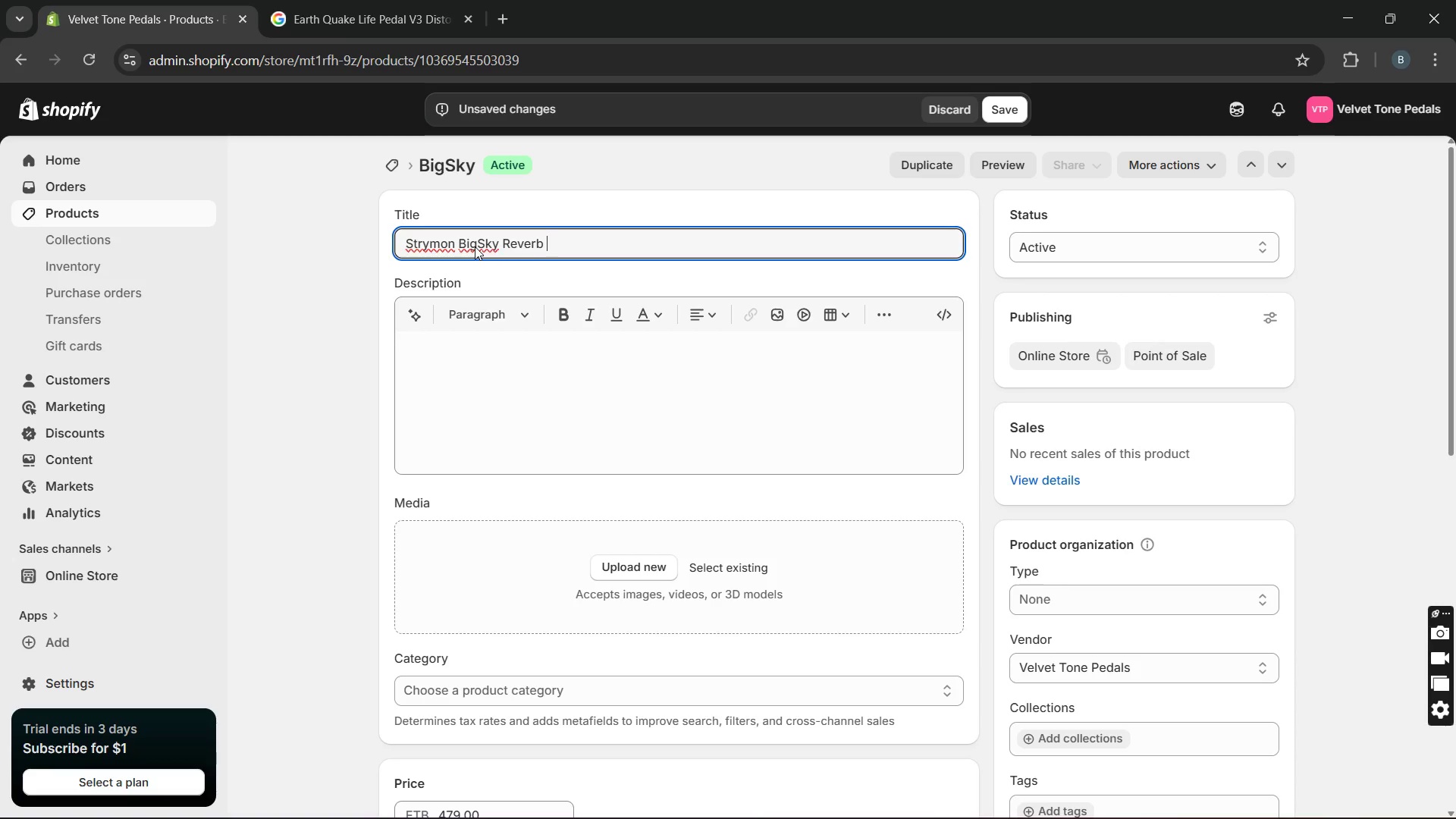 
type(p)
key(Backspace)
type(Pedal-12S)
 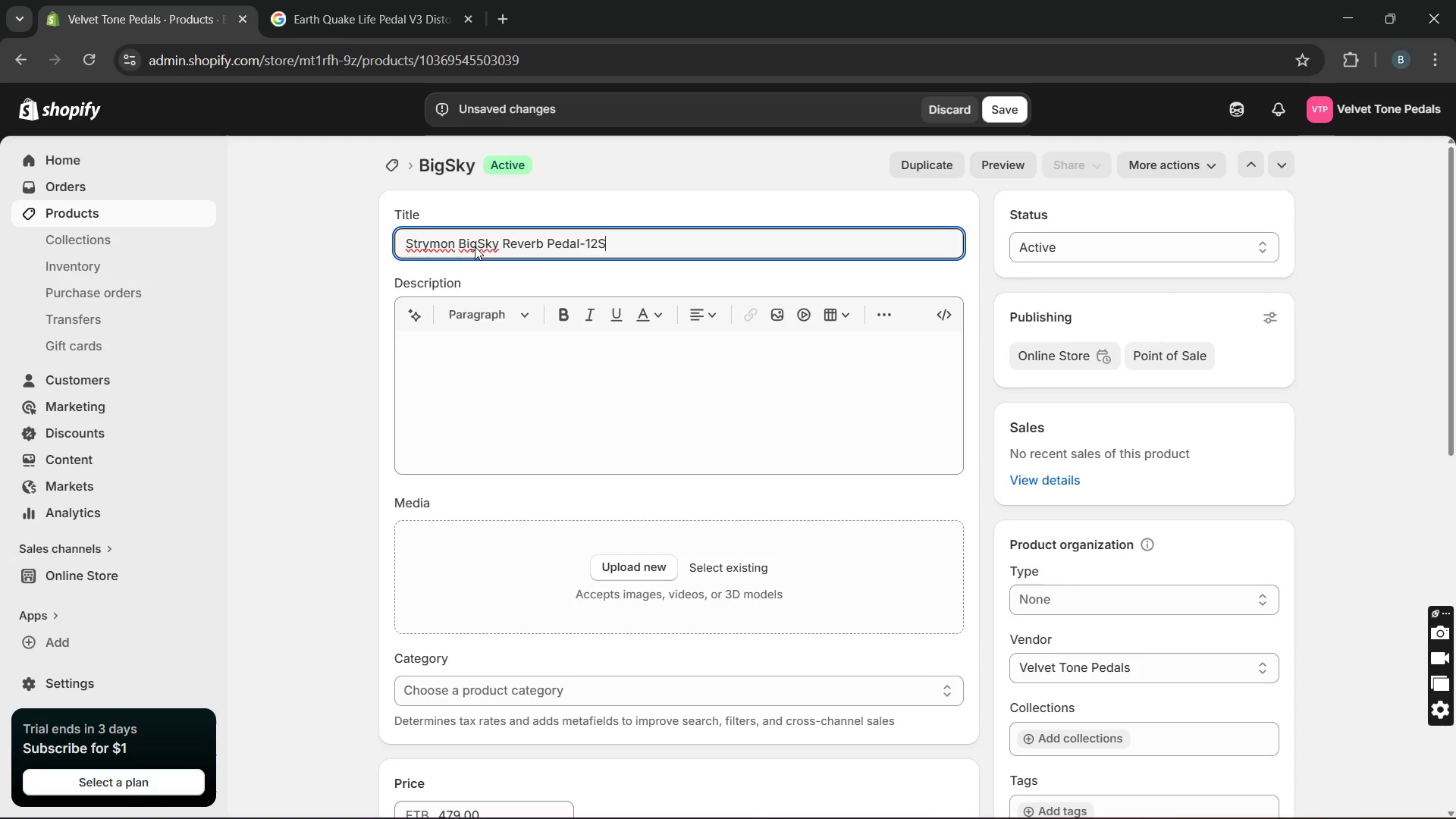 
key(ArrowLeft)
 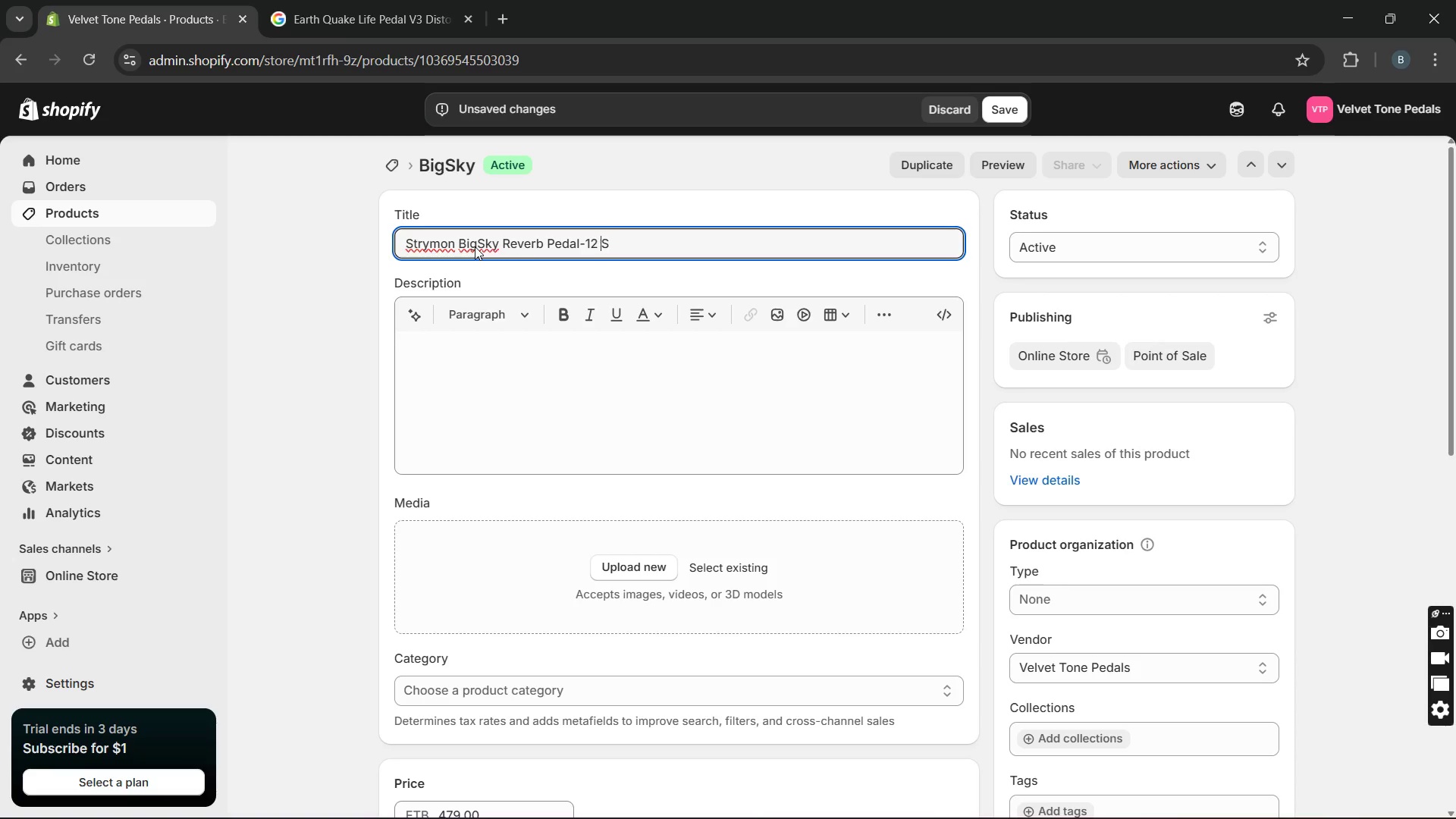 
key(Space)
 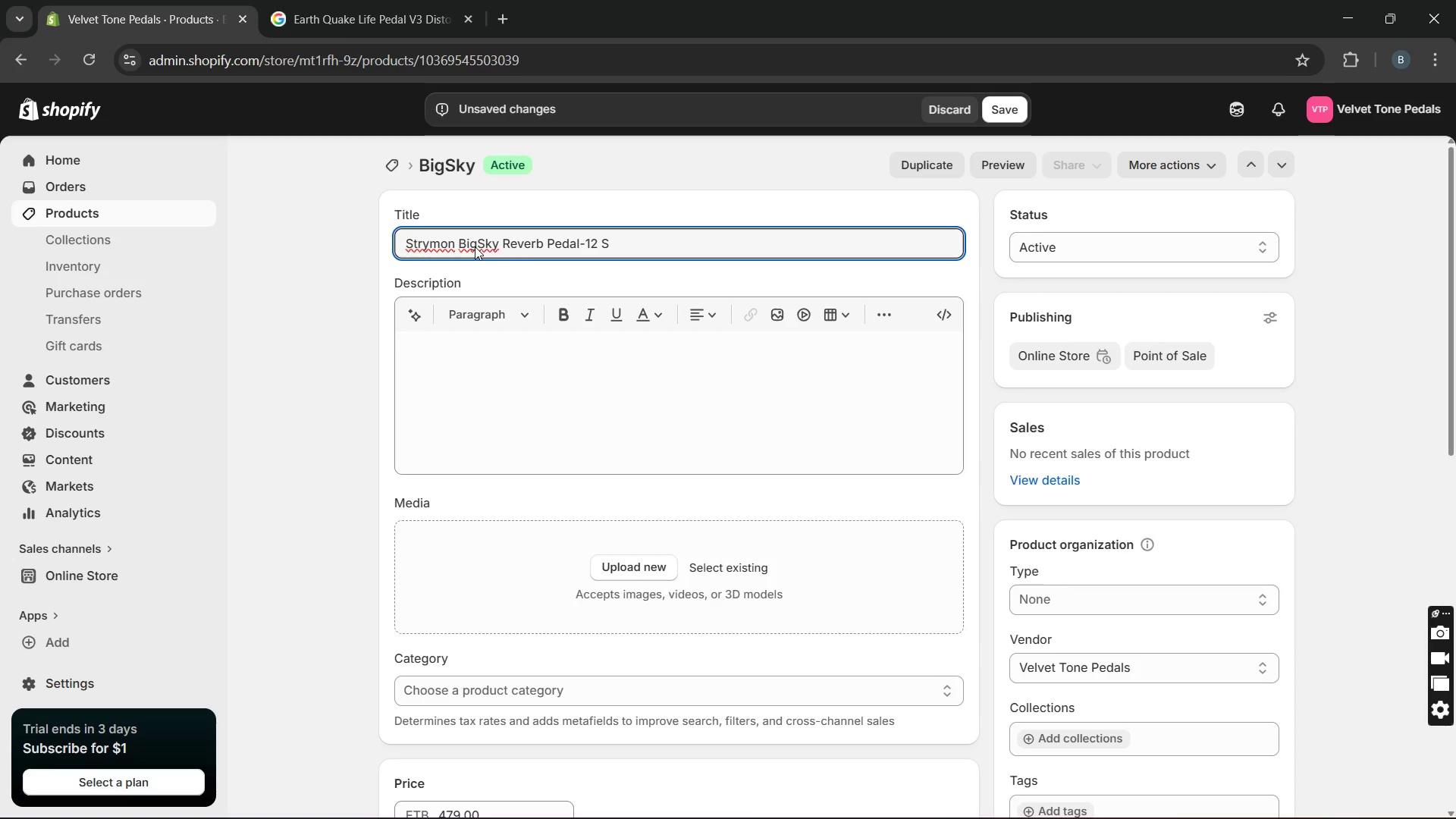 
key(ArrowRight)
 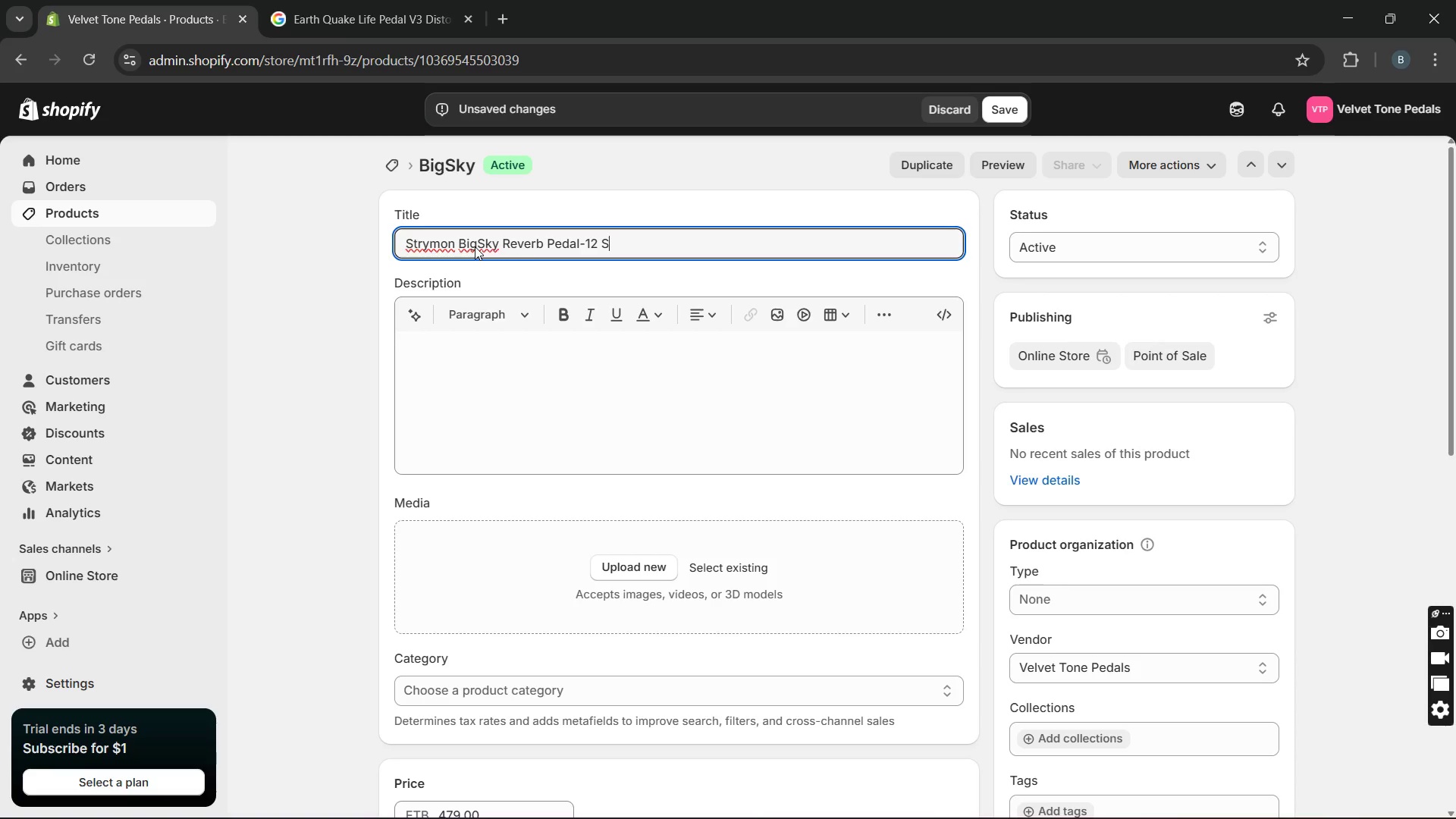 
key(ArrowRight)
 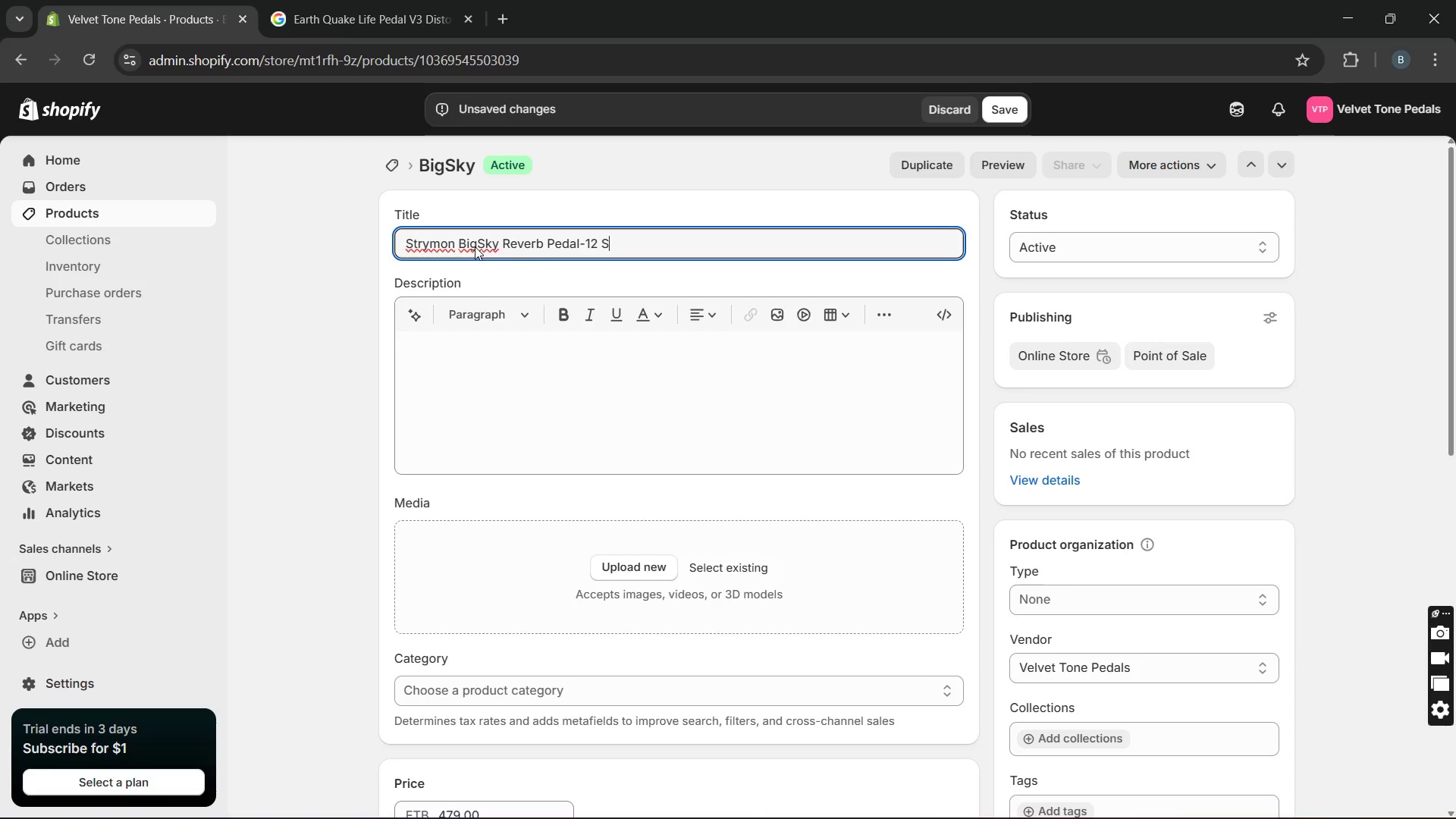 
type(tudio Reverb Engines)
 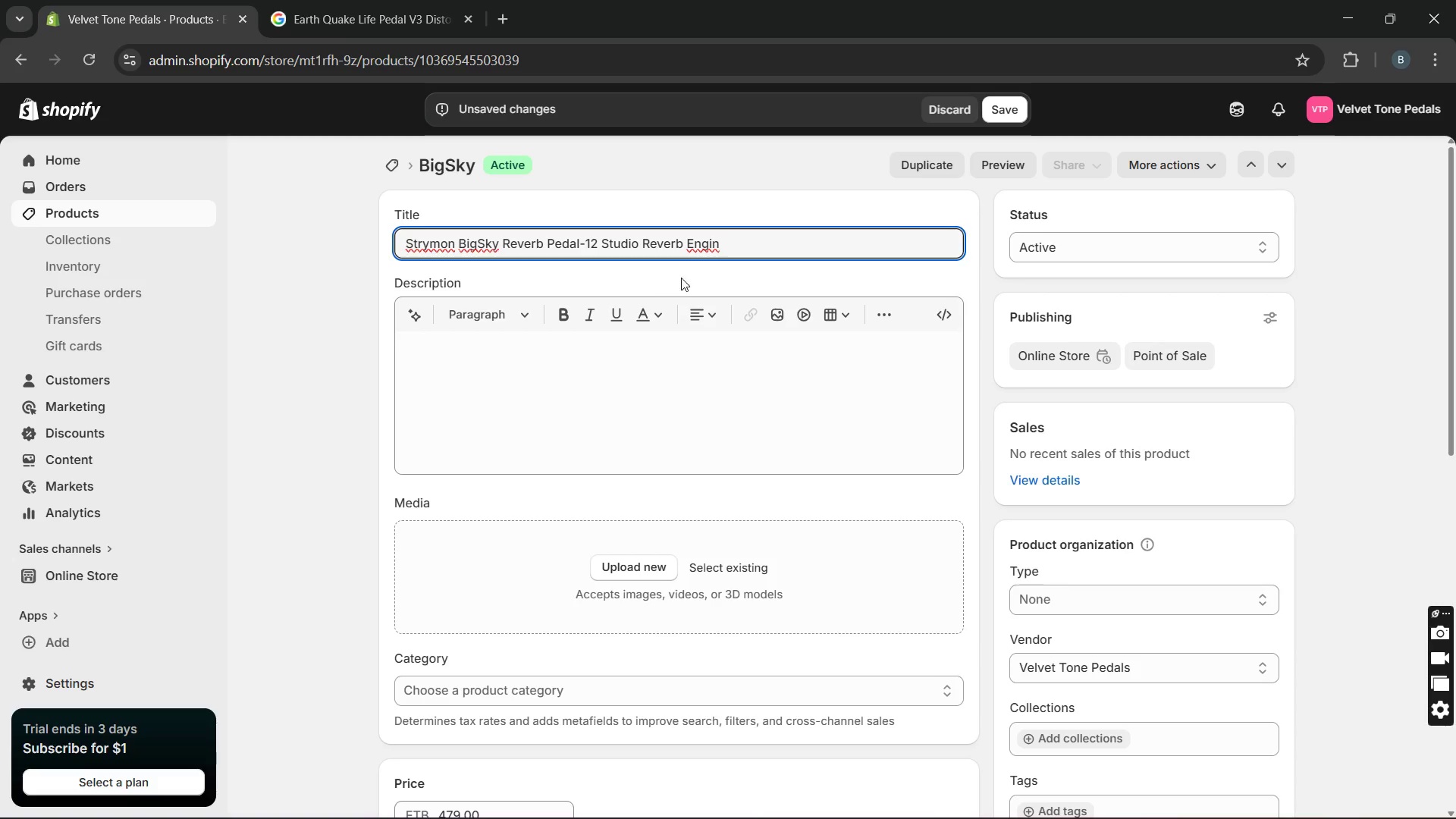 
wait(5.72)
 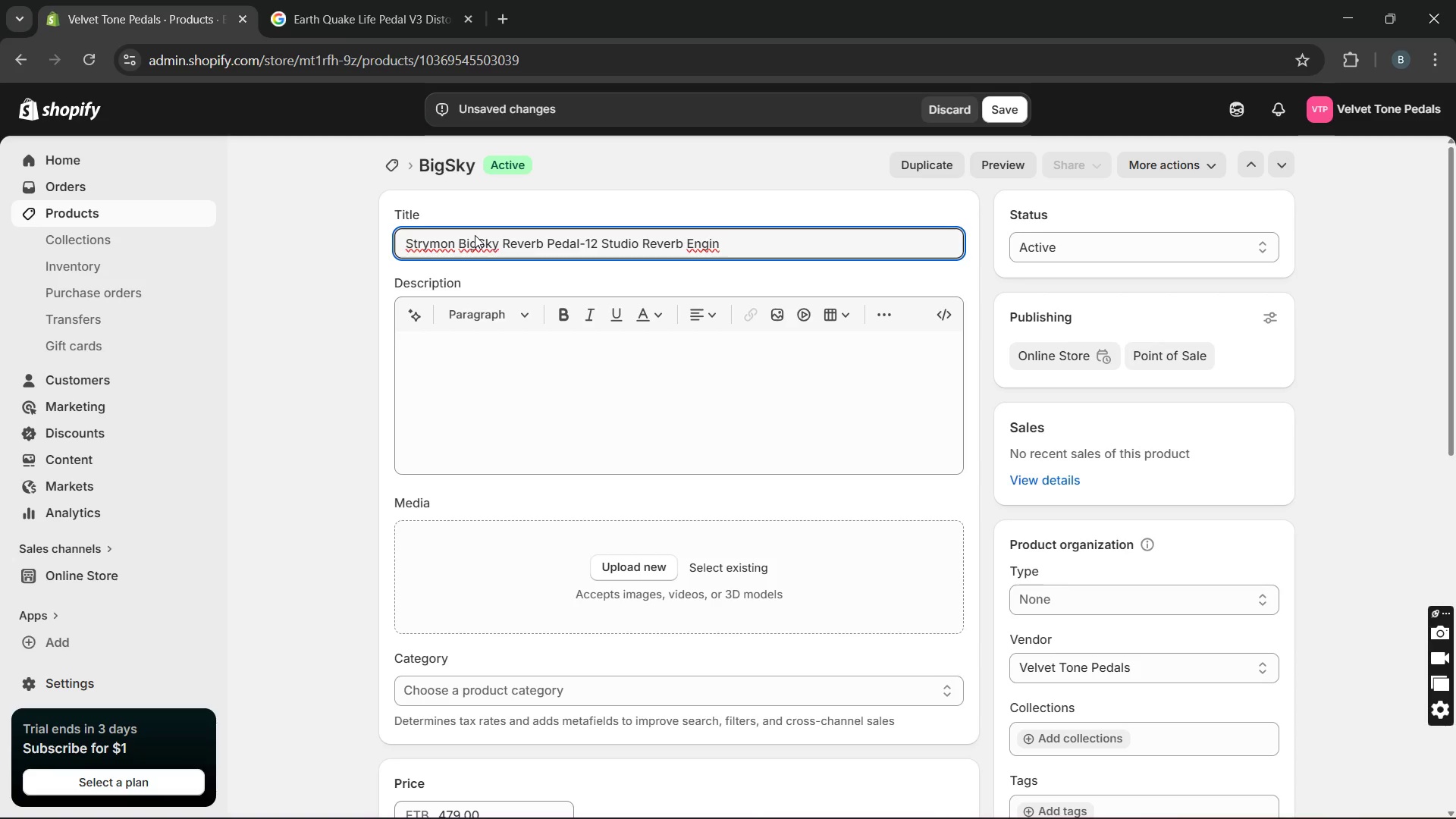 
hold_key(key=S, duration=0.33)
 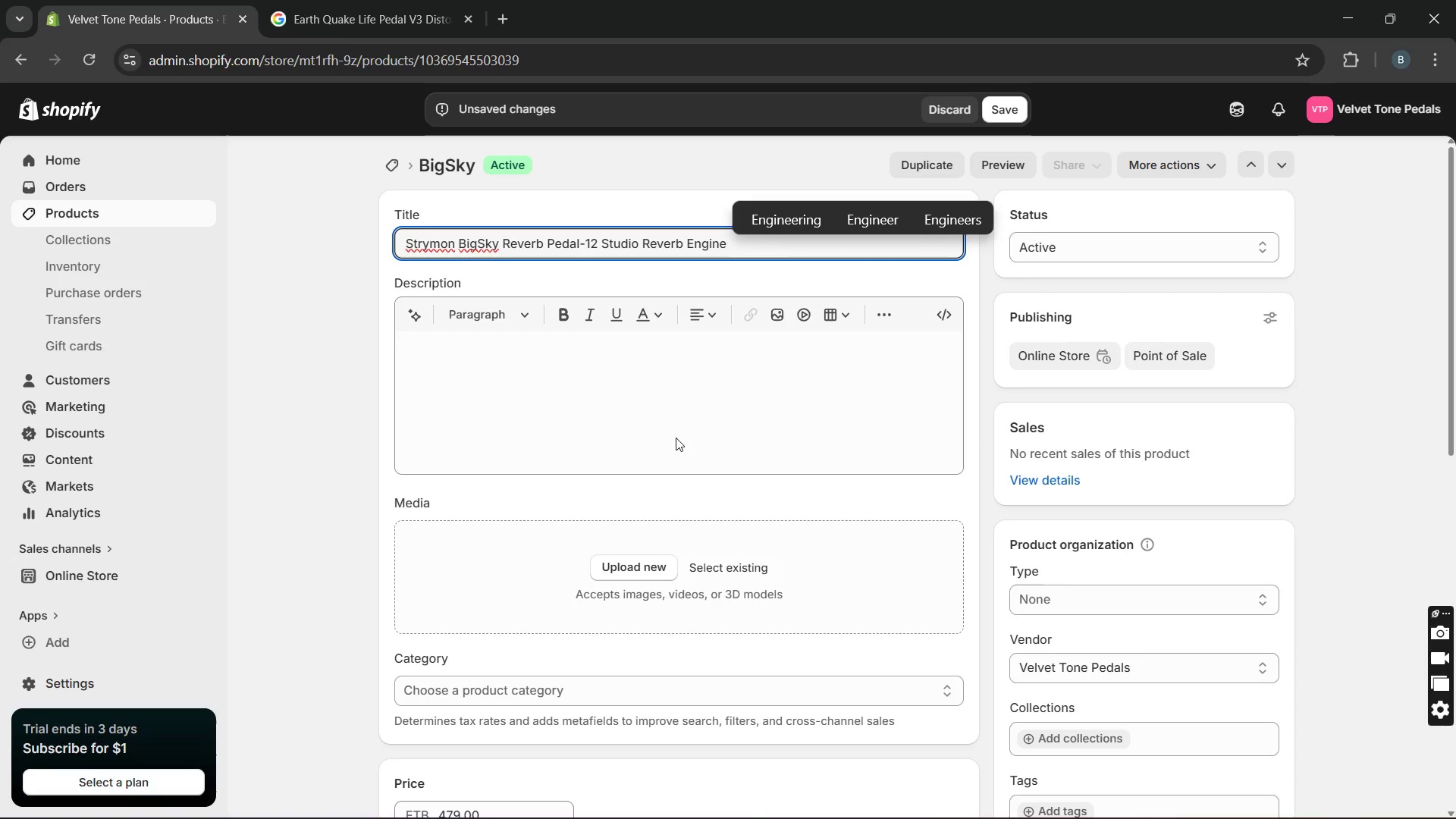 
double_click([676, 438])
 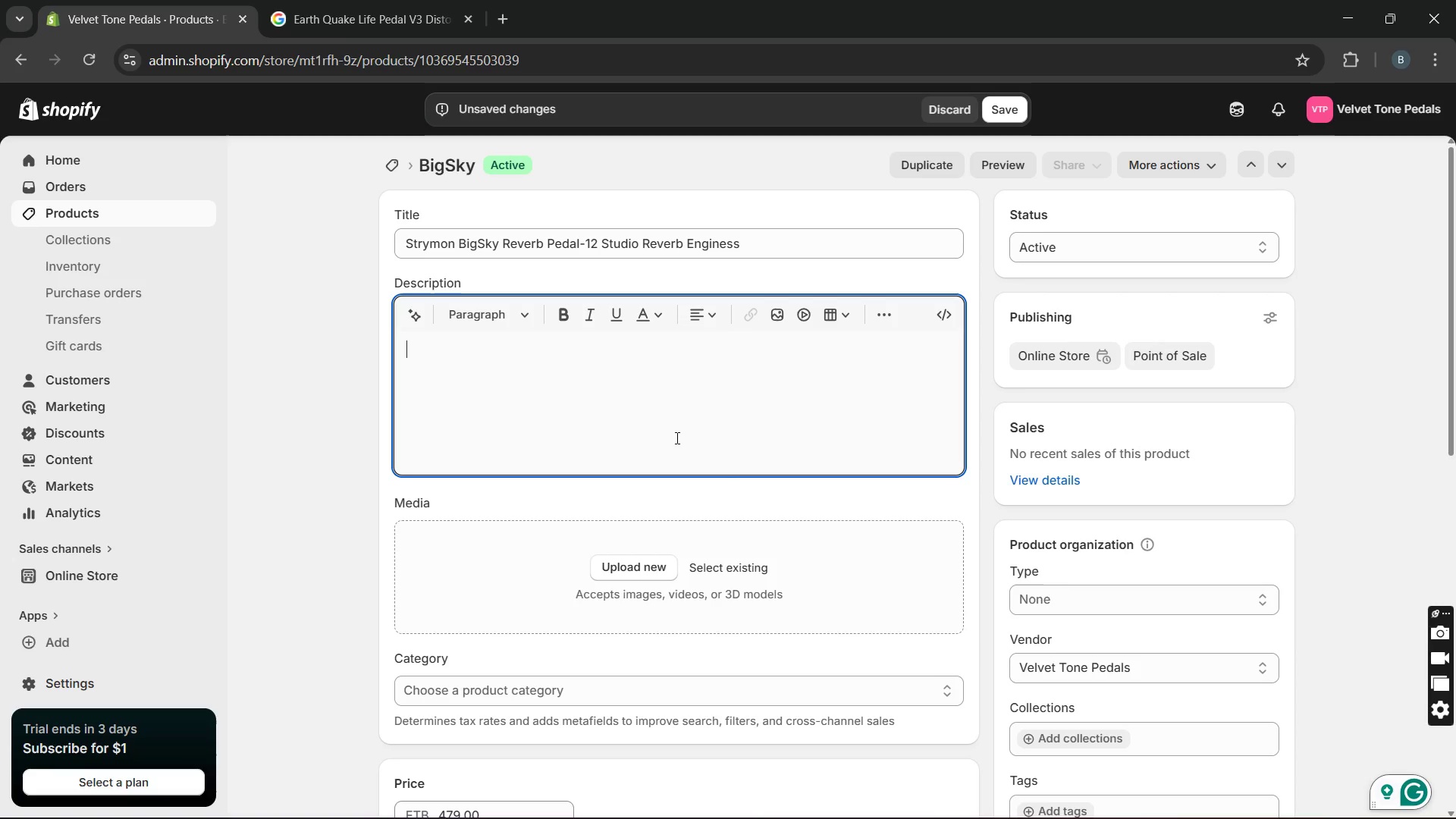 
wait(5.08)
 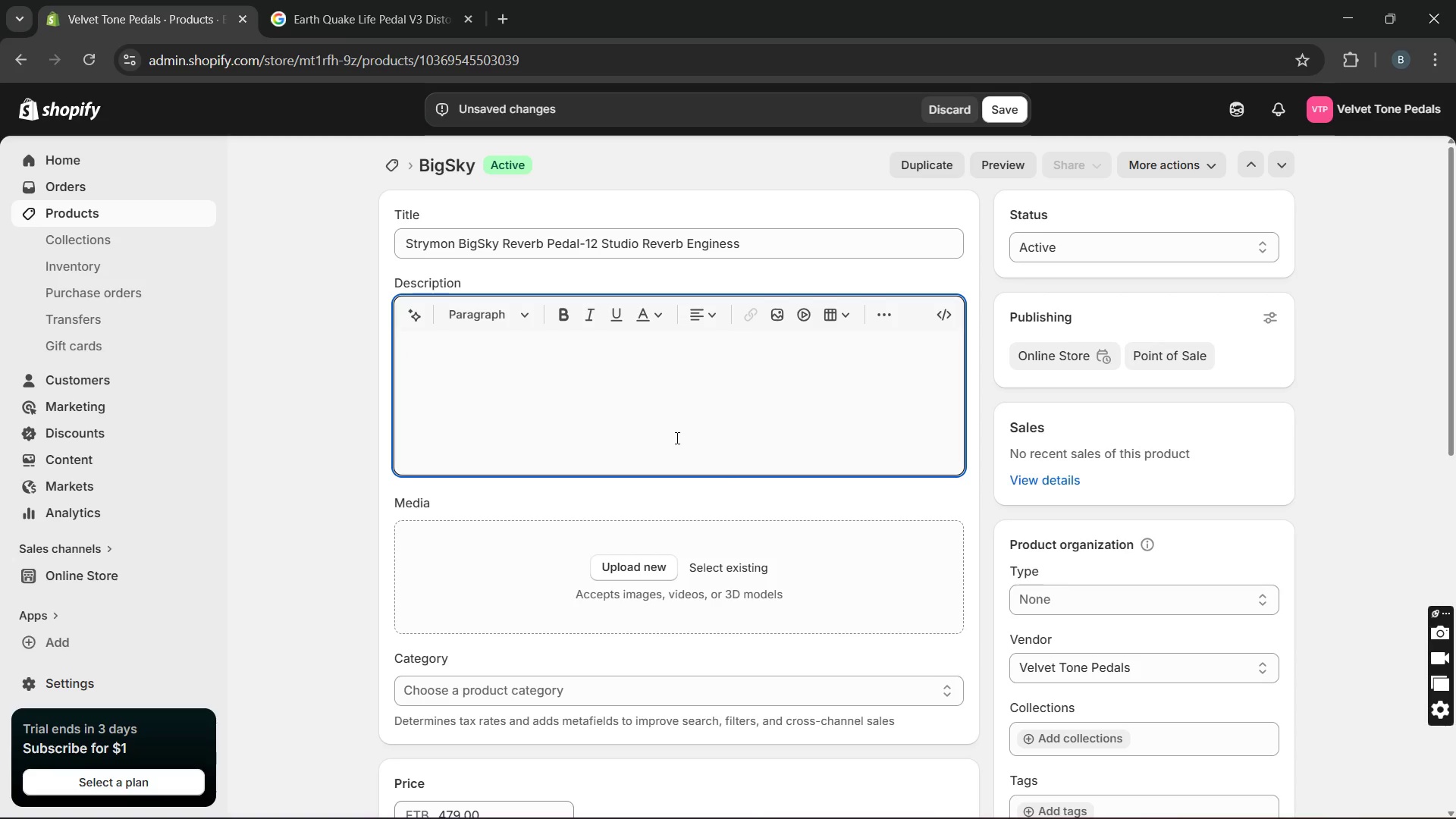 
type(TA)
key(Backspace)
type(his is a high-end digital reverb pedal offering )
 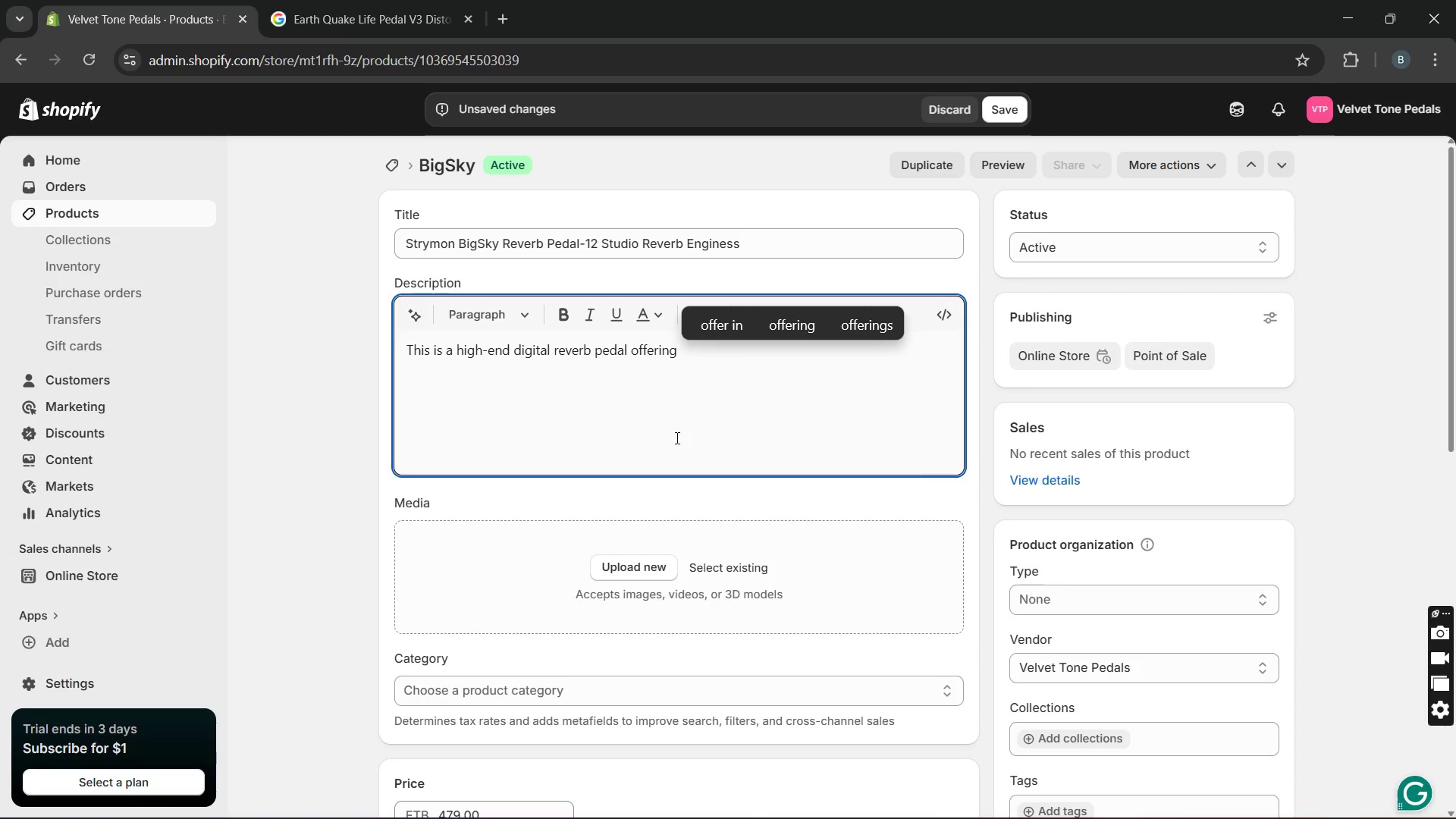 
type(studio-quality )
 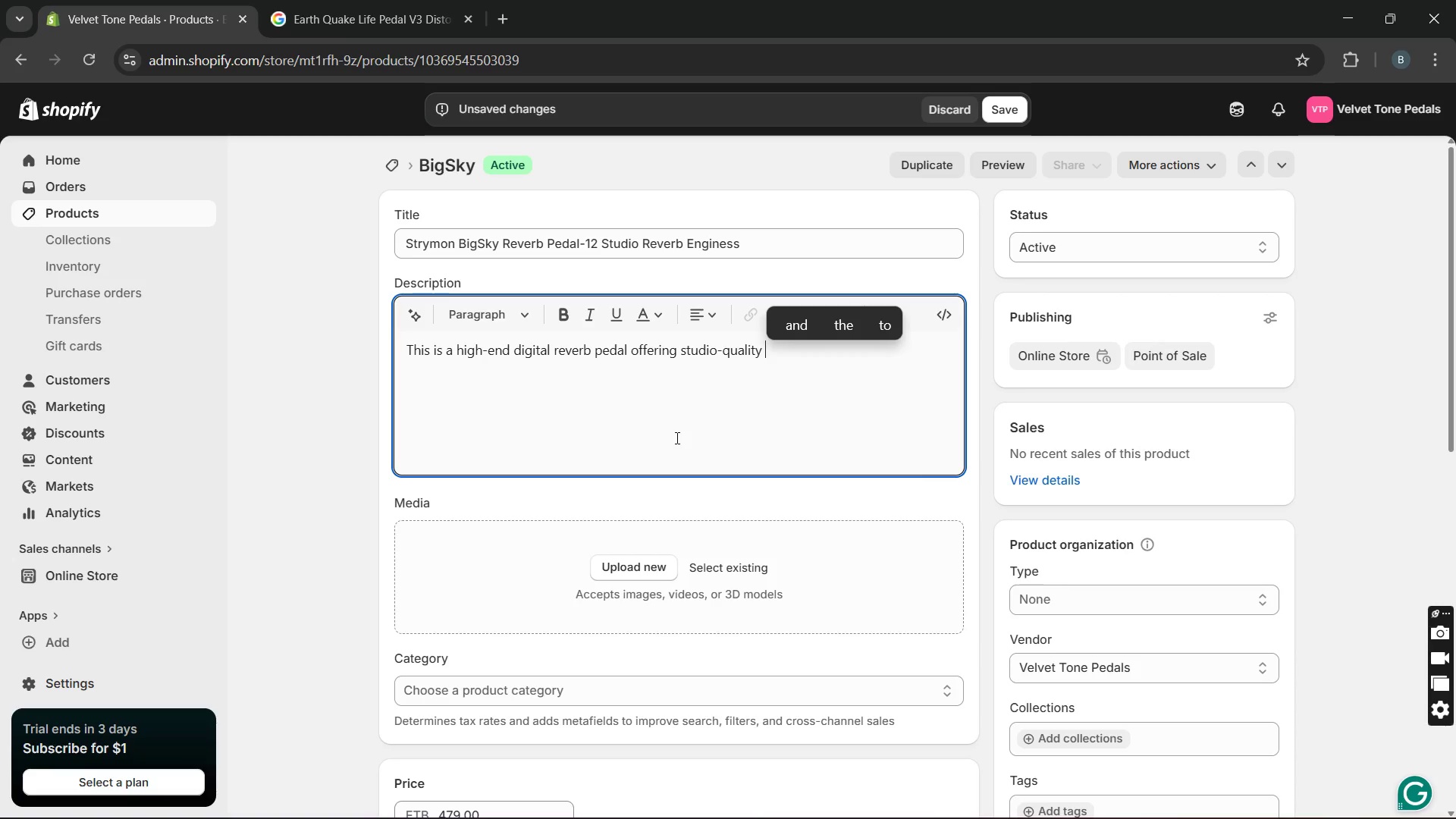 
wait(13.61)
 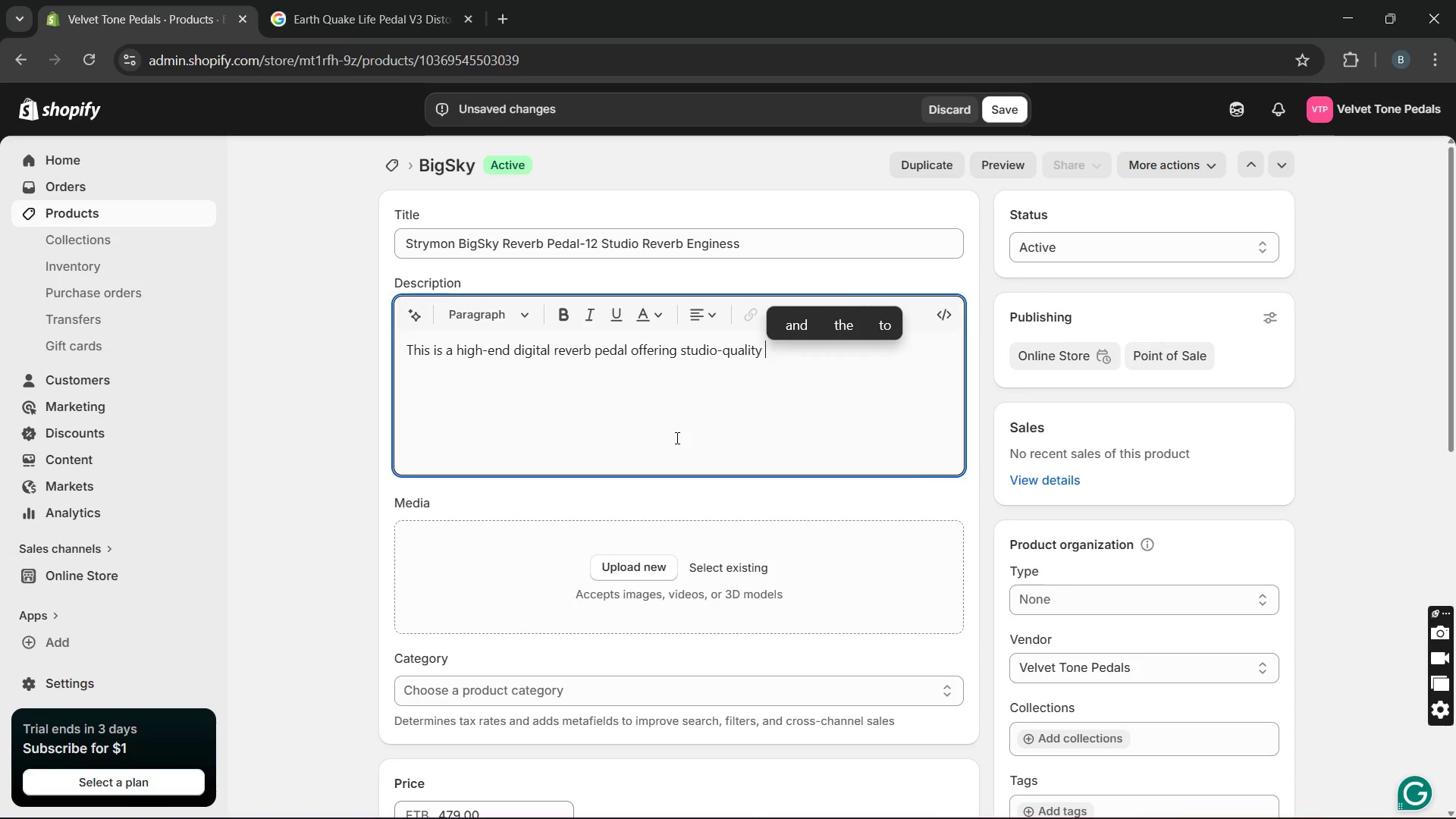 
type(sp)
 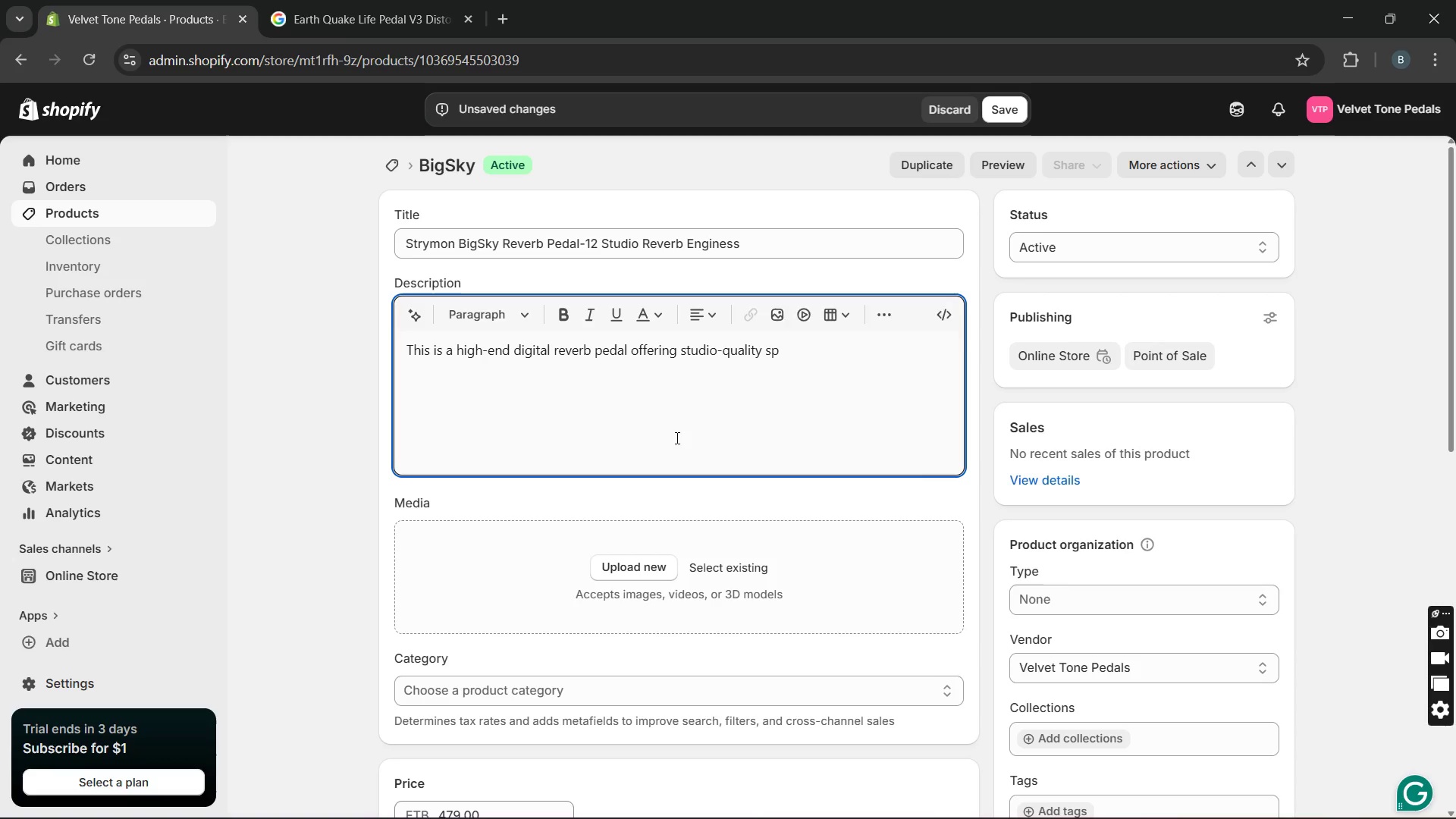 
type(atial effect, Built with)
 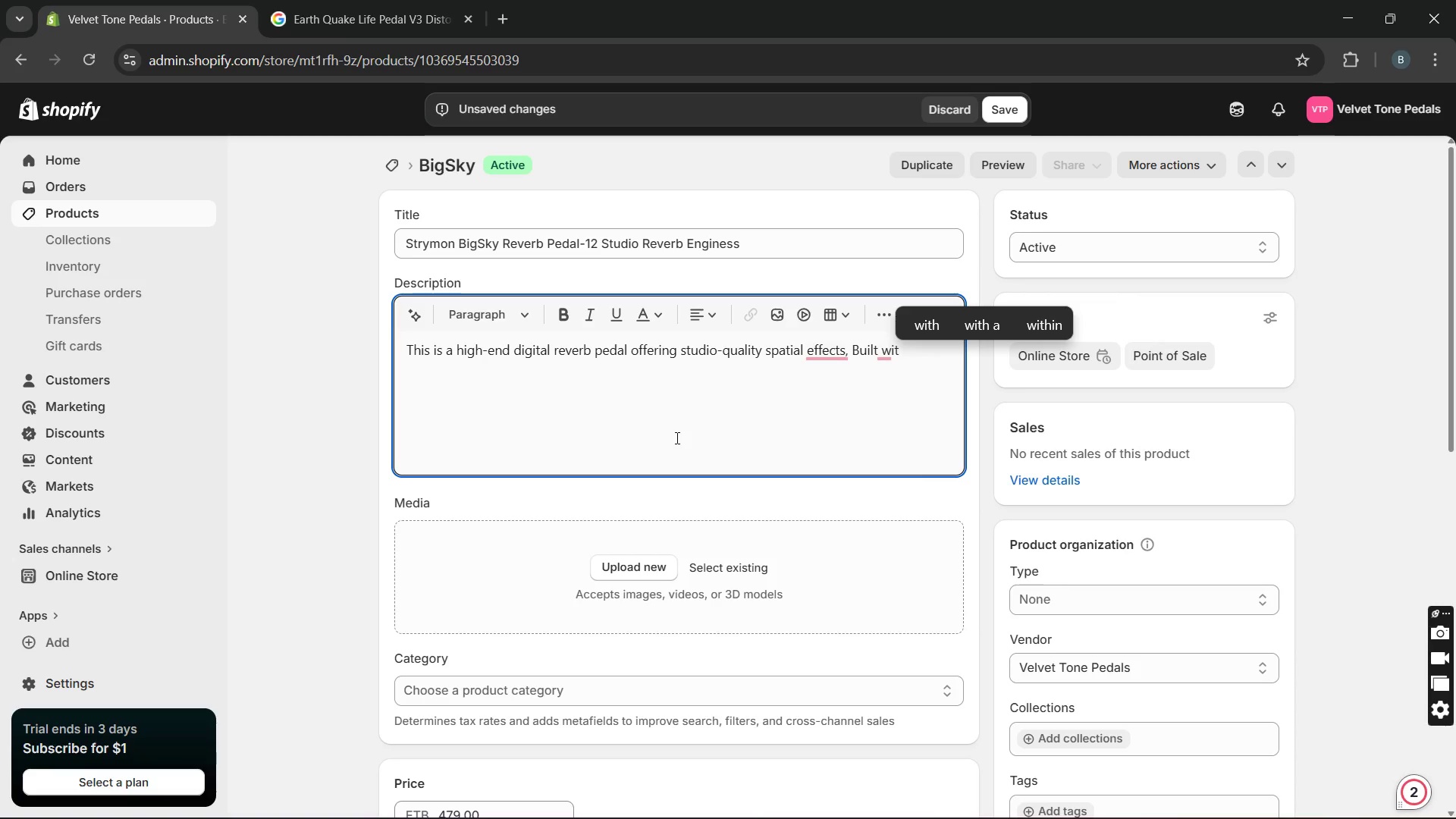 
hold_key(key=S, duration=25.8)
 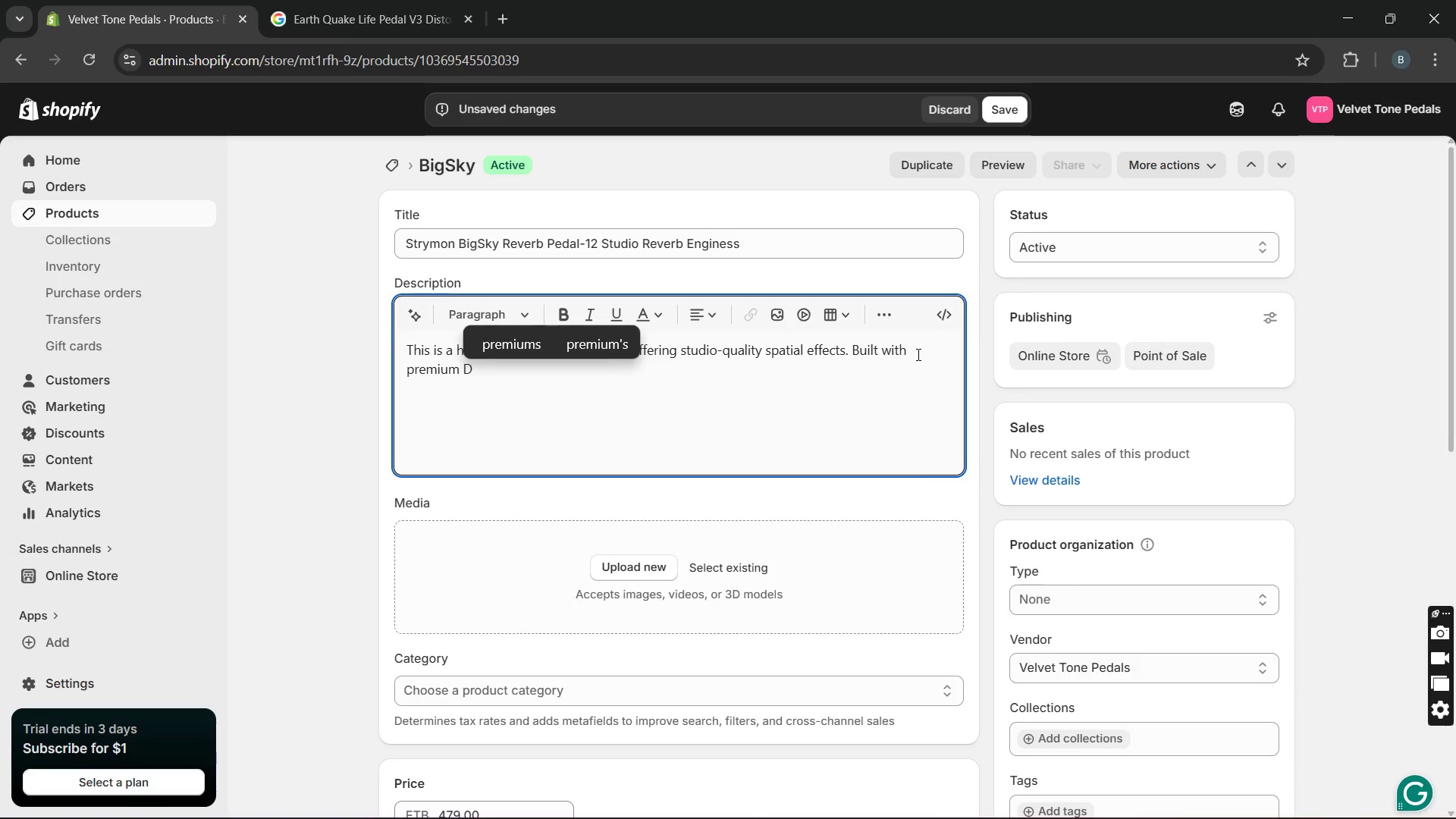 
left_click([848, 353])
 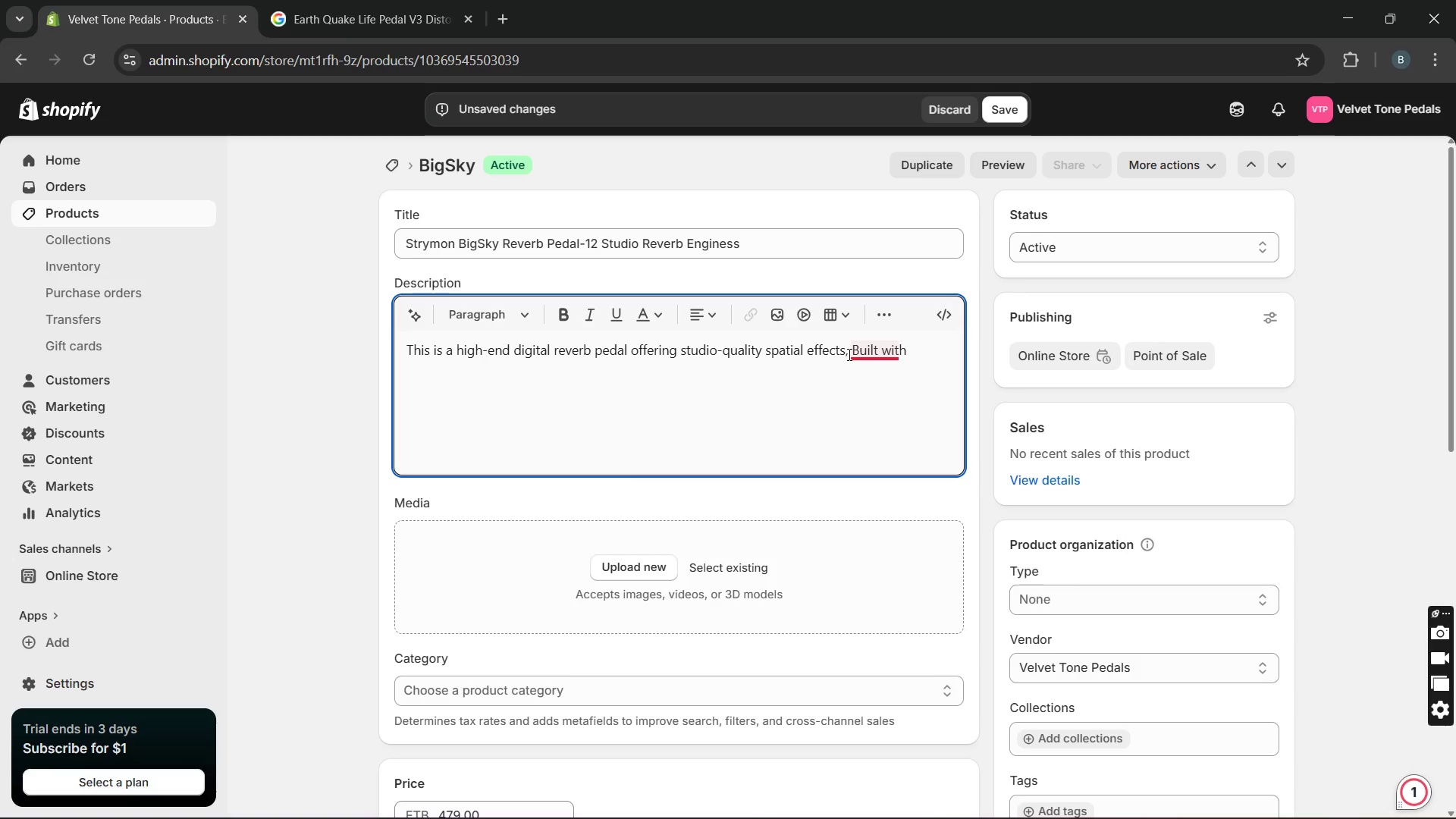 
key(Backspace)
 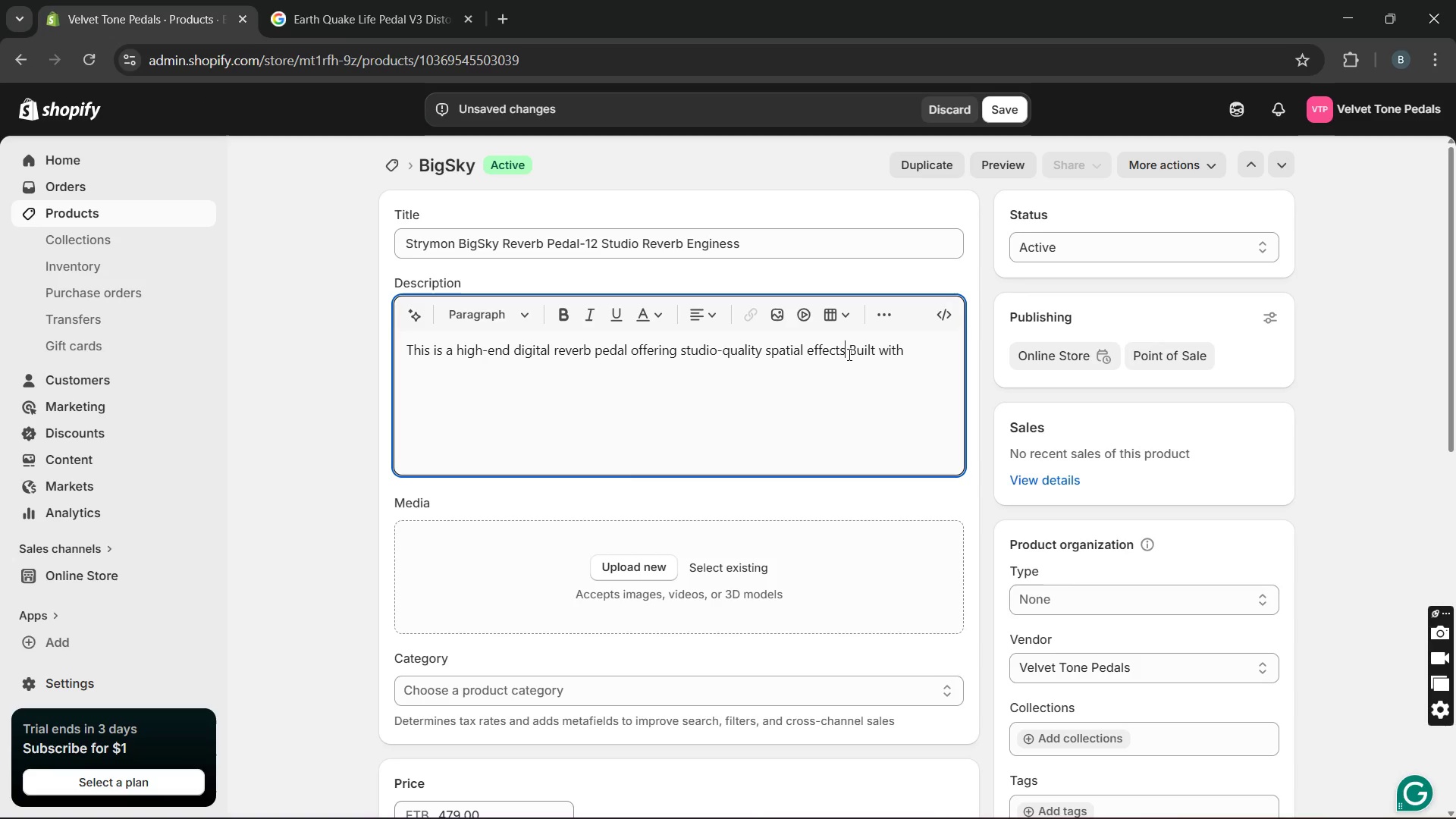 
key(Period)
 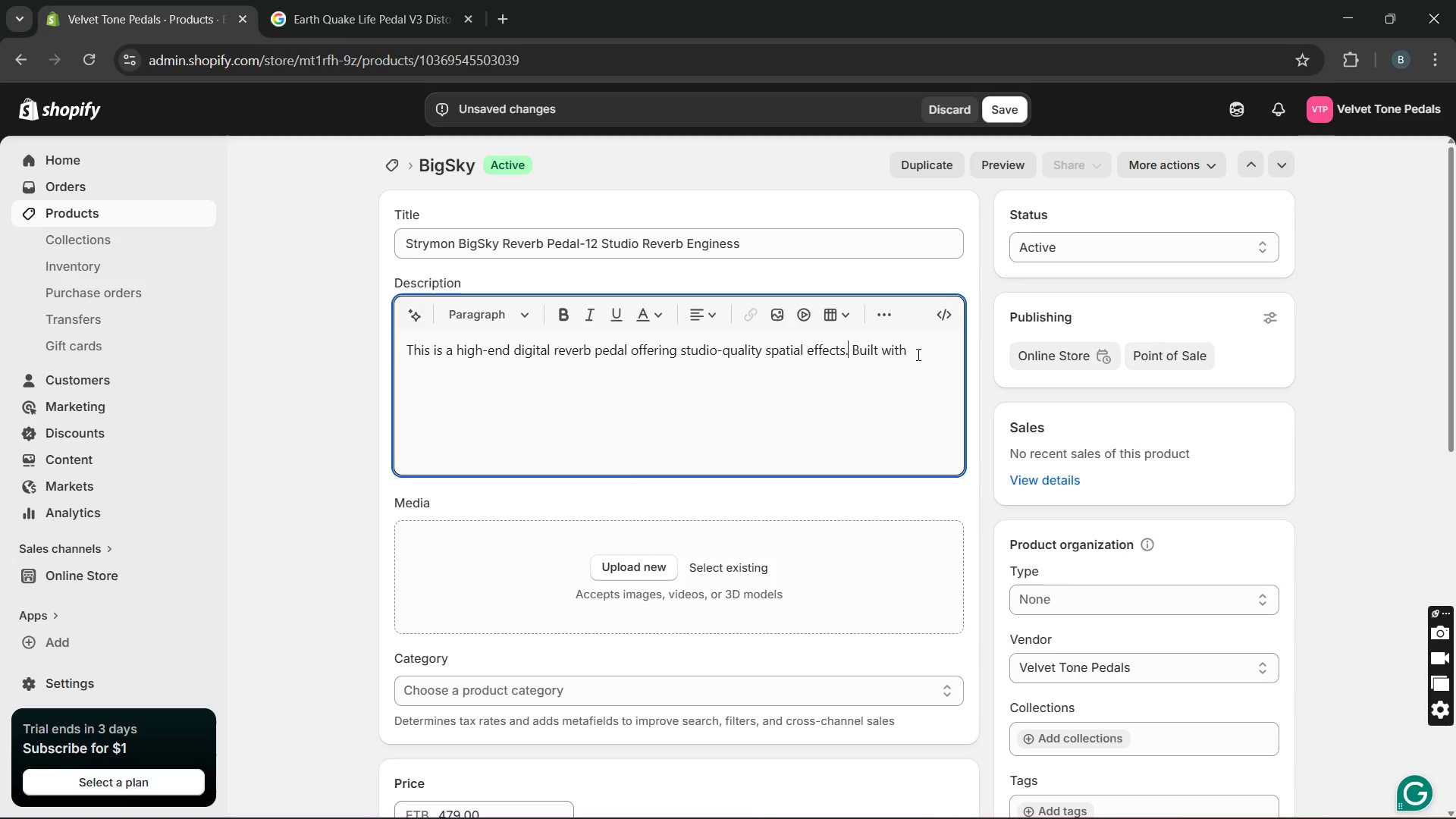 
left_click([917, 354])
 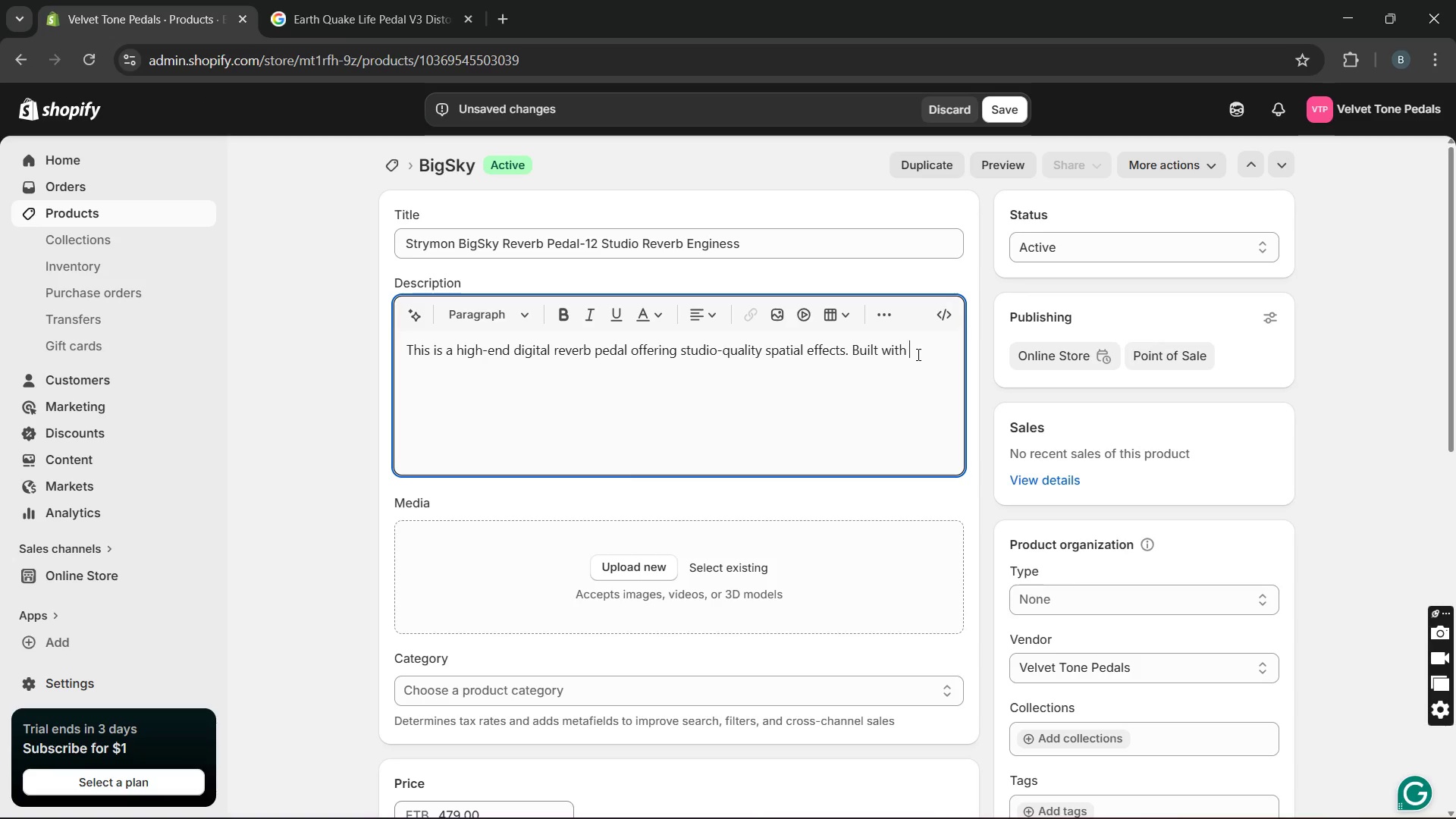 
type( premium DP tr)
key(Backspace)
type(echnology and rugged constry)
key(Backspace)
type(uction ,)
key(Backspace)
key(Backspace)
type(, it ensures professional-grade performance. It delvers 12 unique reverb al)
 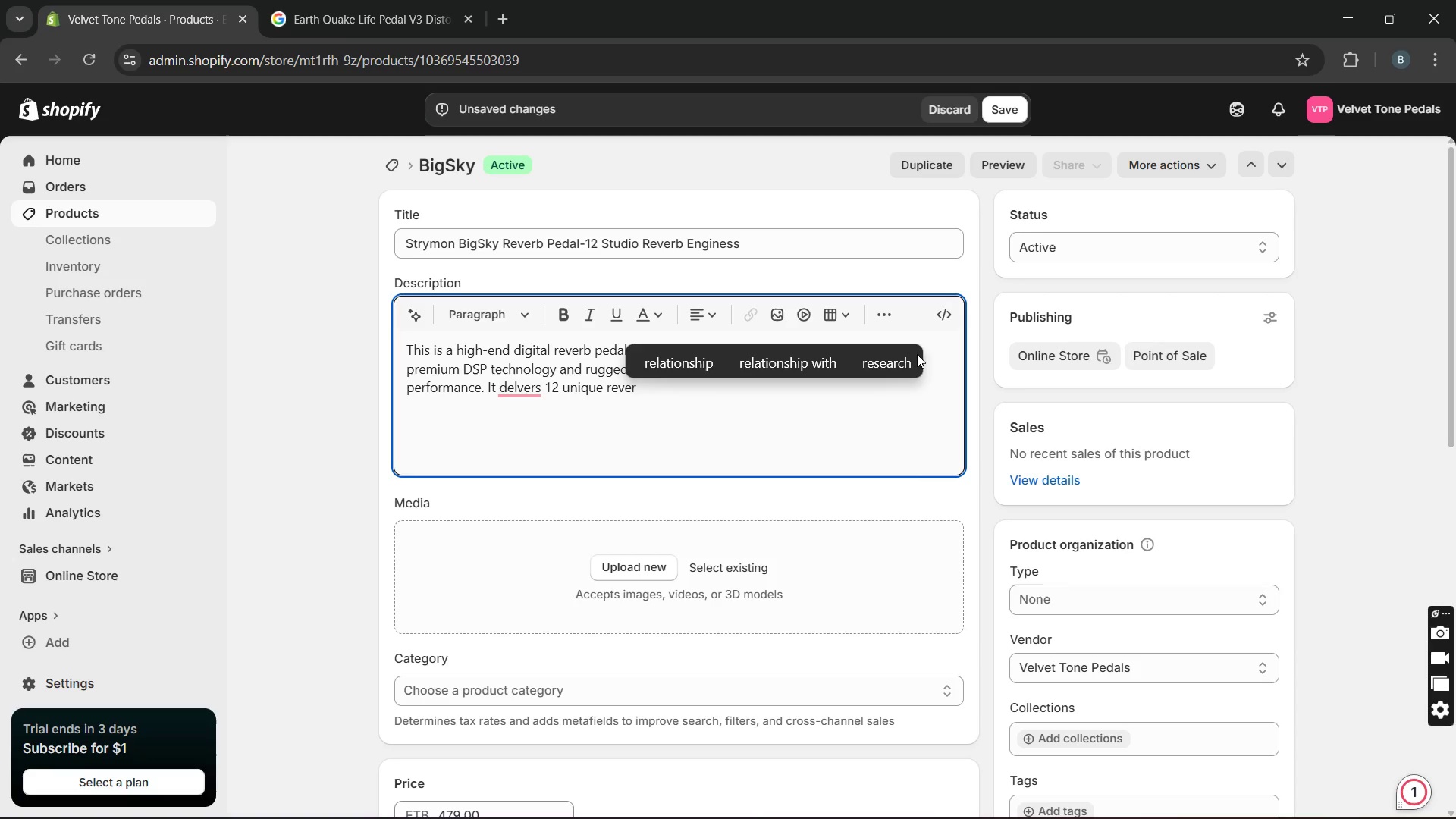 
hold_key(key=G, duration=0.31)
 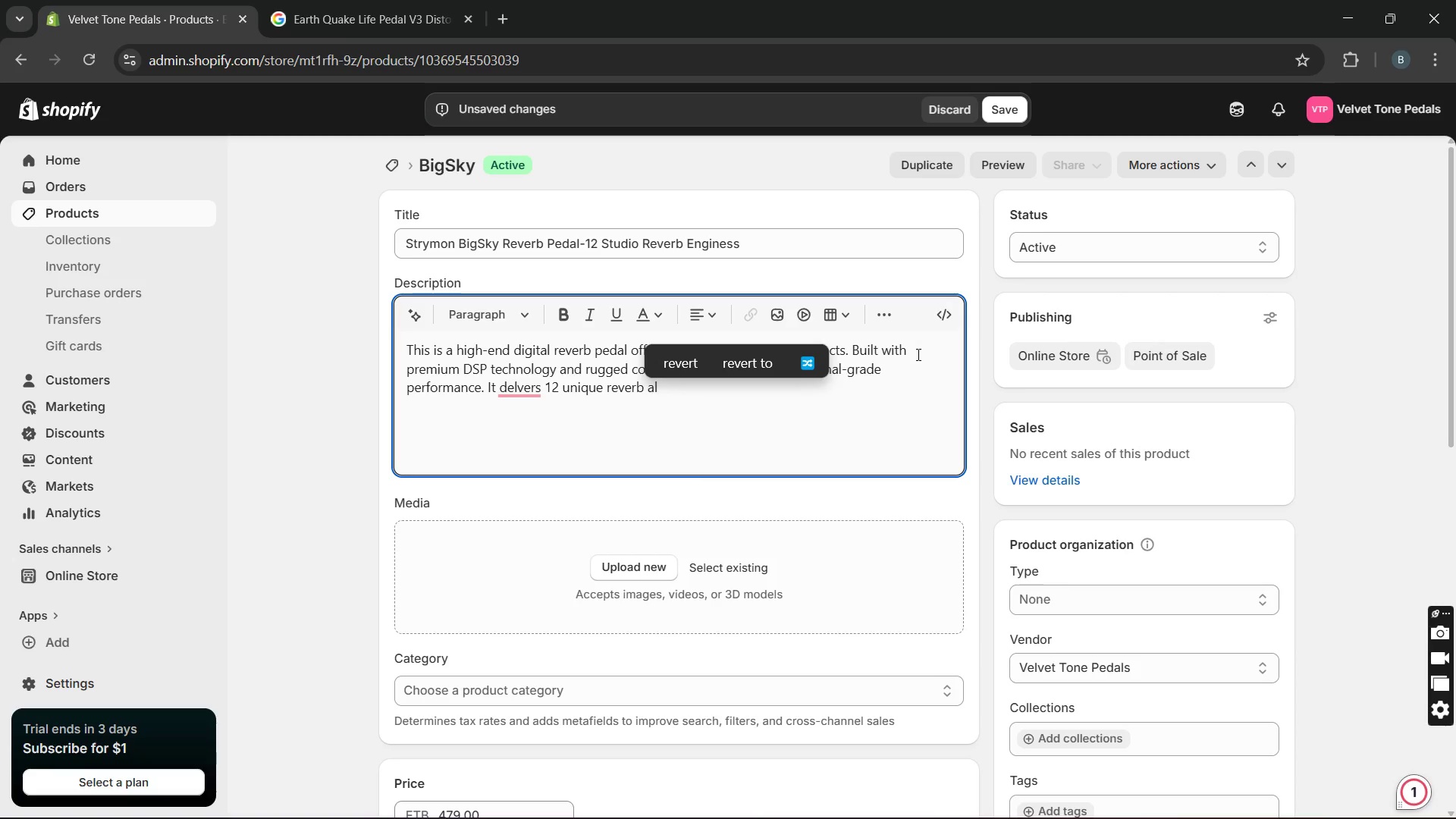 
type(othms with deep customization and clarity)
 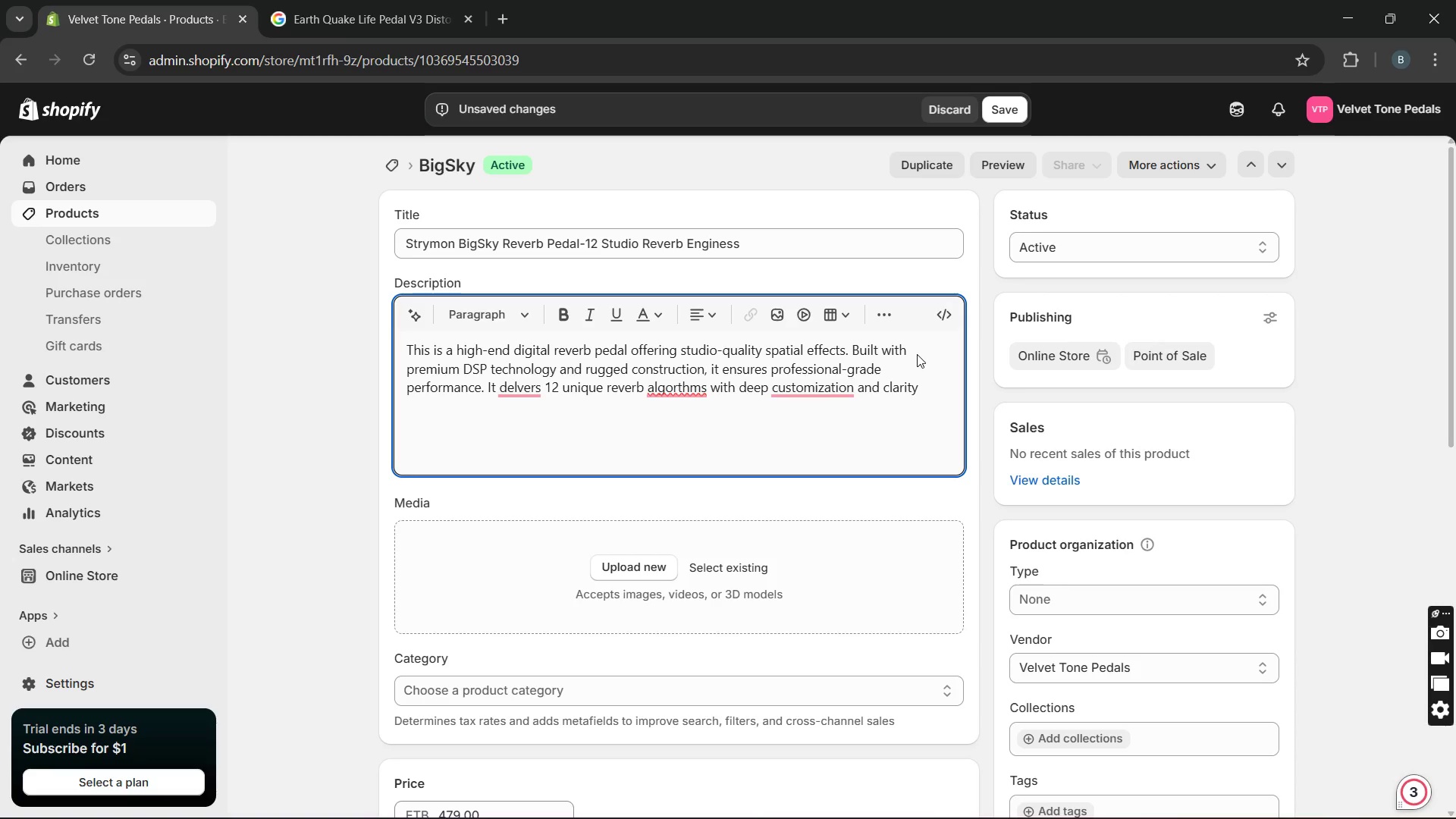 
type(. Ideal for studio engineers, performers and ambient musicians.)
 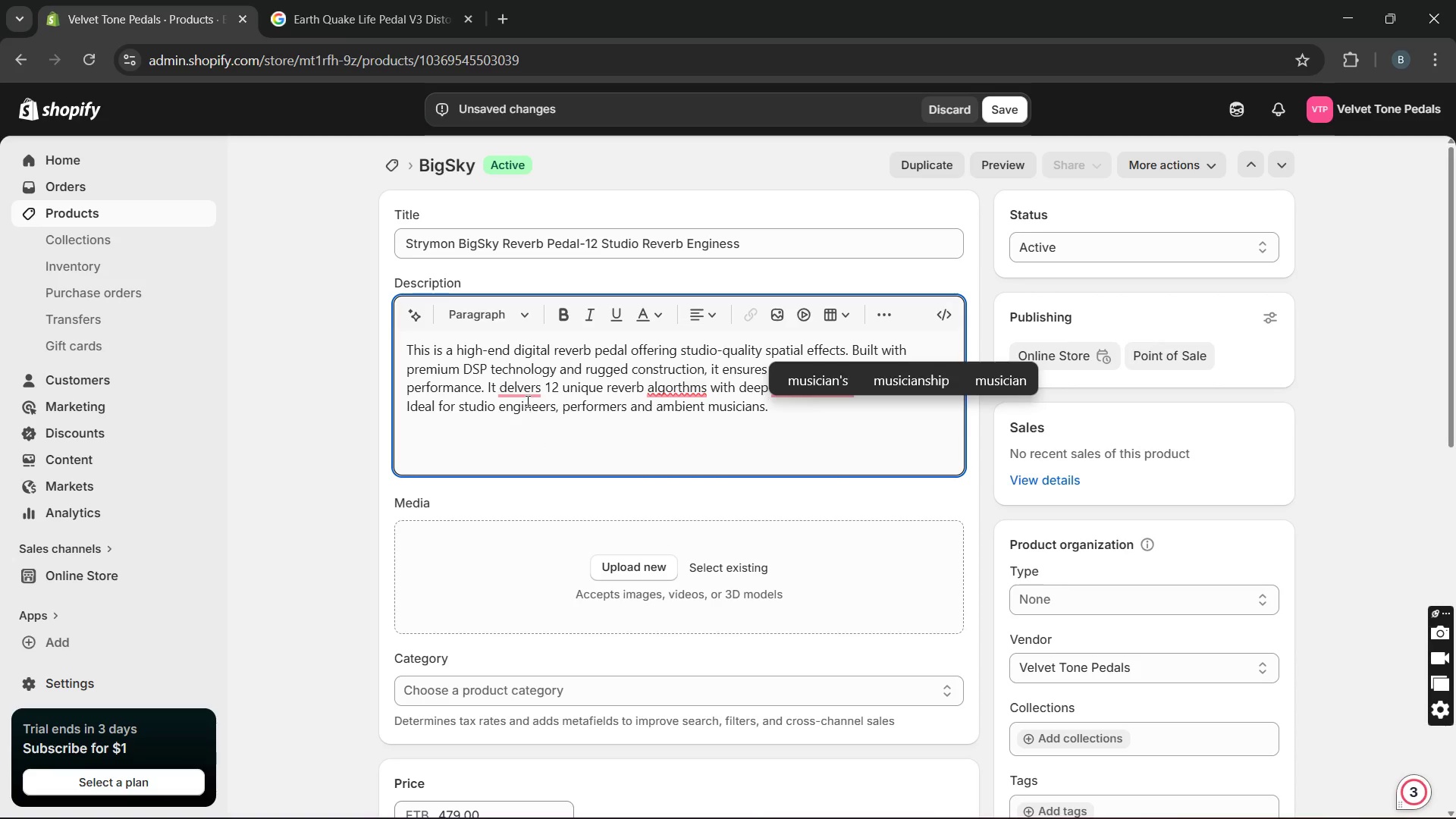 
wait(5.39)
 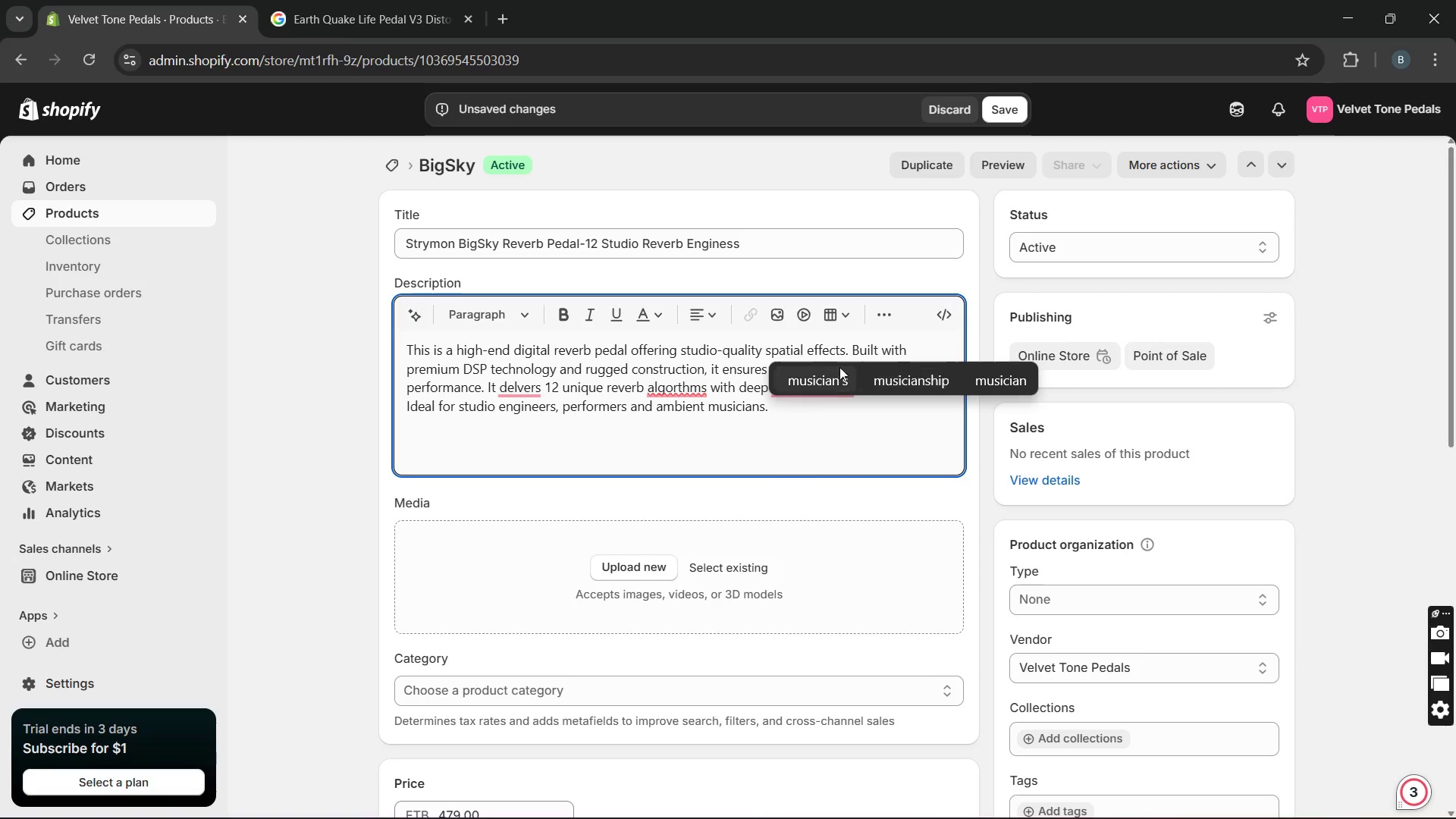 
left_click([535, 436])
 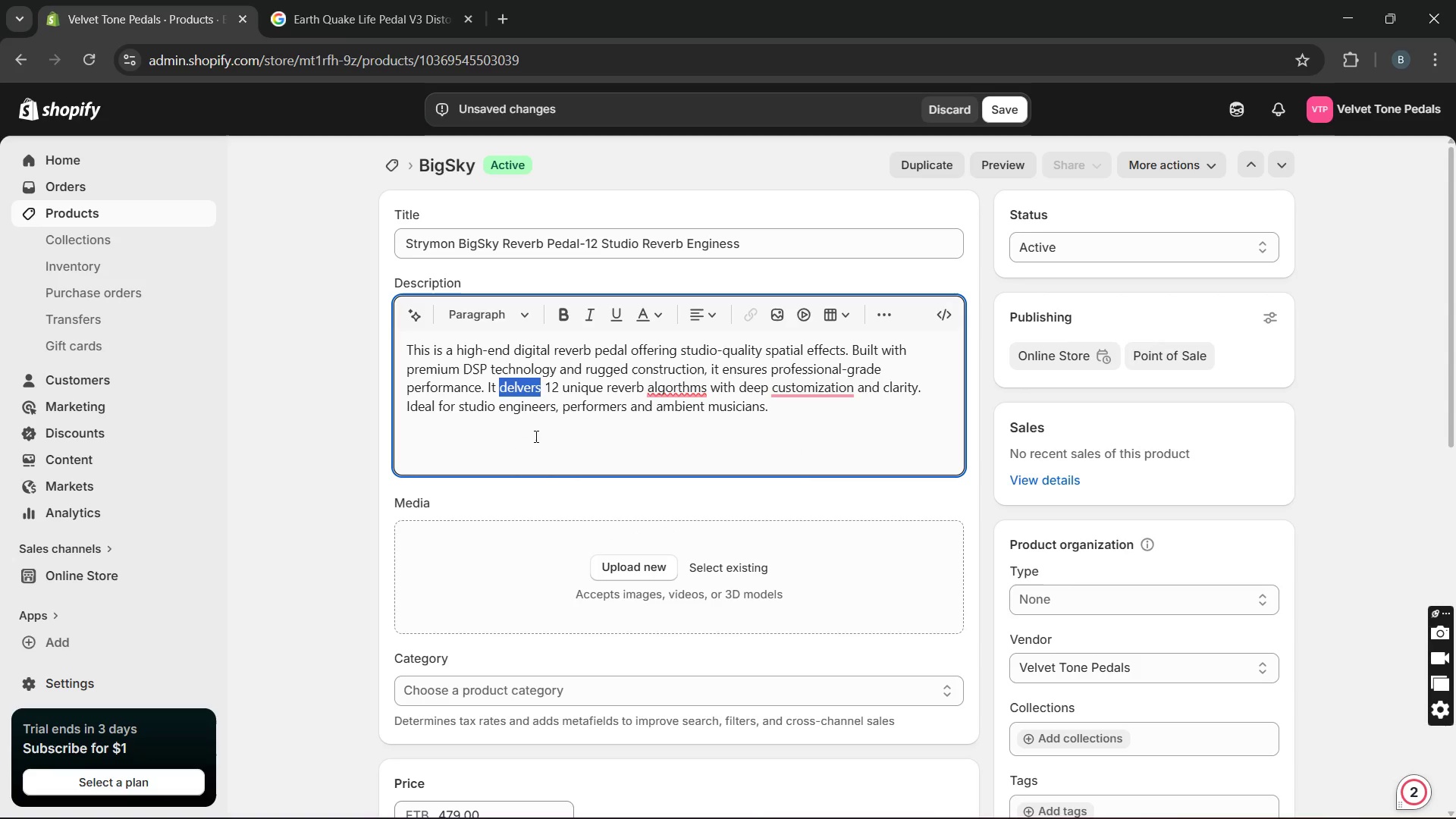 
key(Unknown)
 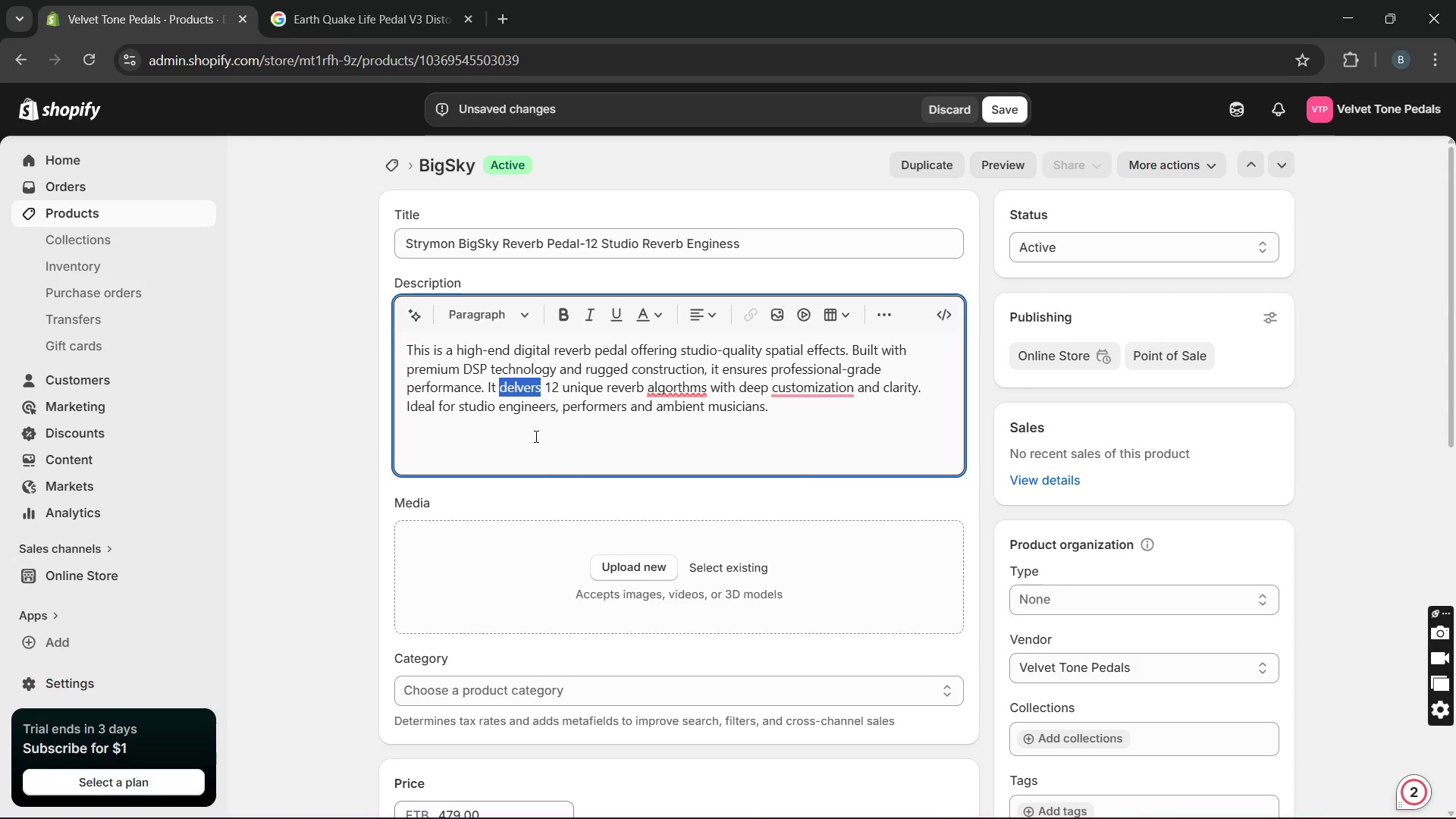 
key(Unknown)
 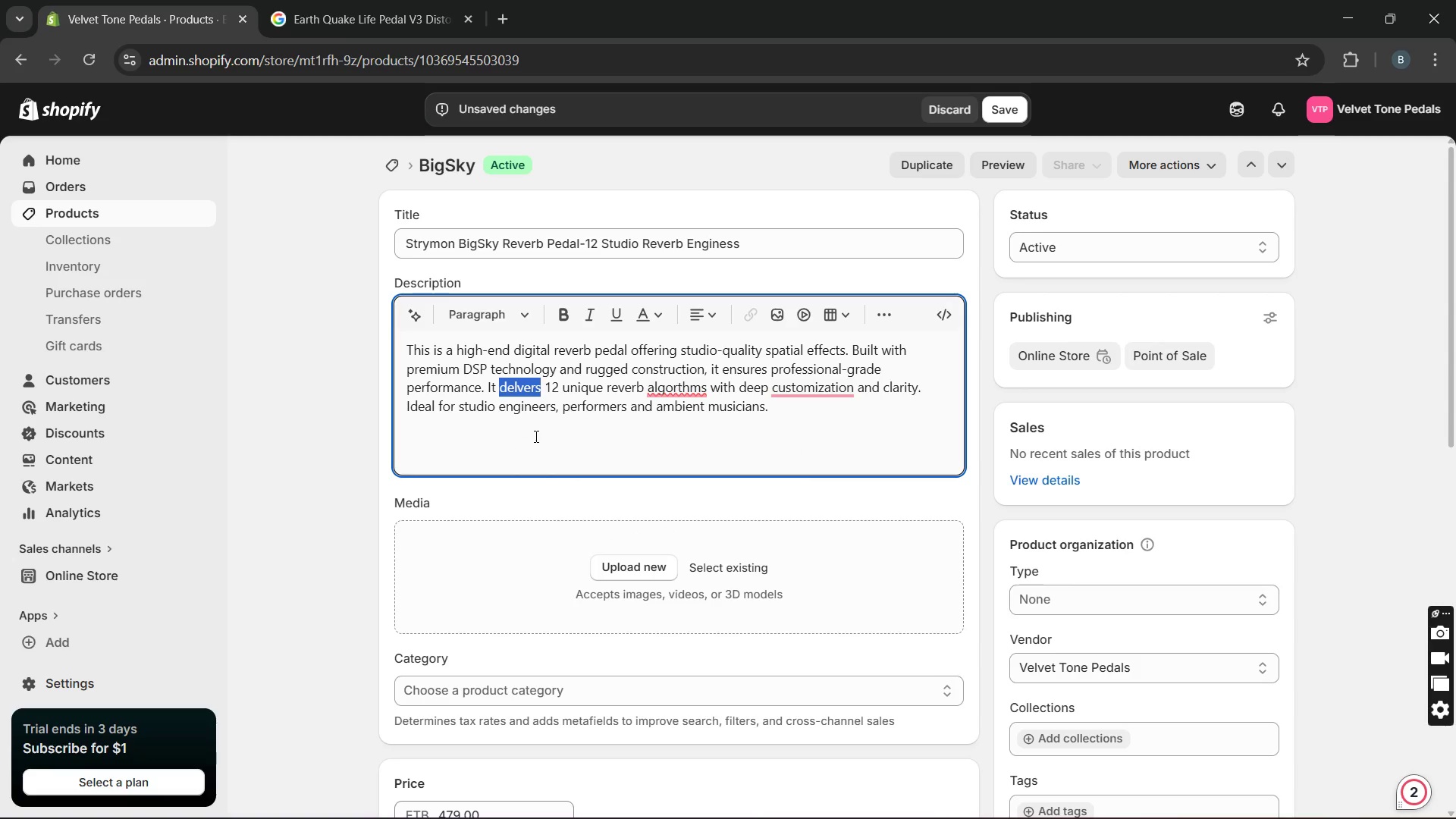 
key(Unknown)
 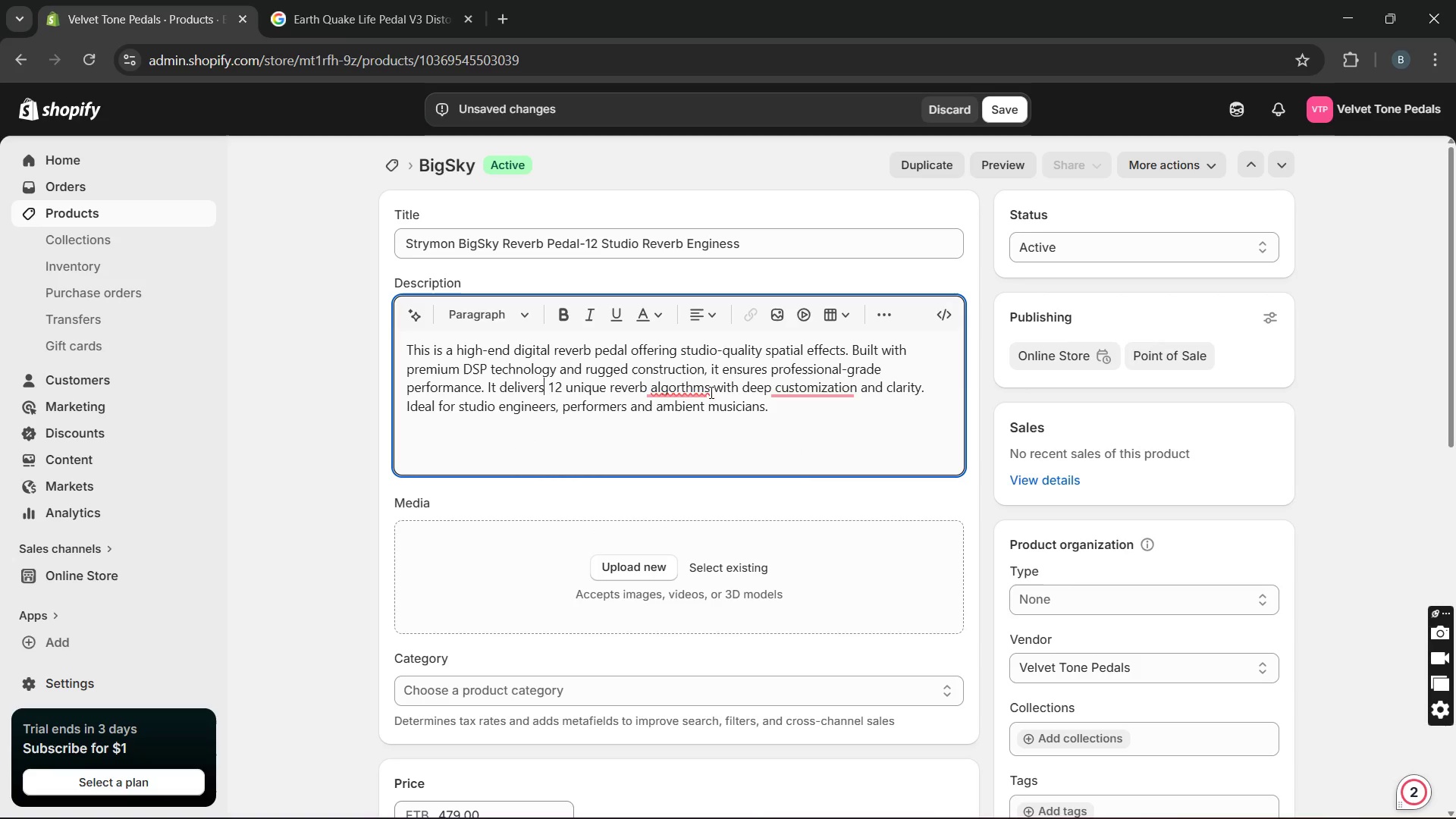 
key(Unknown)
 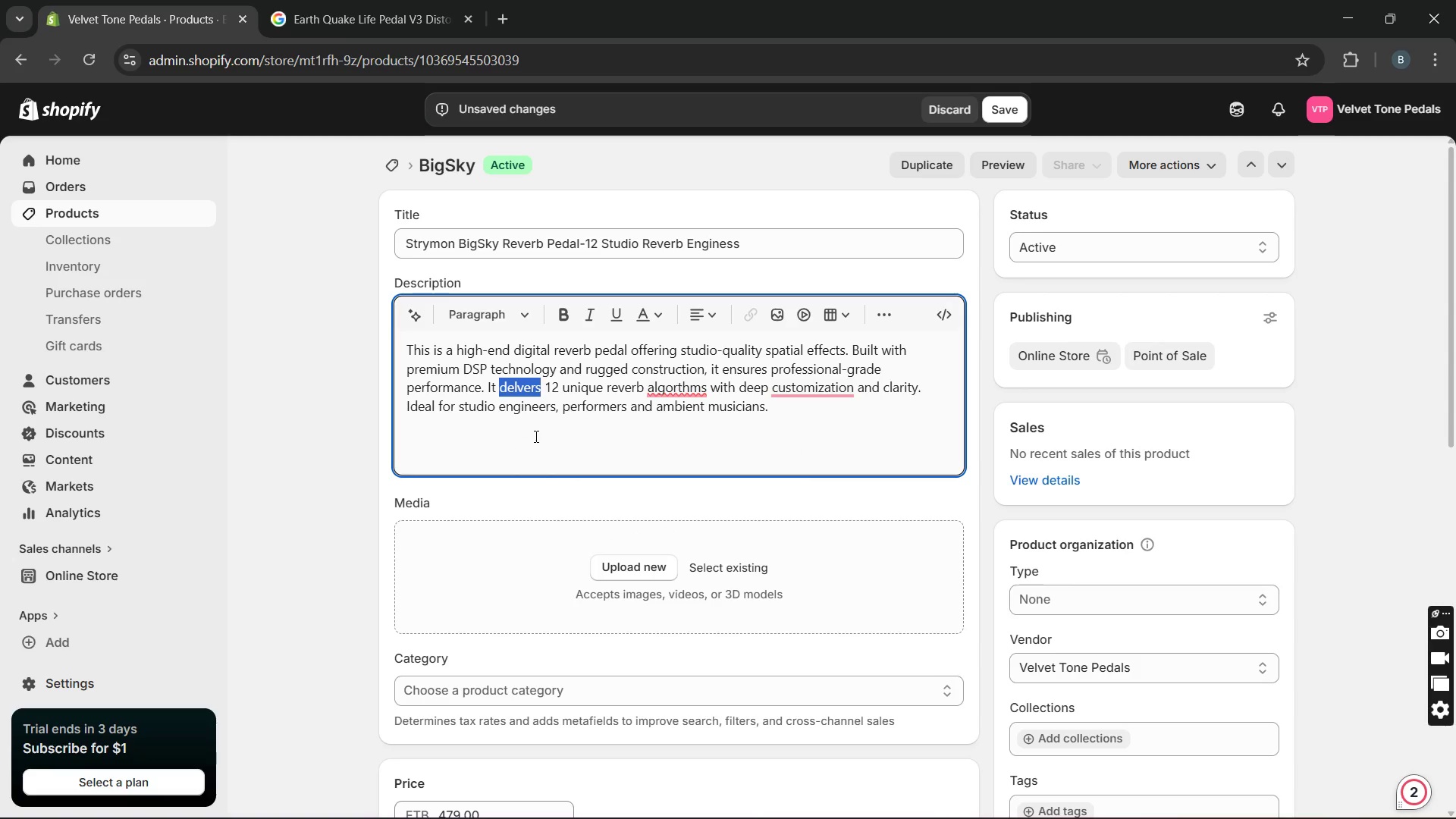 
key(Unknown)
 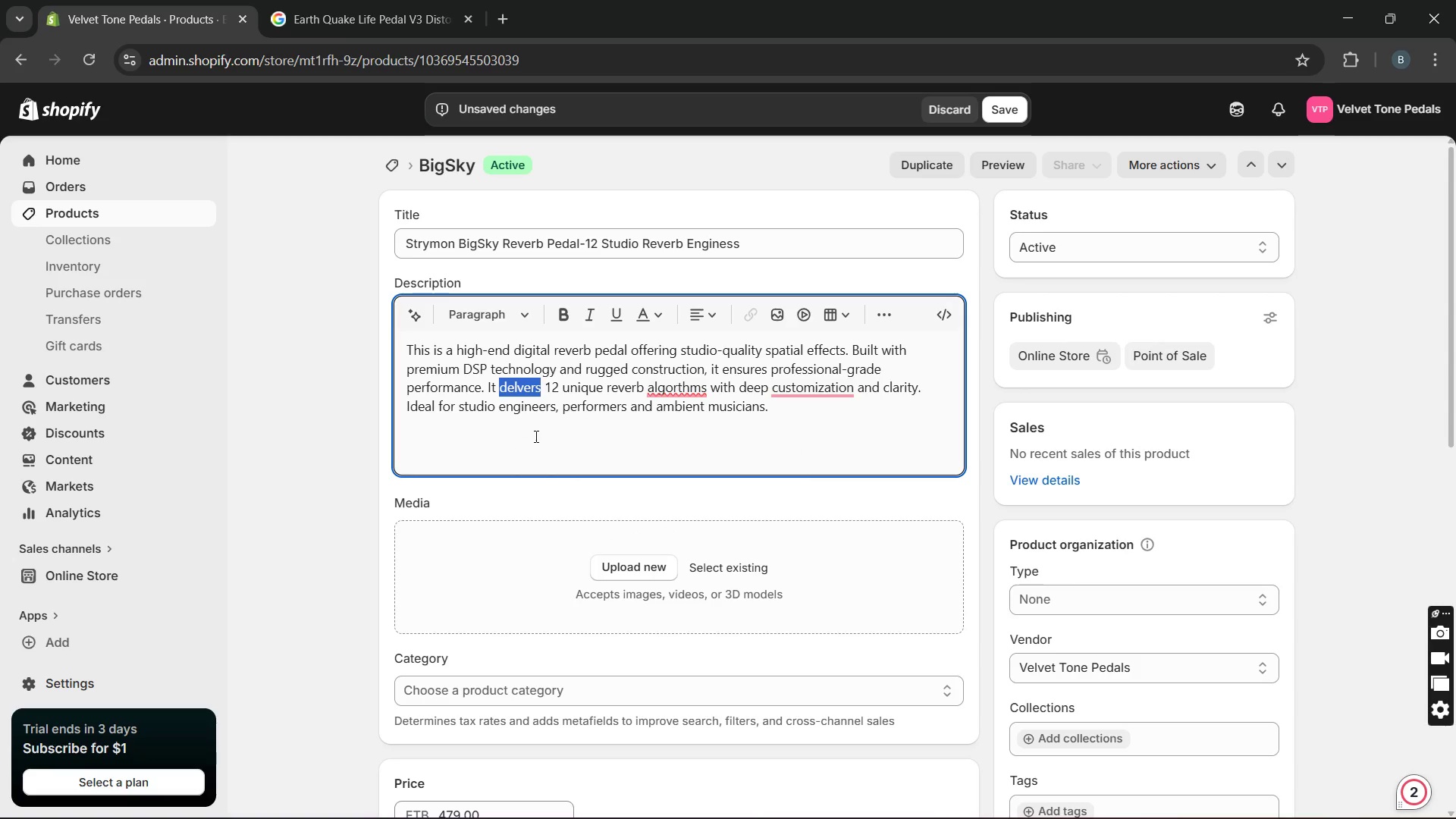 
key(Unknown)
 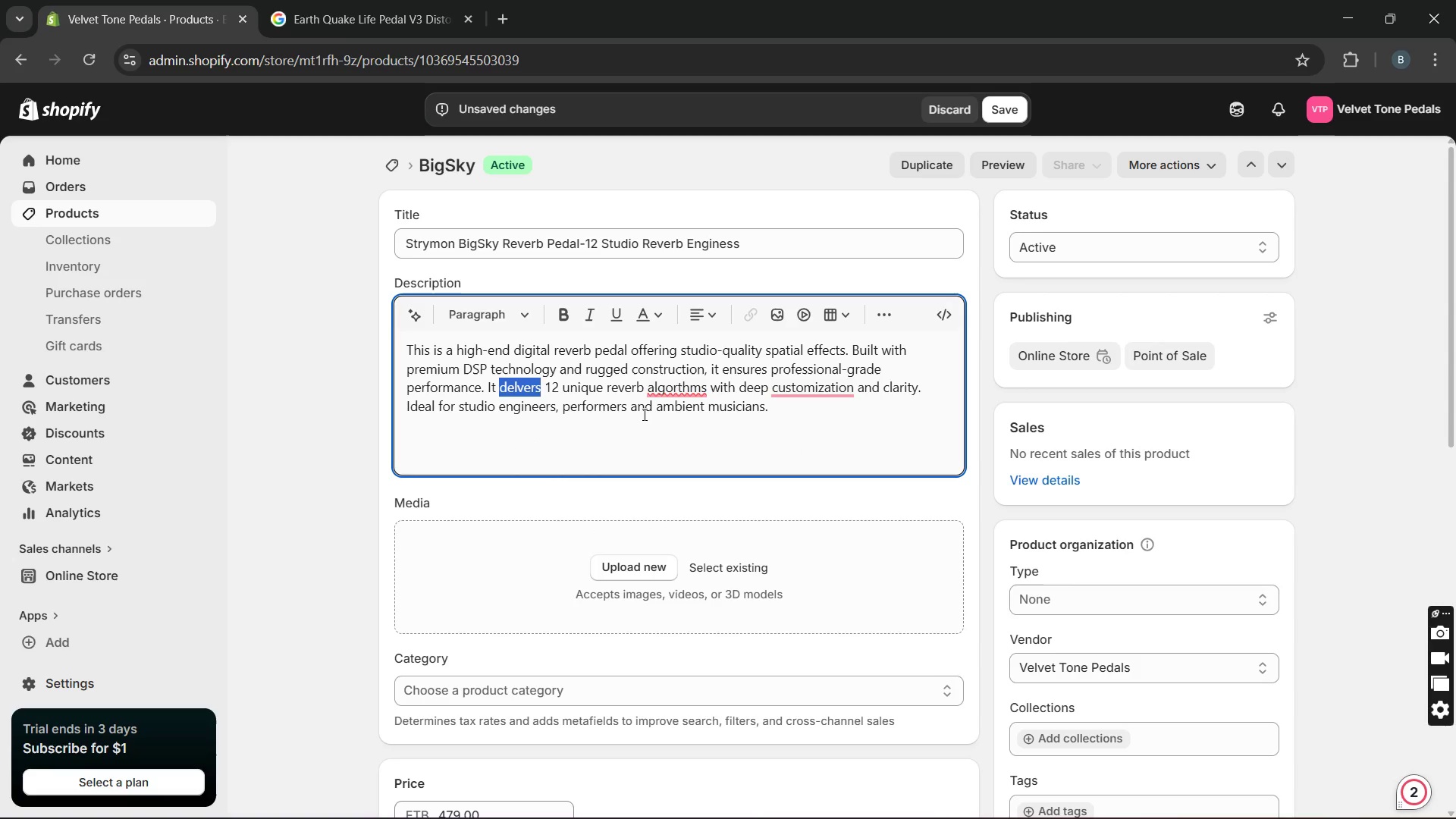 
hold_key(key=Unknown, duration=2.2)
 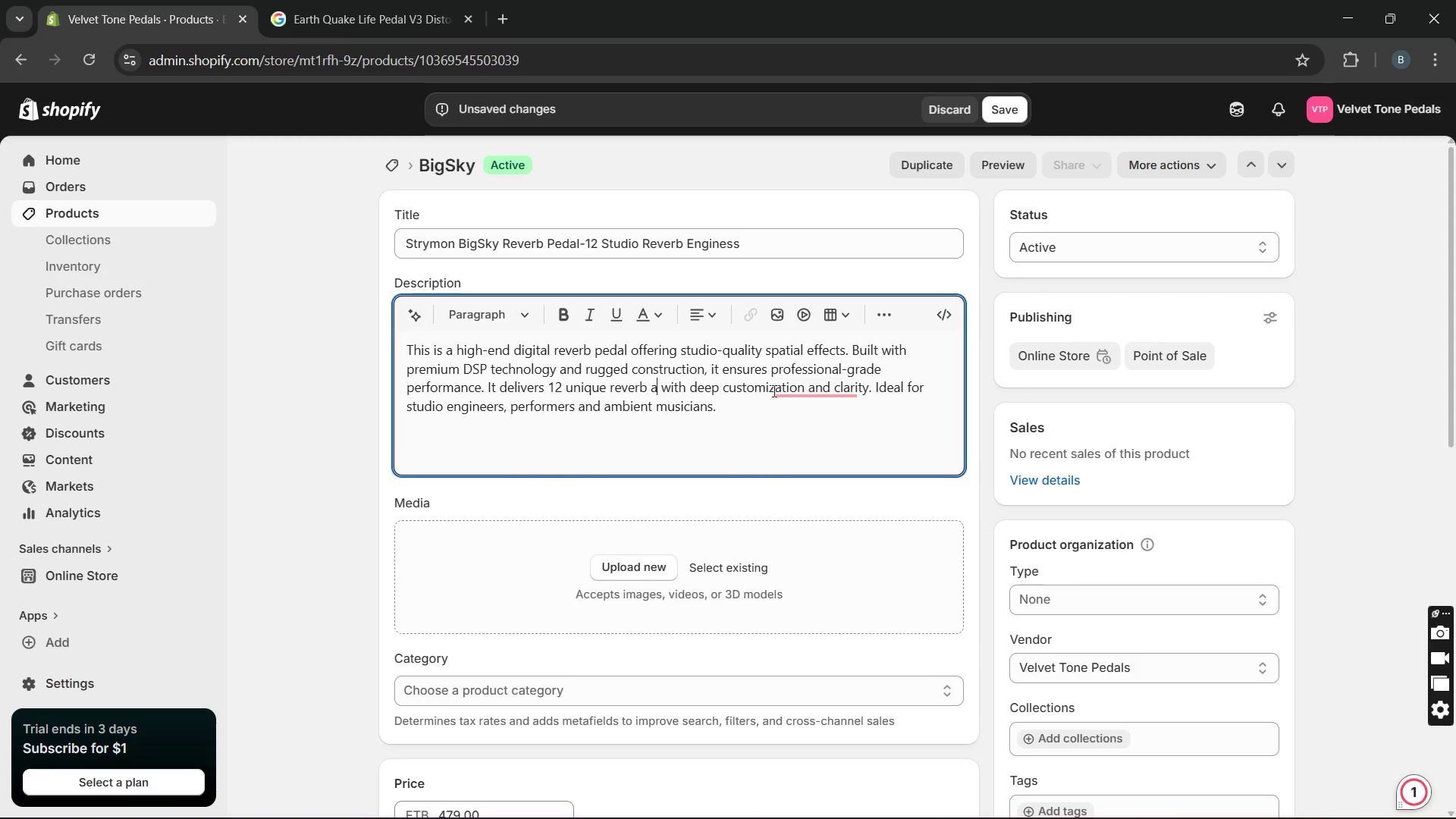 
left_click([695, 416])
 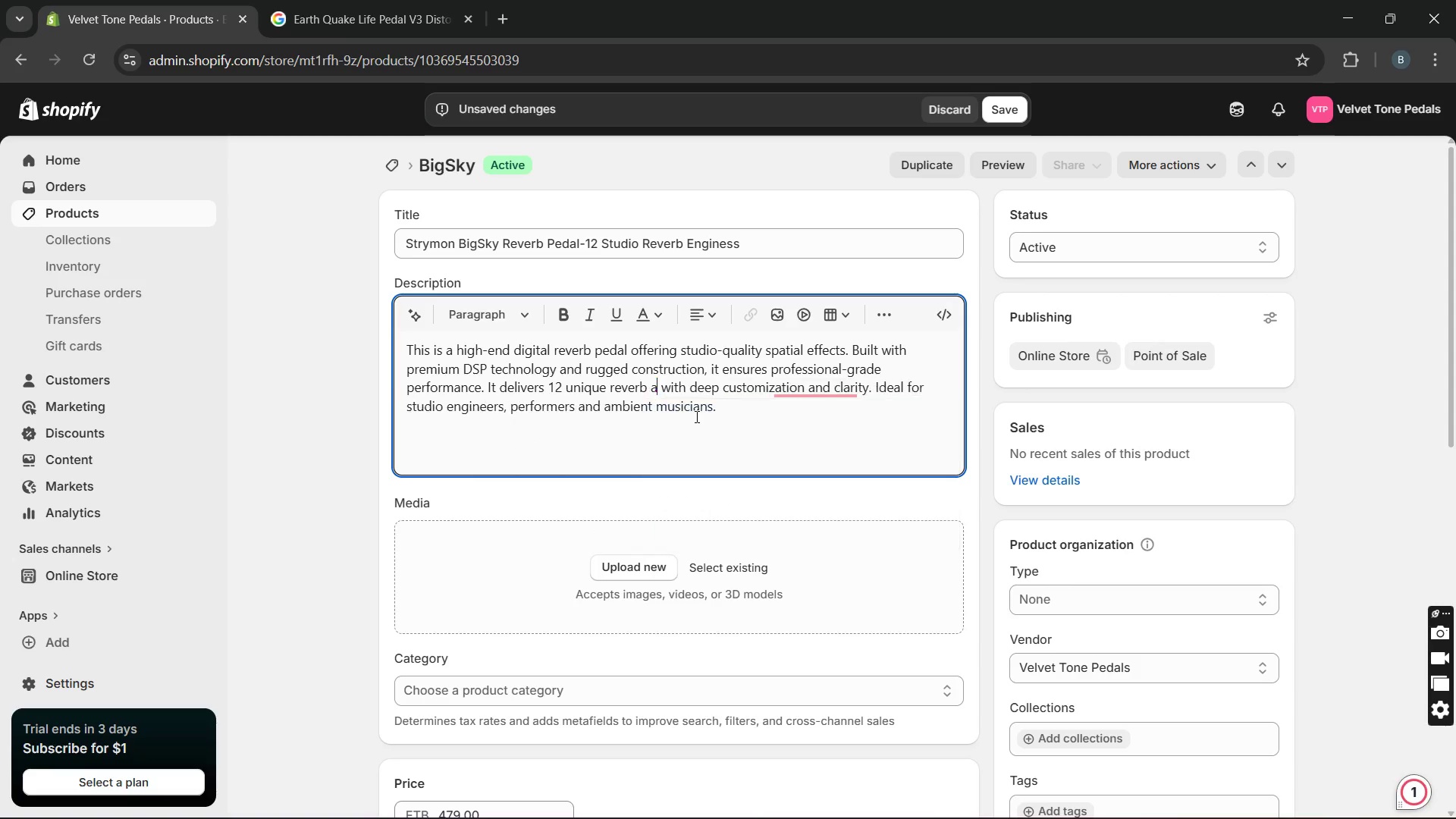 
key(Unknown)
 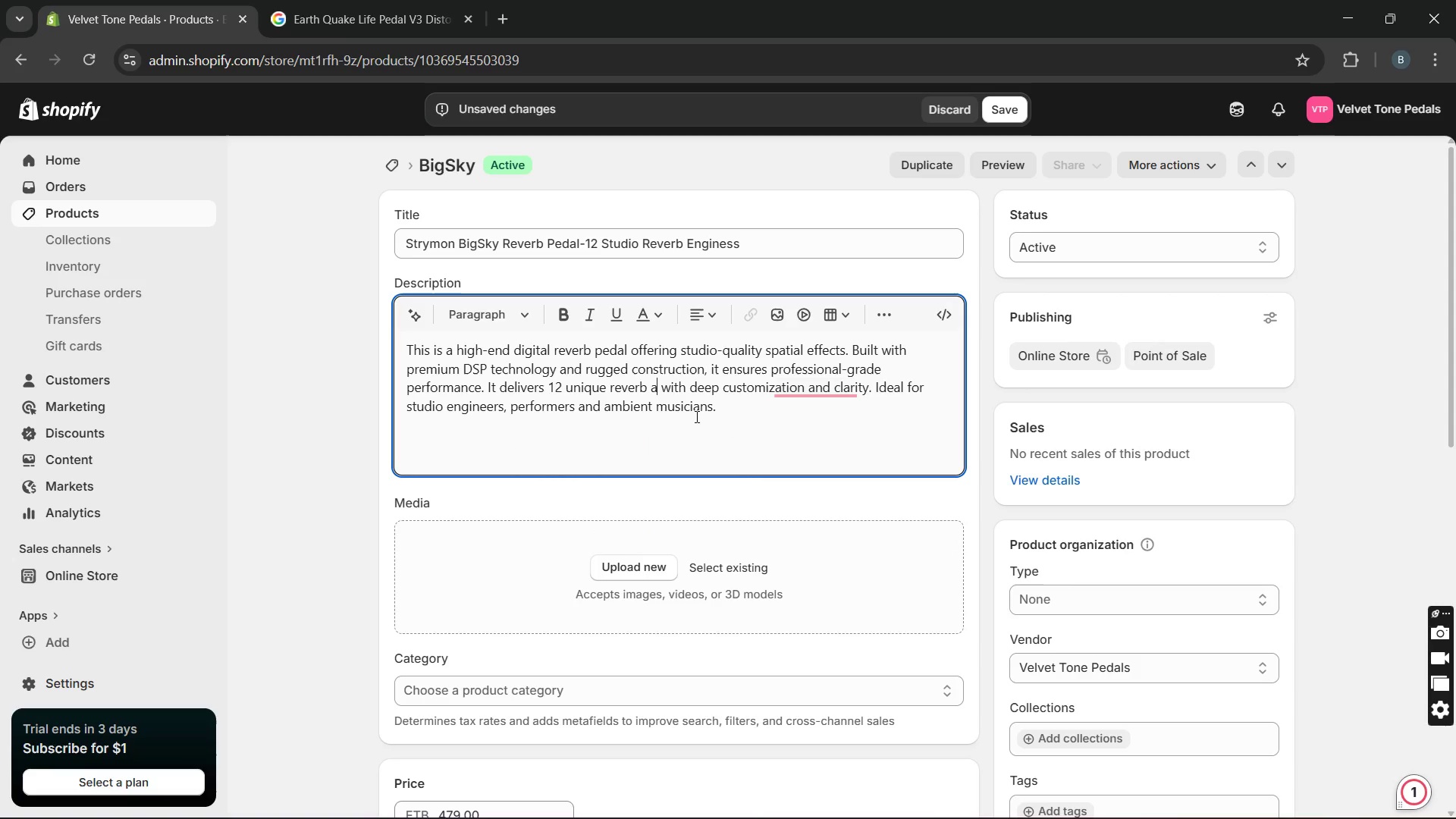 
key(Unknown)
 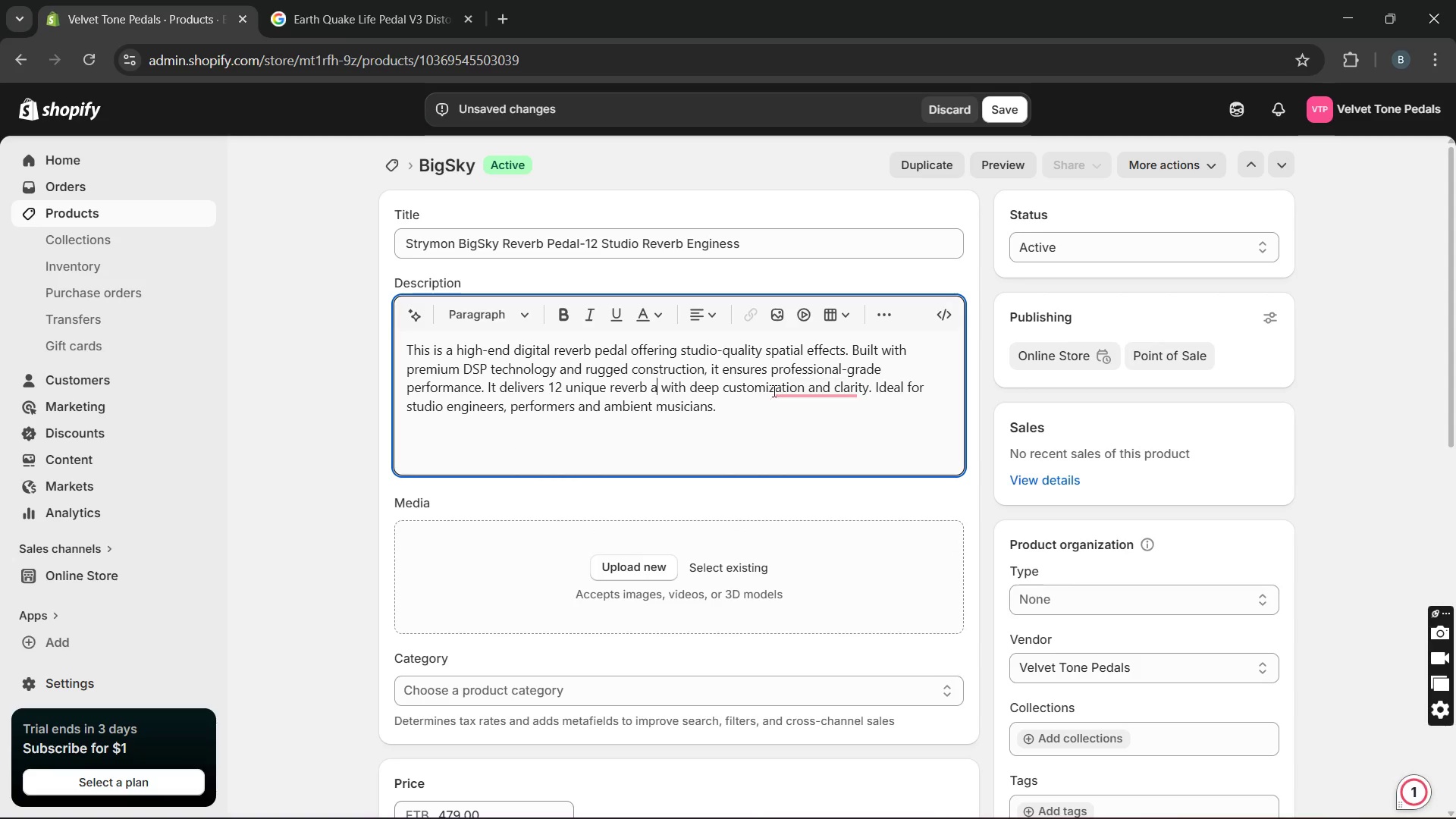 
key(Unknown)
 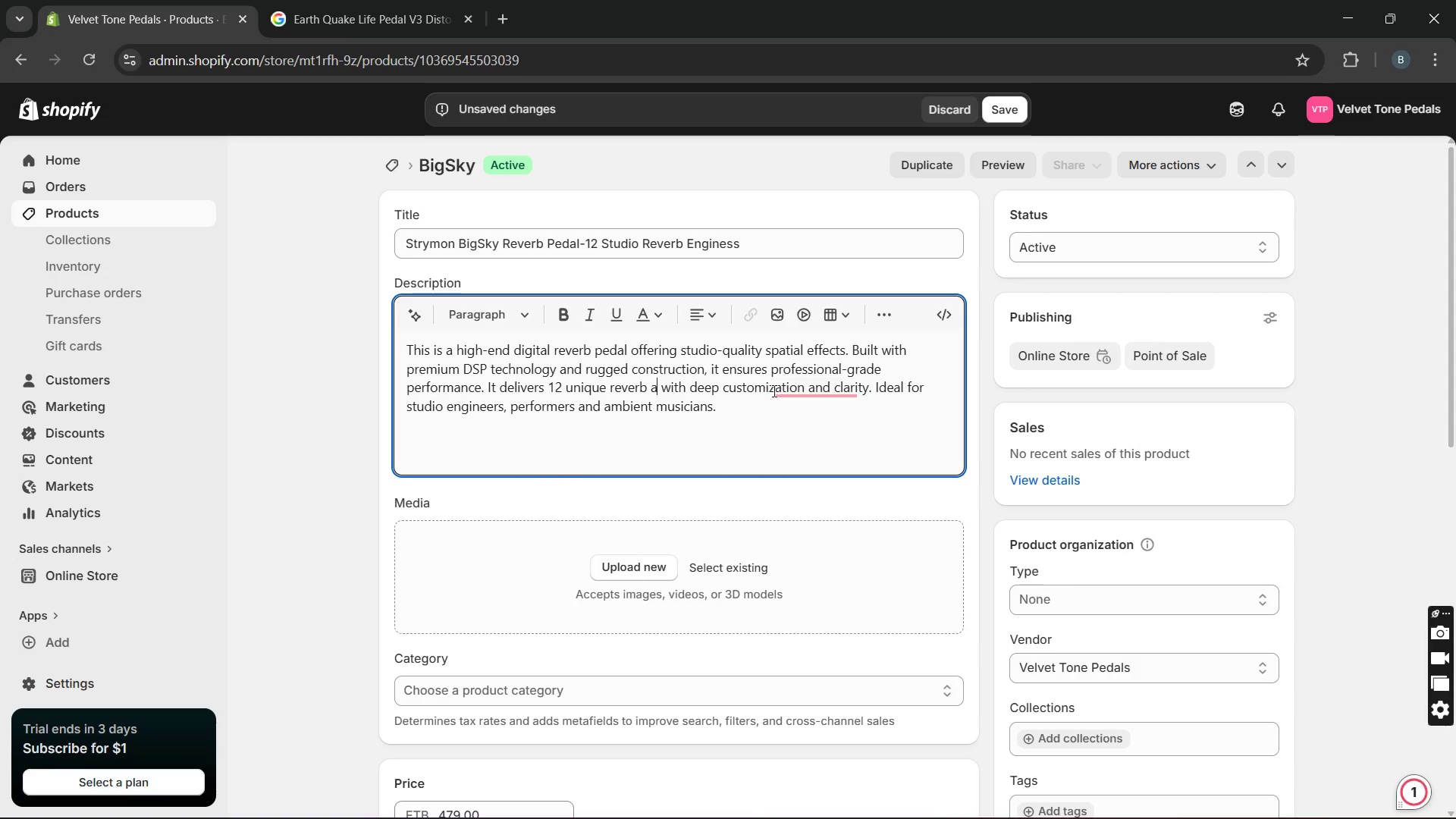 
key(Unknown)
 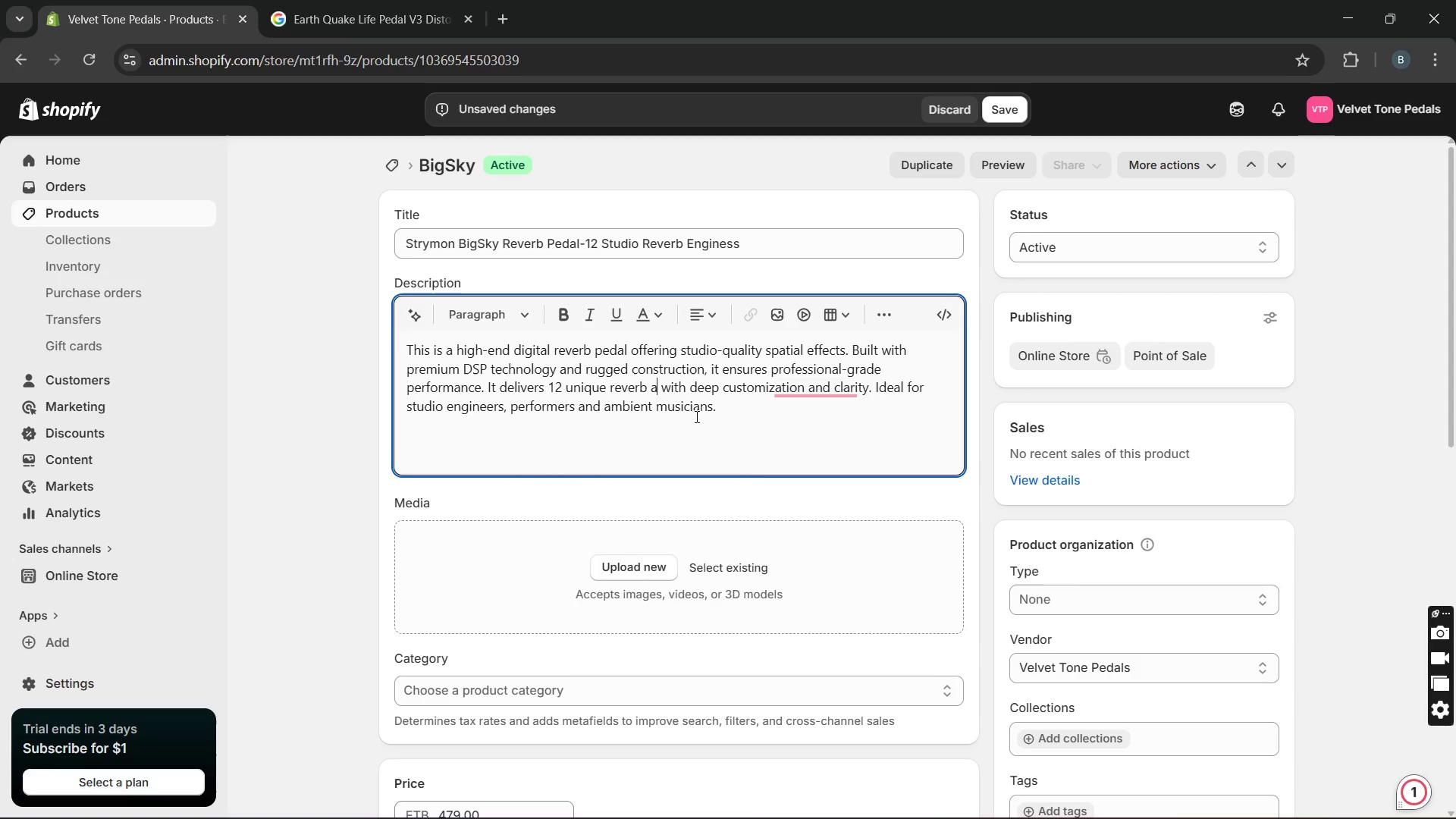 
key(Unknown)
 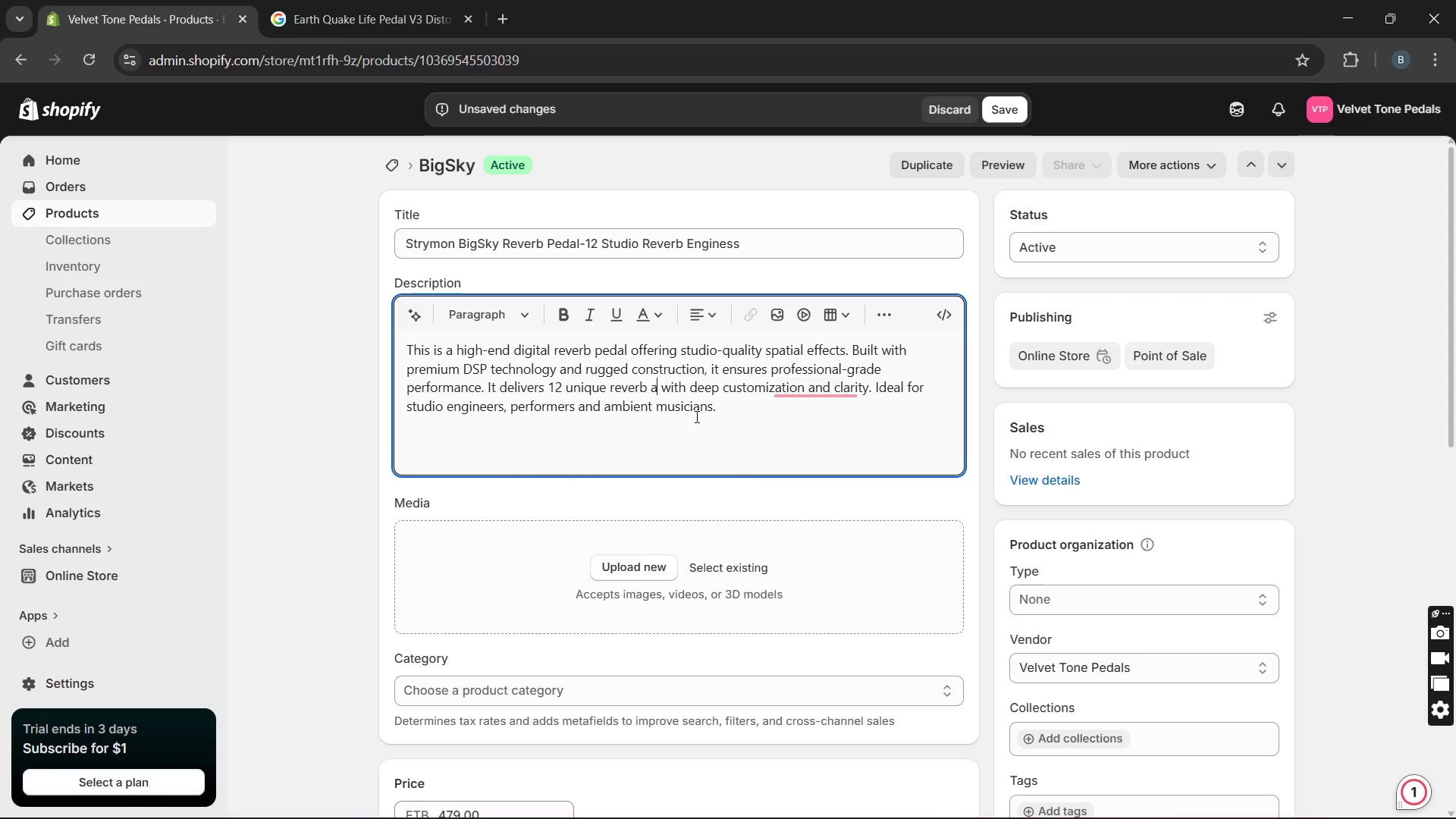 
key(Unknown)
 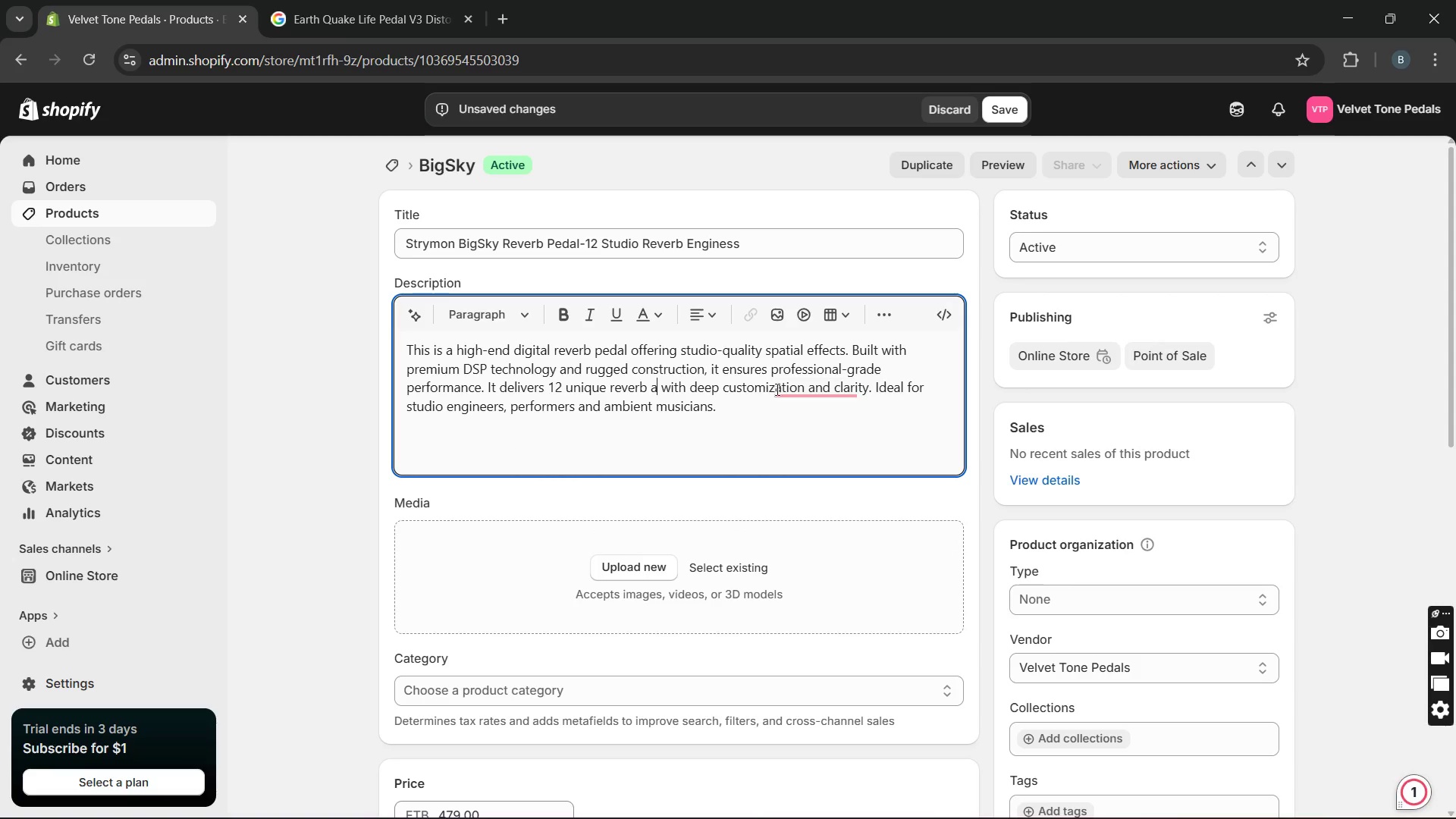 
key(Unknown)
 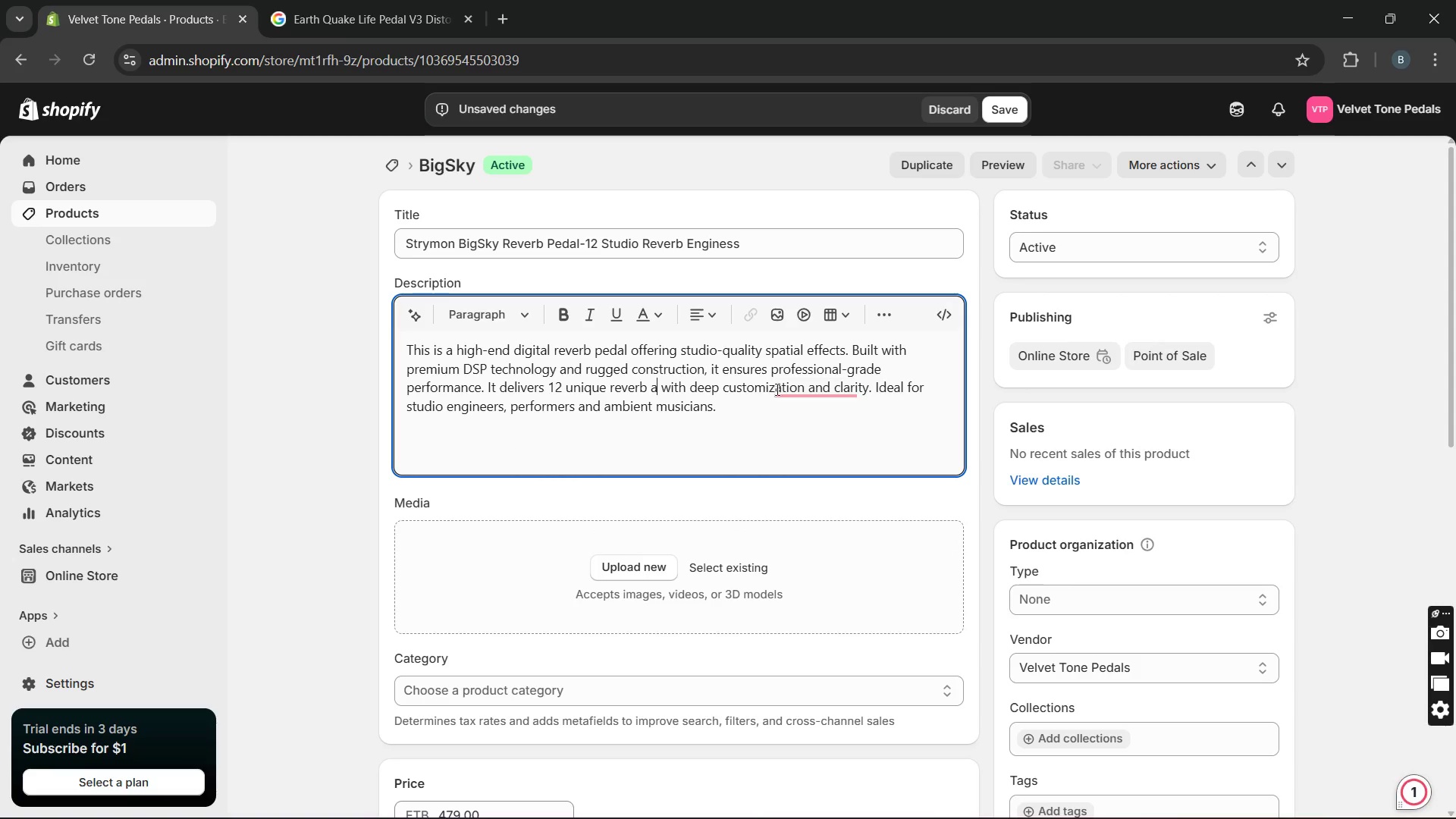 
hold_key(key=Unknown, duration=4.36)
 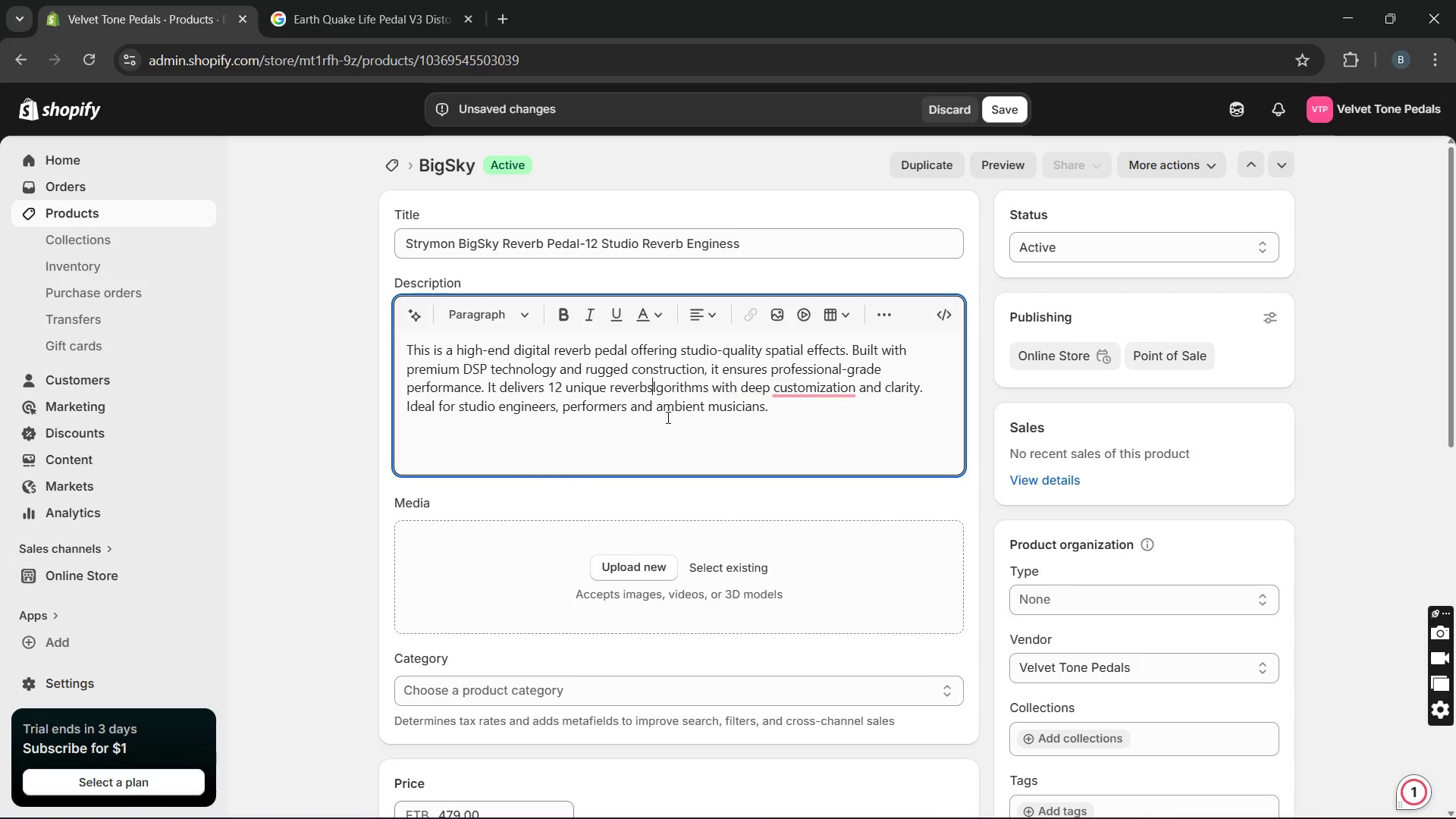 
left_click([647, 425])
 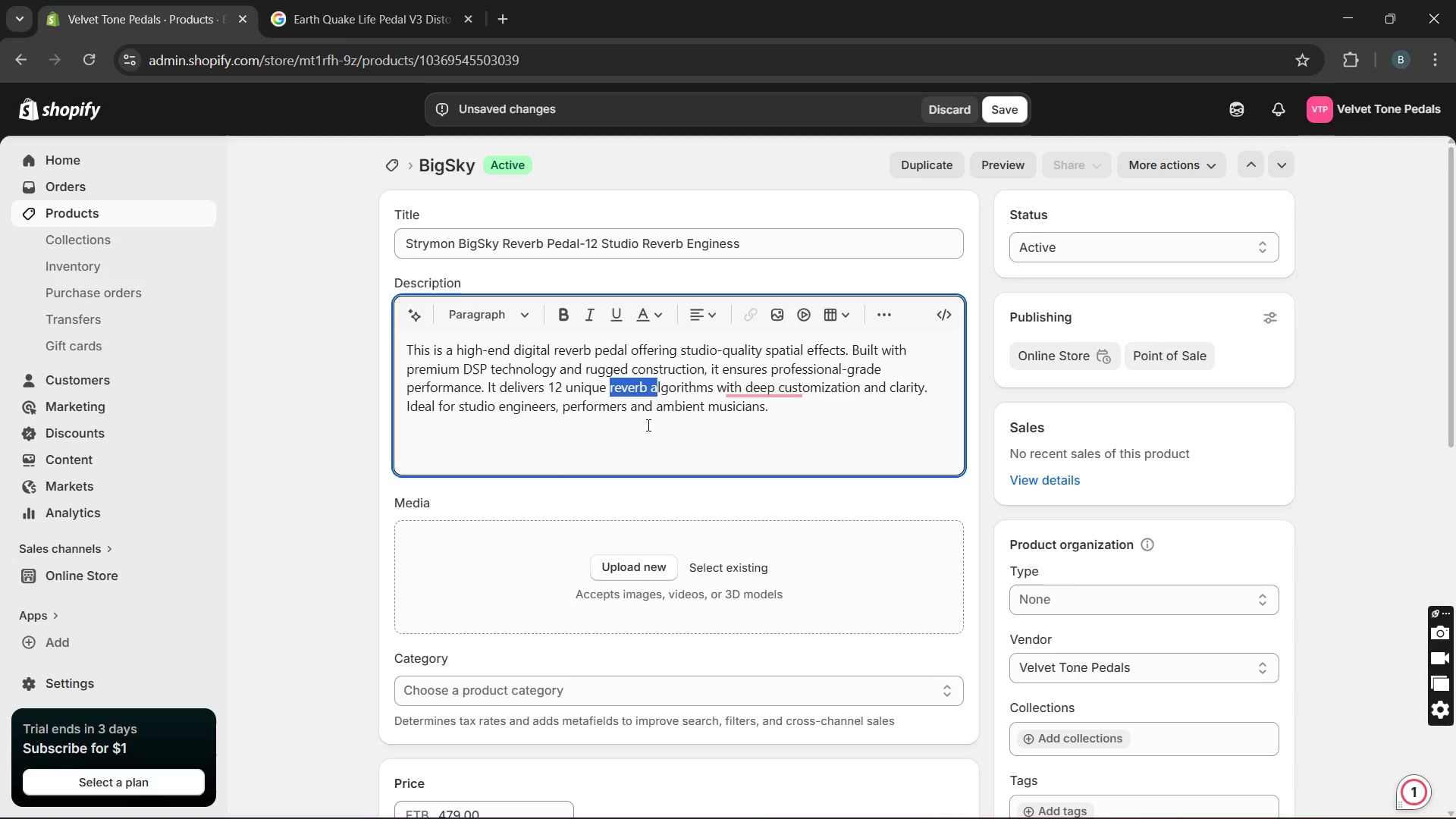 
key(Unknown)
 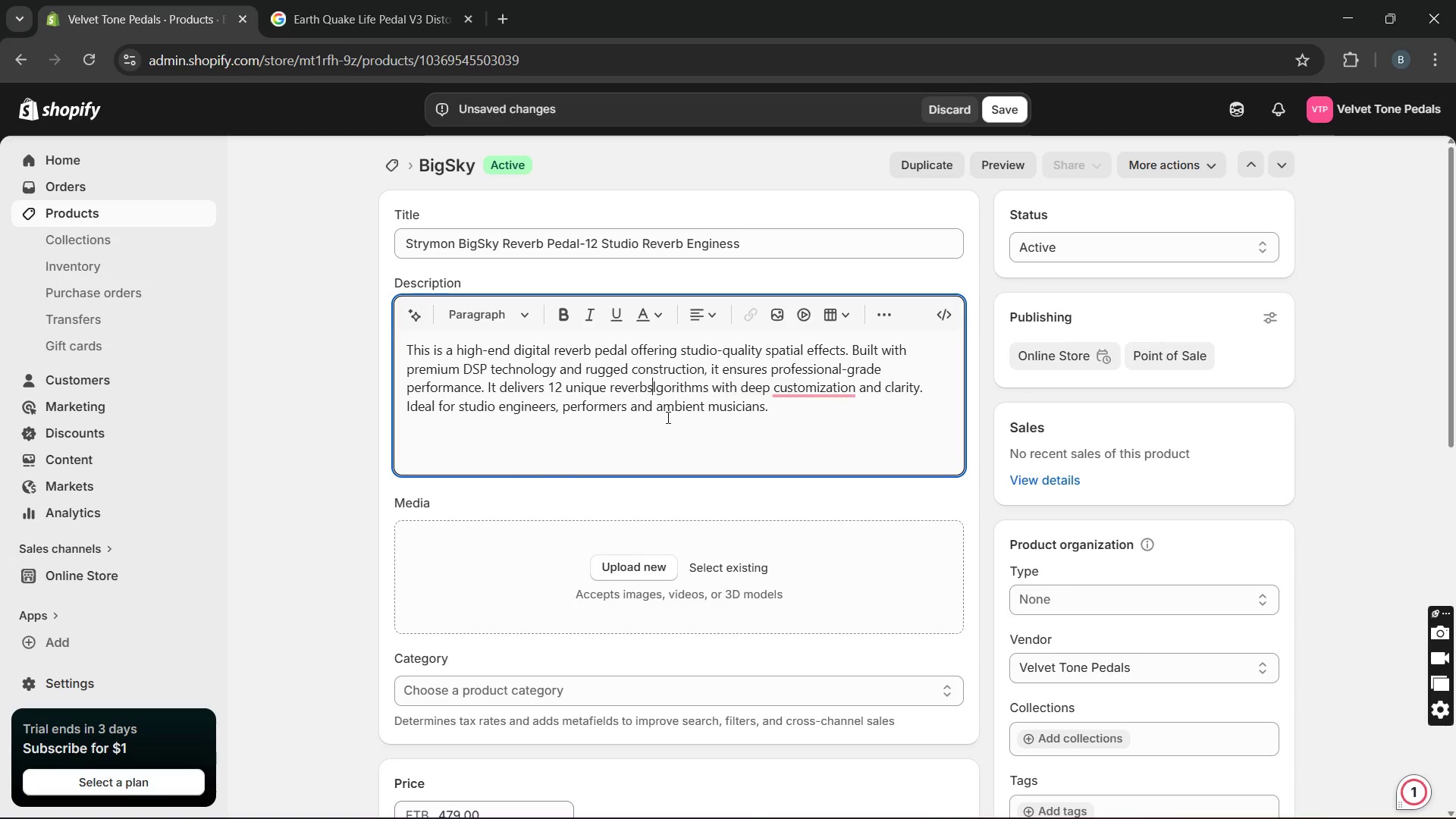 
key(Unknown)
 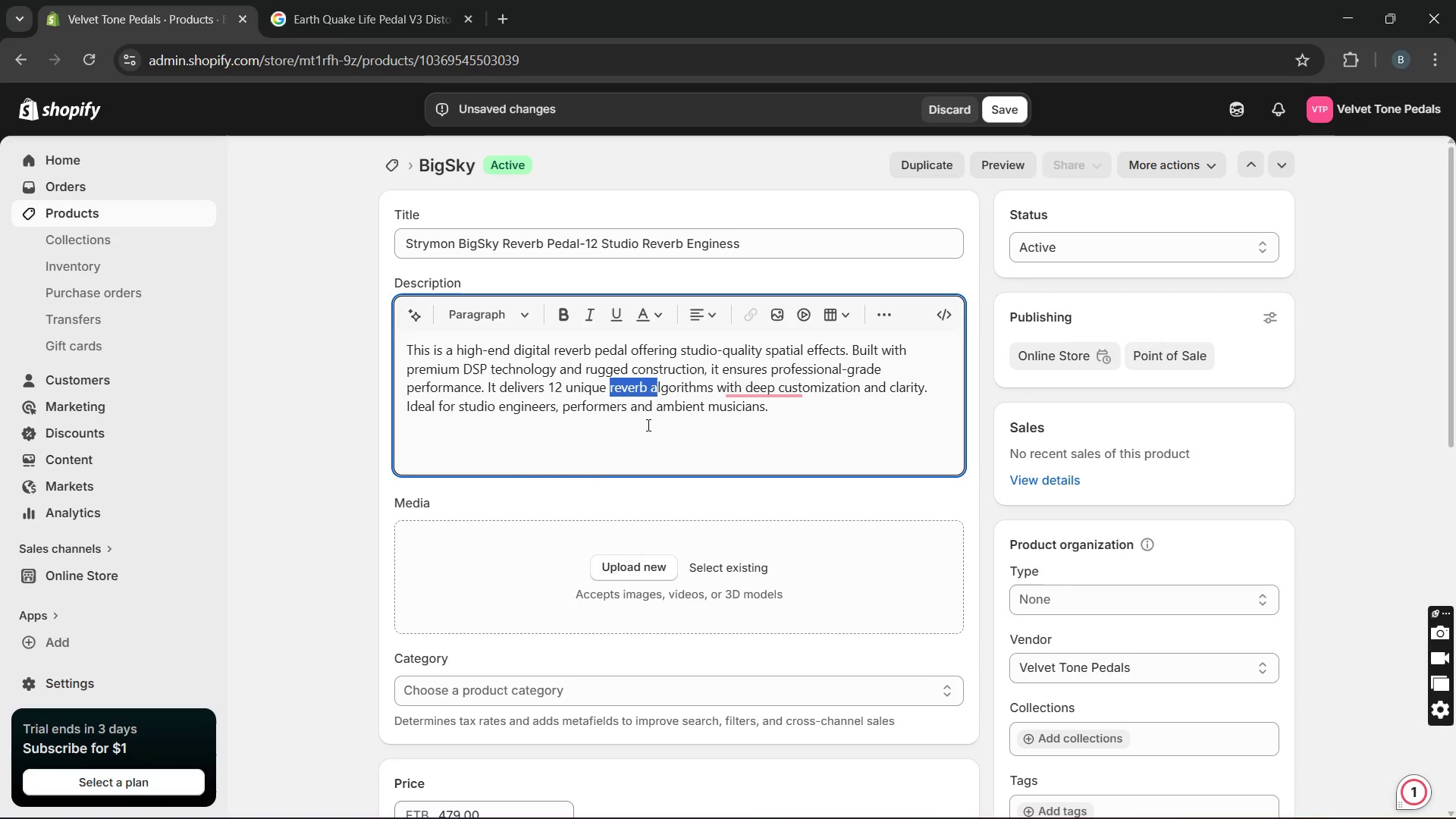 
key(Unknown)
 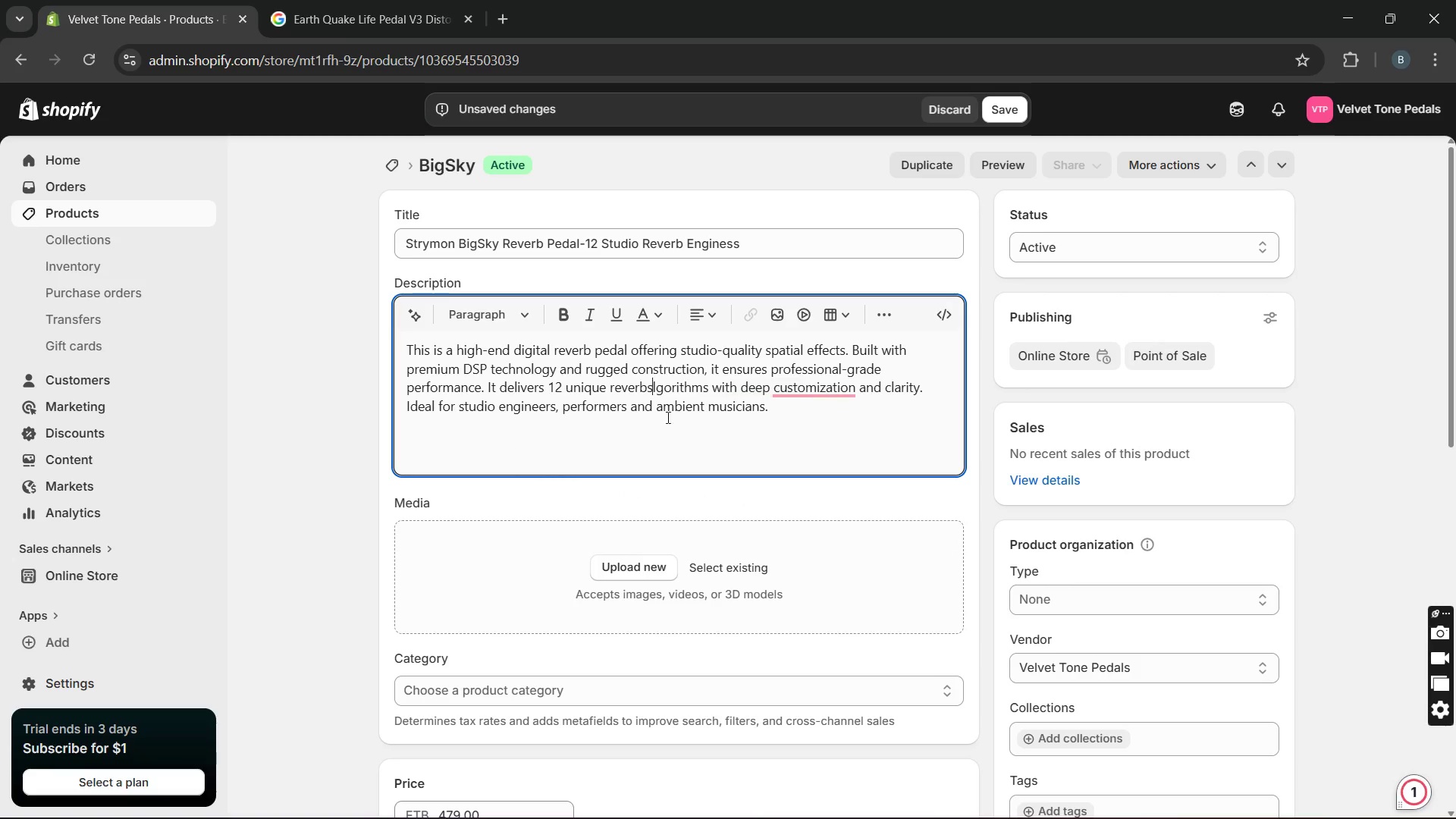 
key(Unknown)
 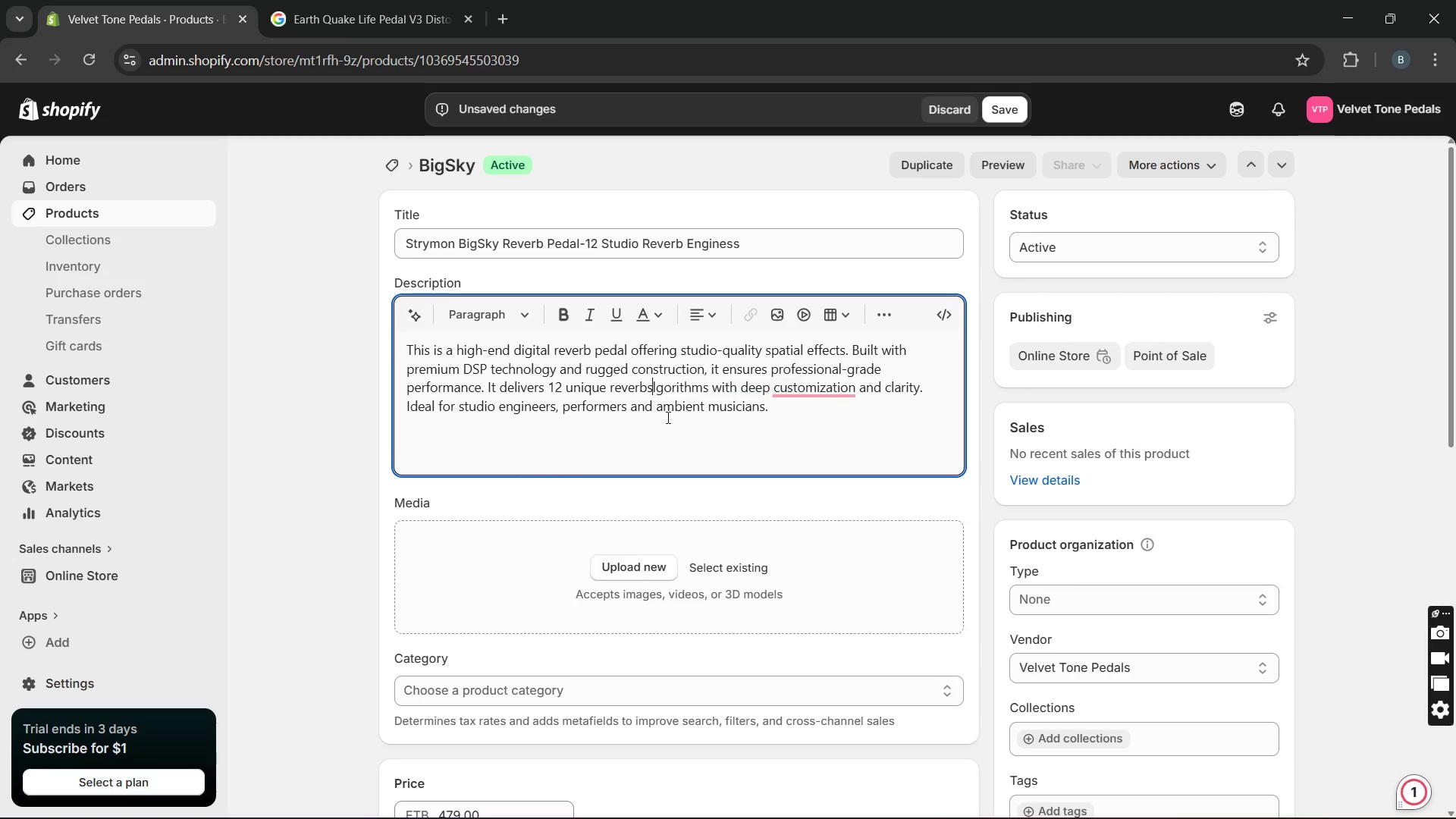 
key(Unknown)
 